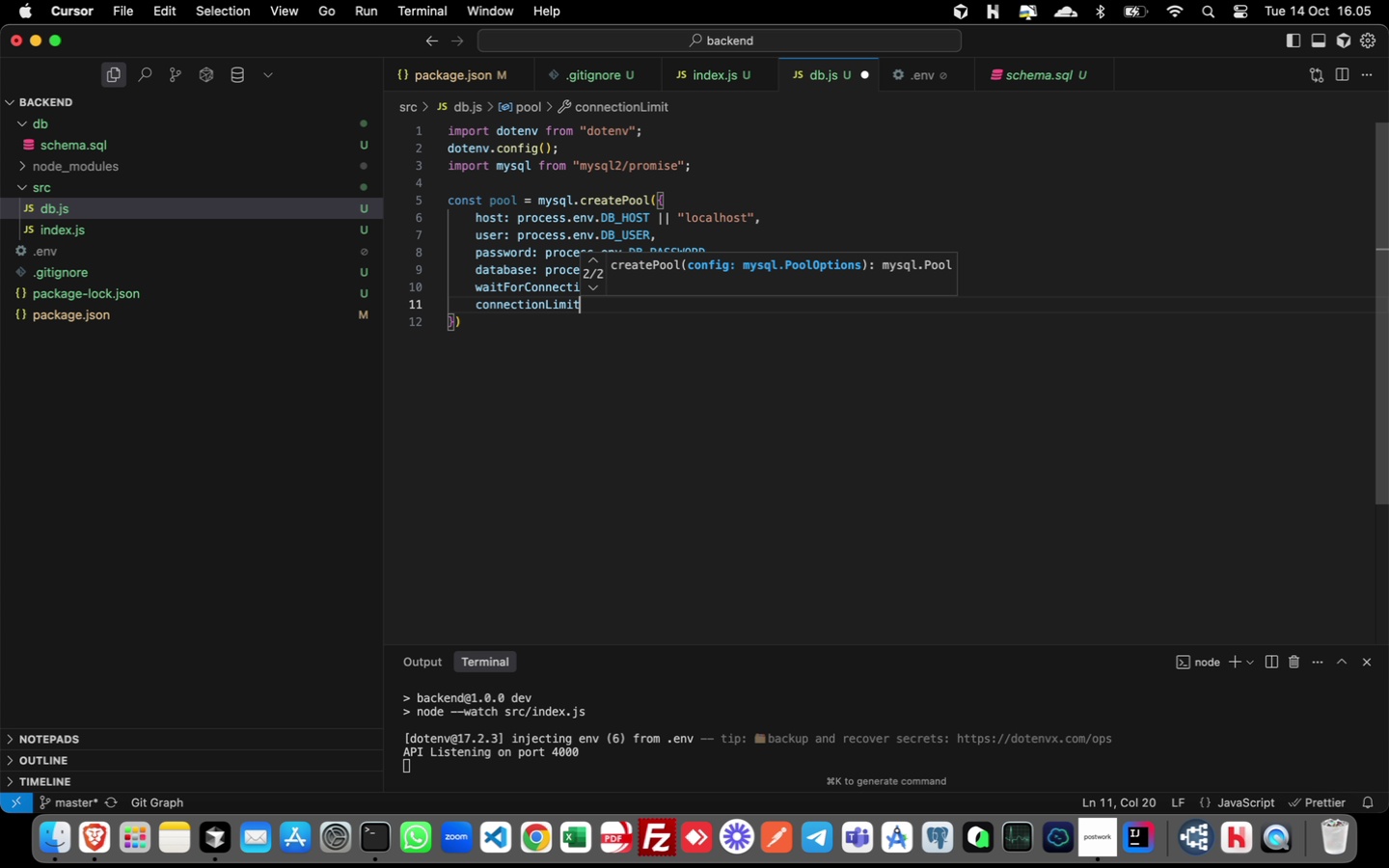 
key(Enter)
 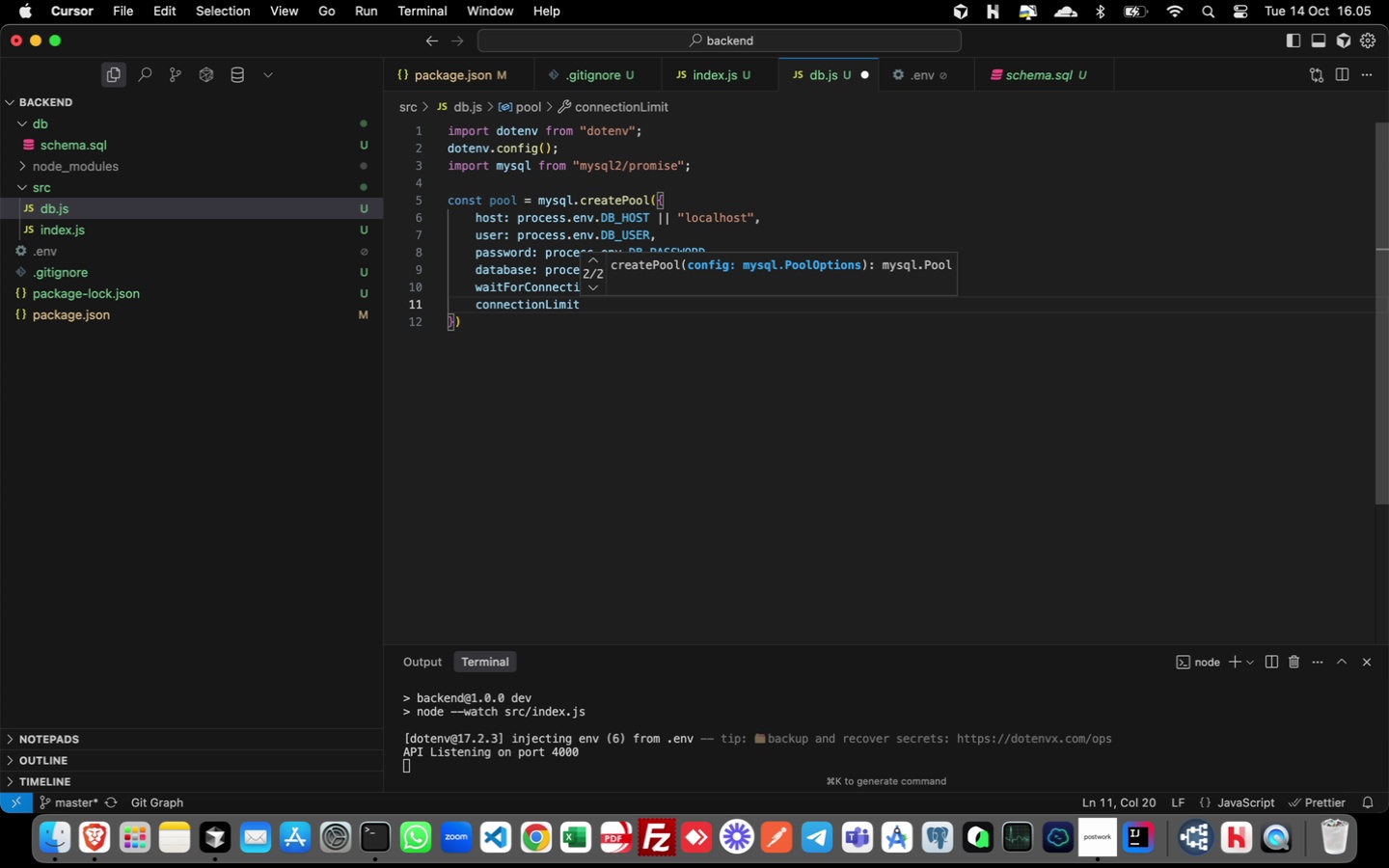 
type(: 10,)
 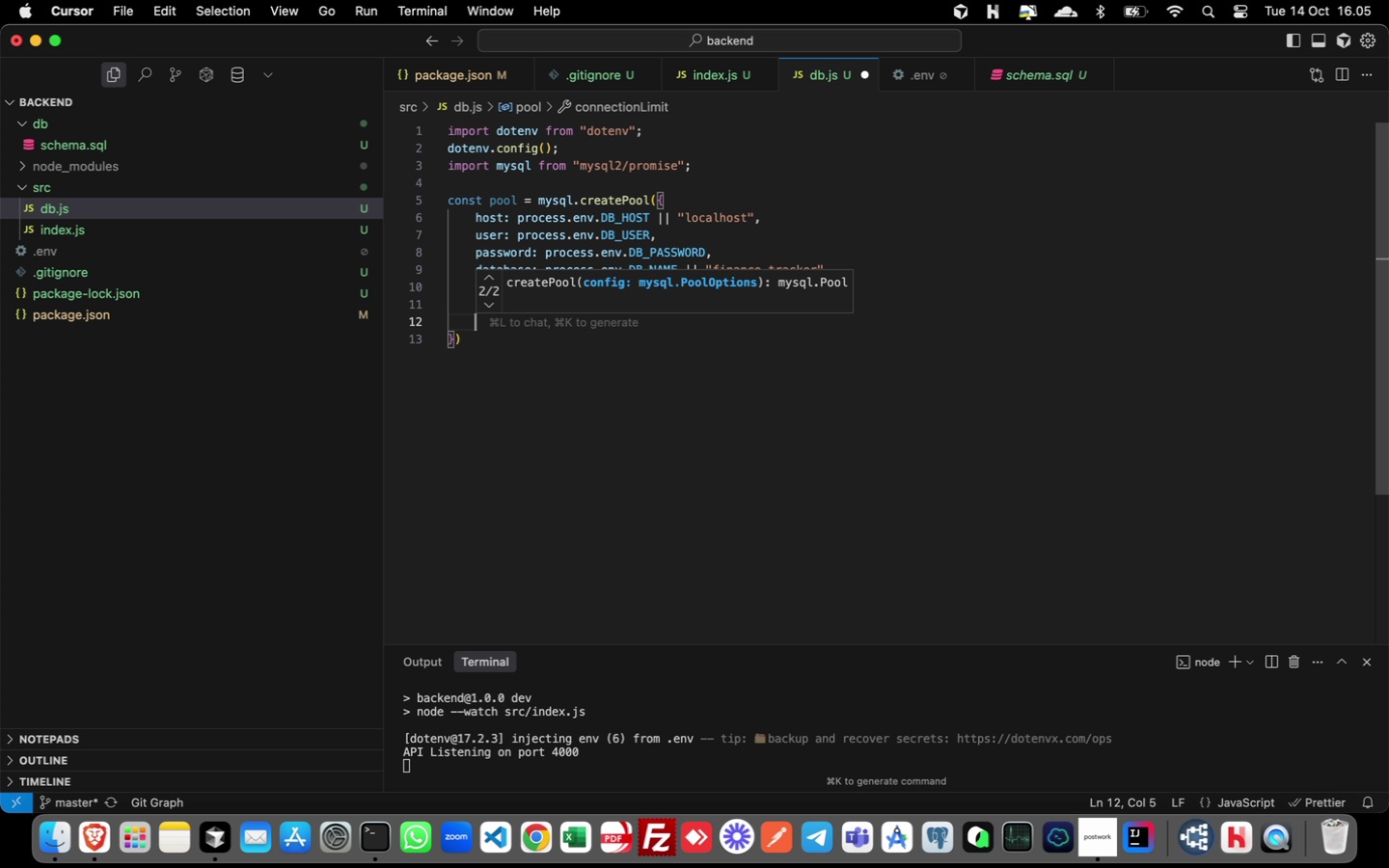 
key(Enter)
 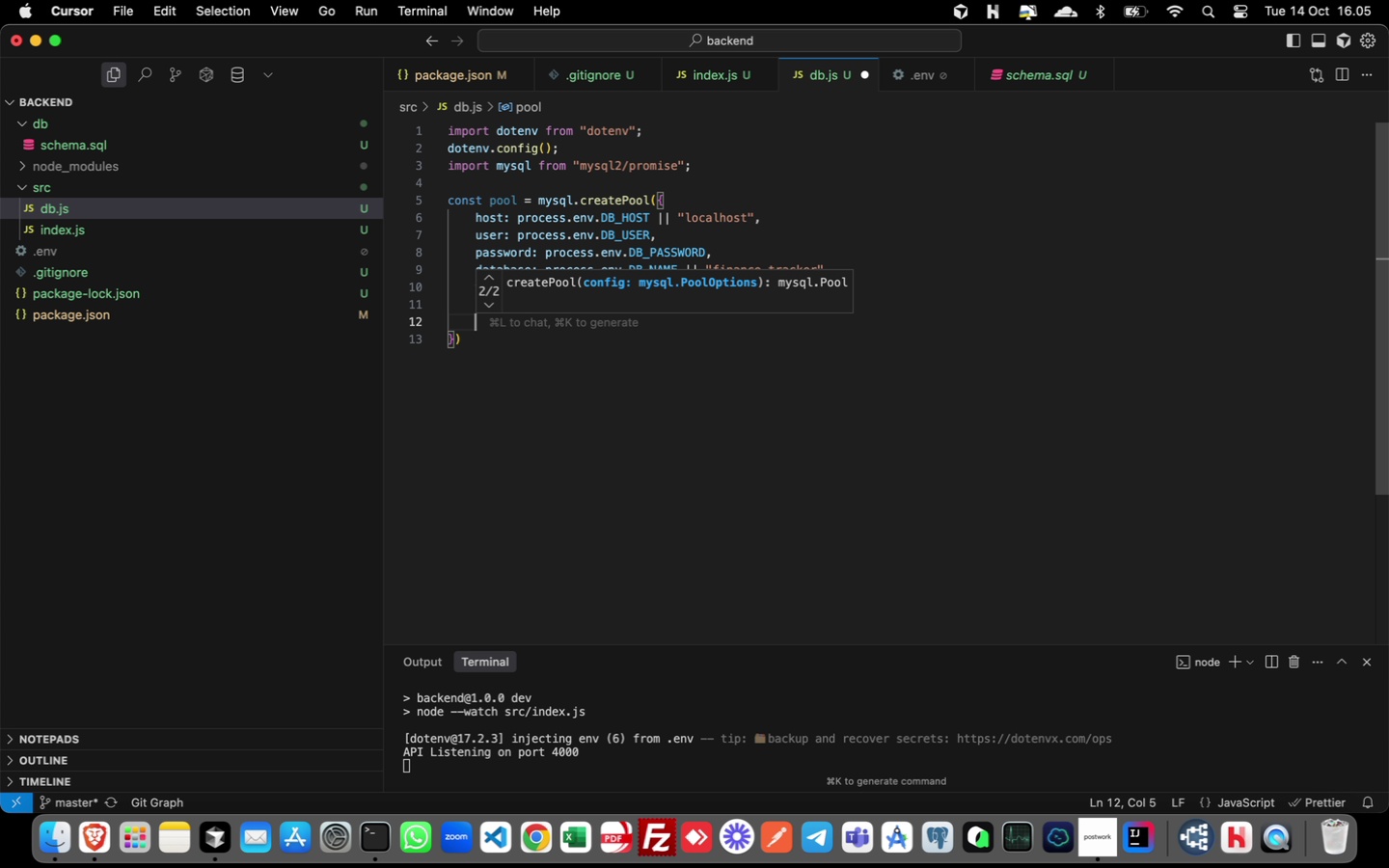 
type(qu)
 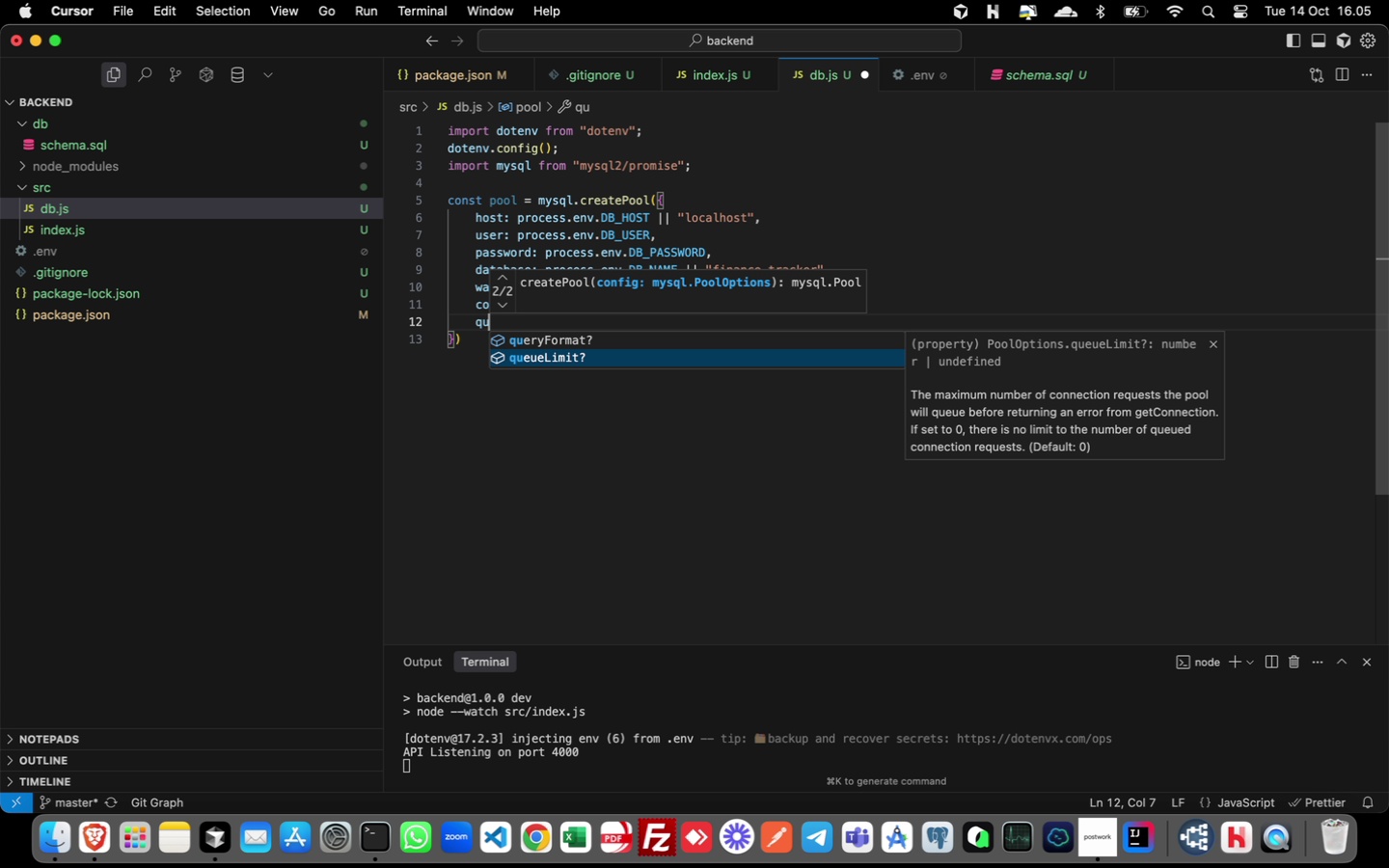 
key(ArrowDown)
 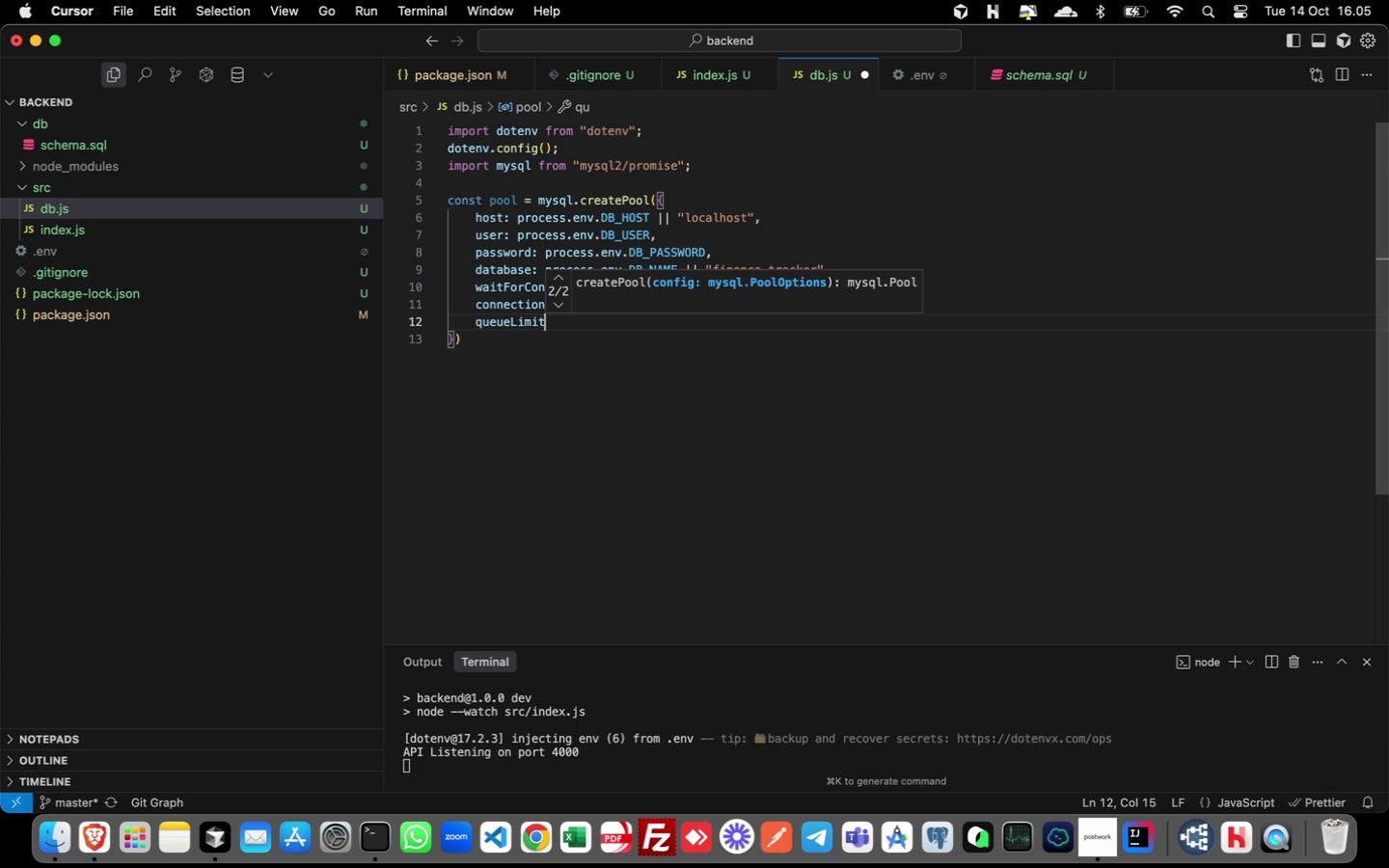 
key(Enter)
 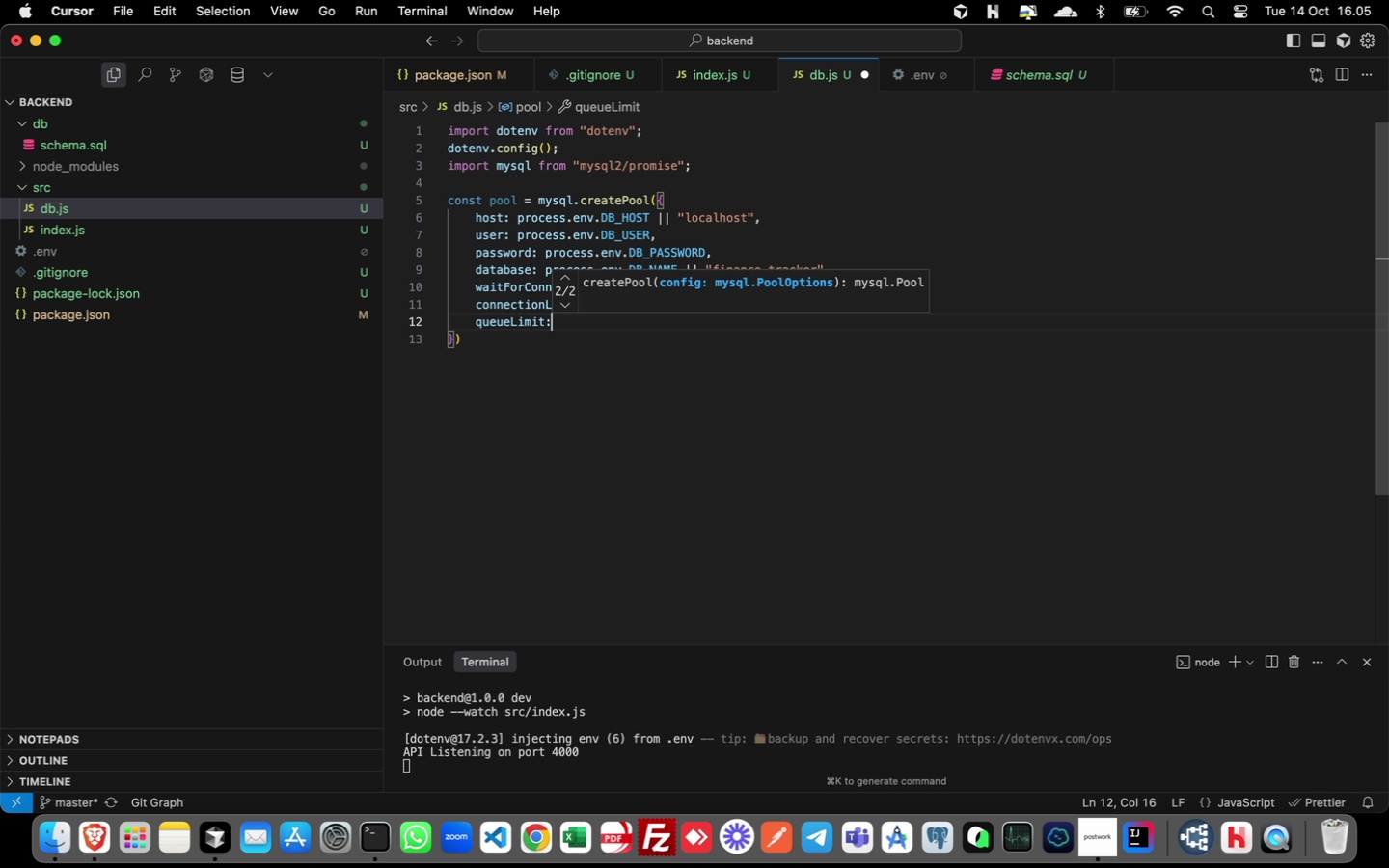 
key(Shift+ShiftLeft)
 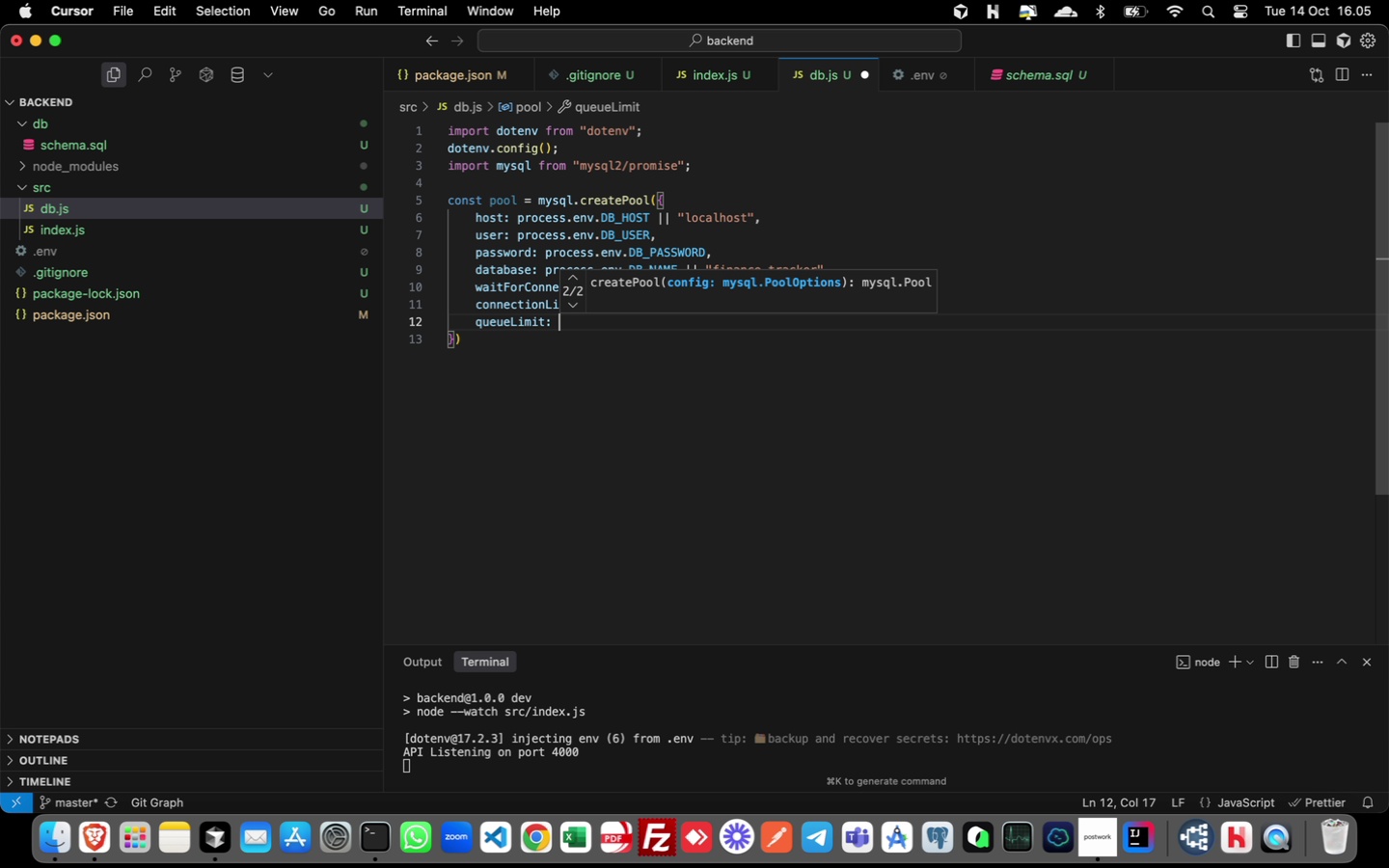 
key(Shift+Semicolon)
 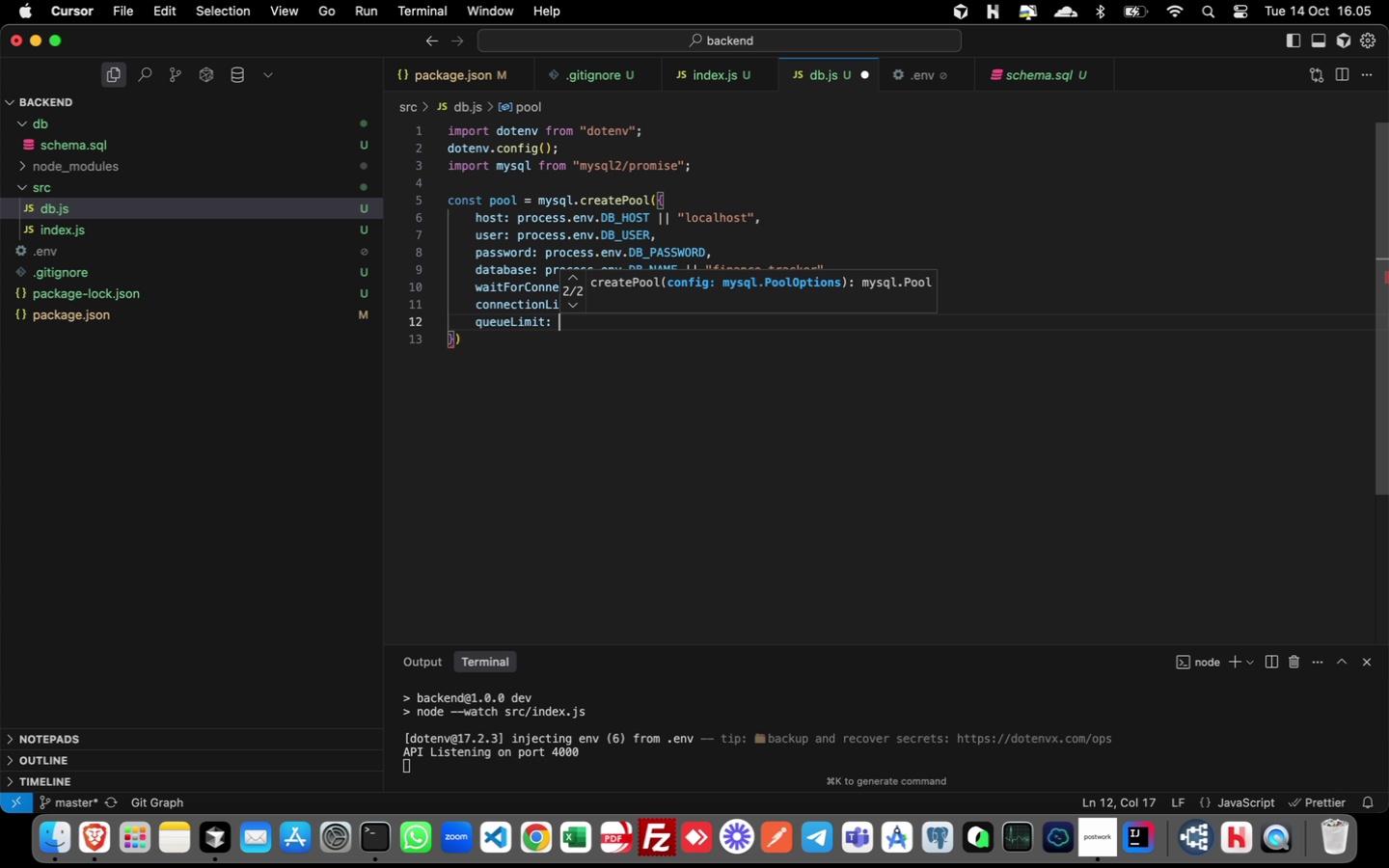 
key(Space)
 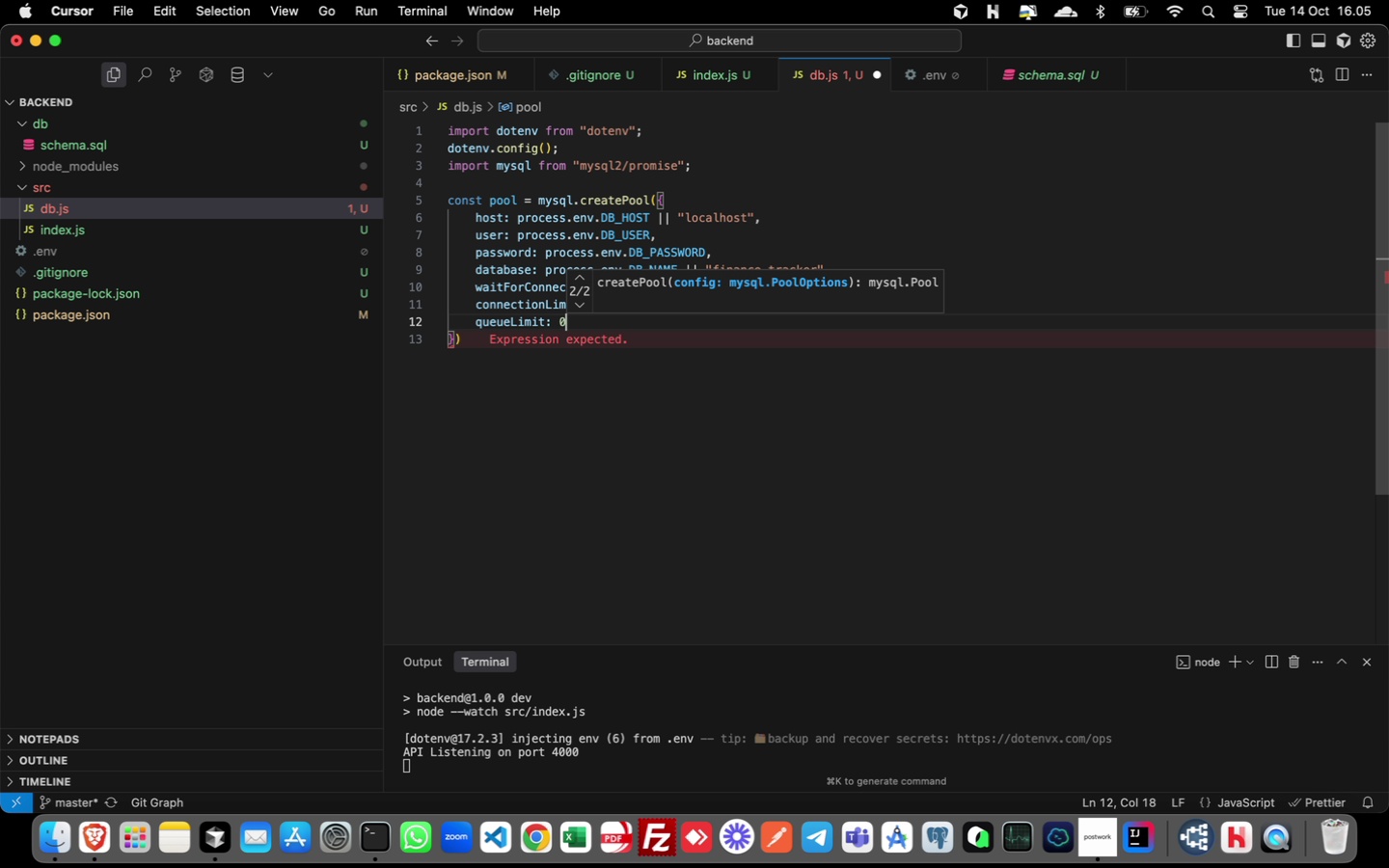 
key(0)
 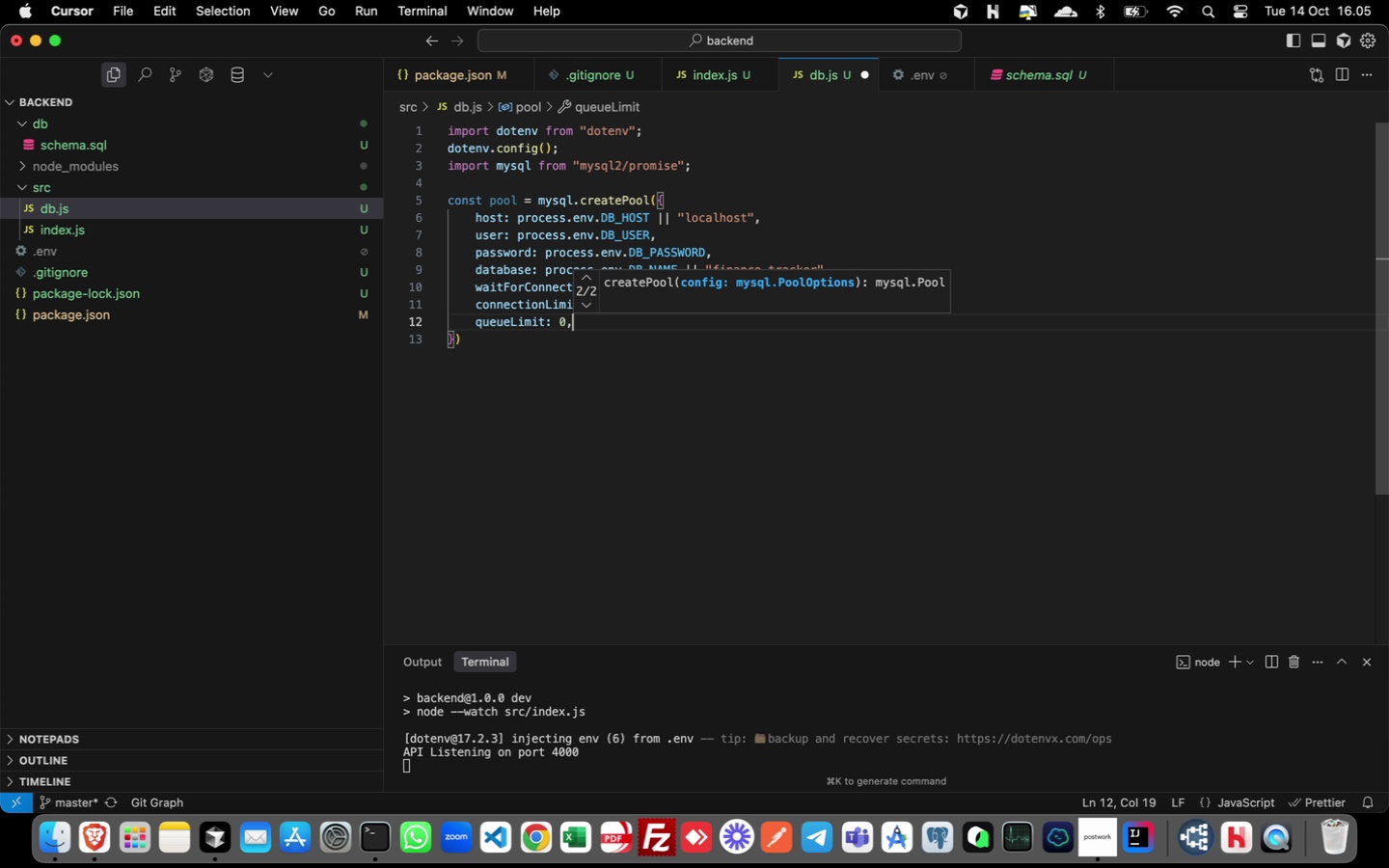 
key(Comma)
 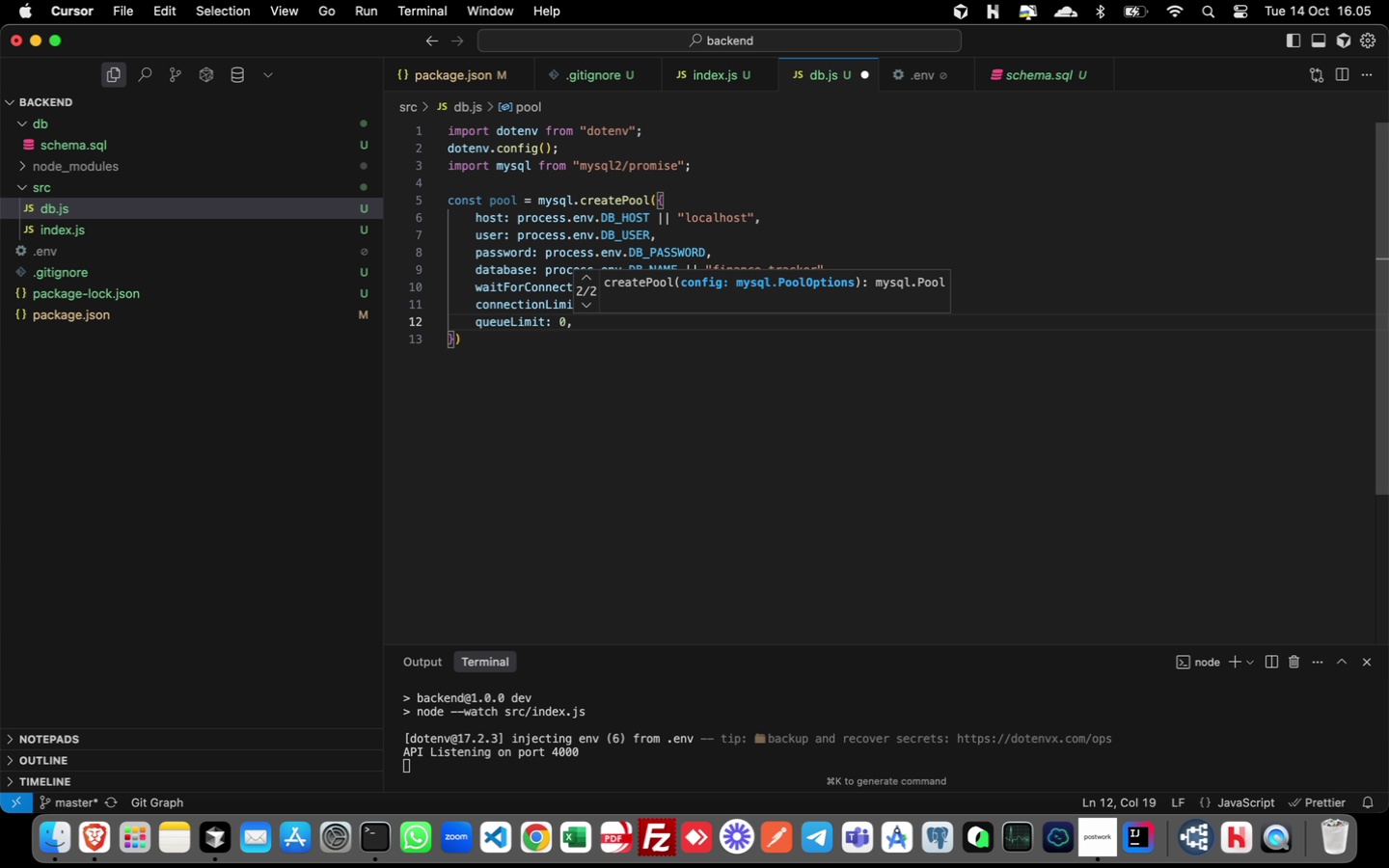 
key(Escape)
 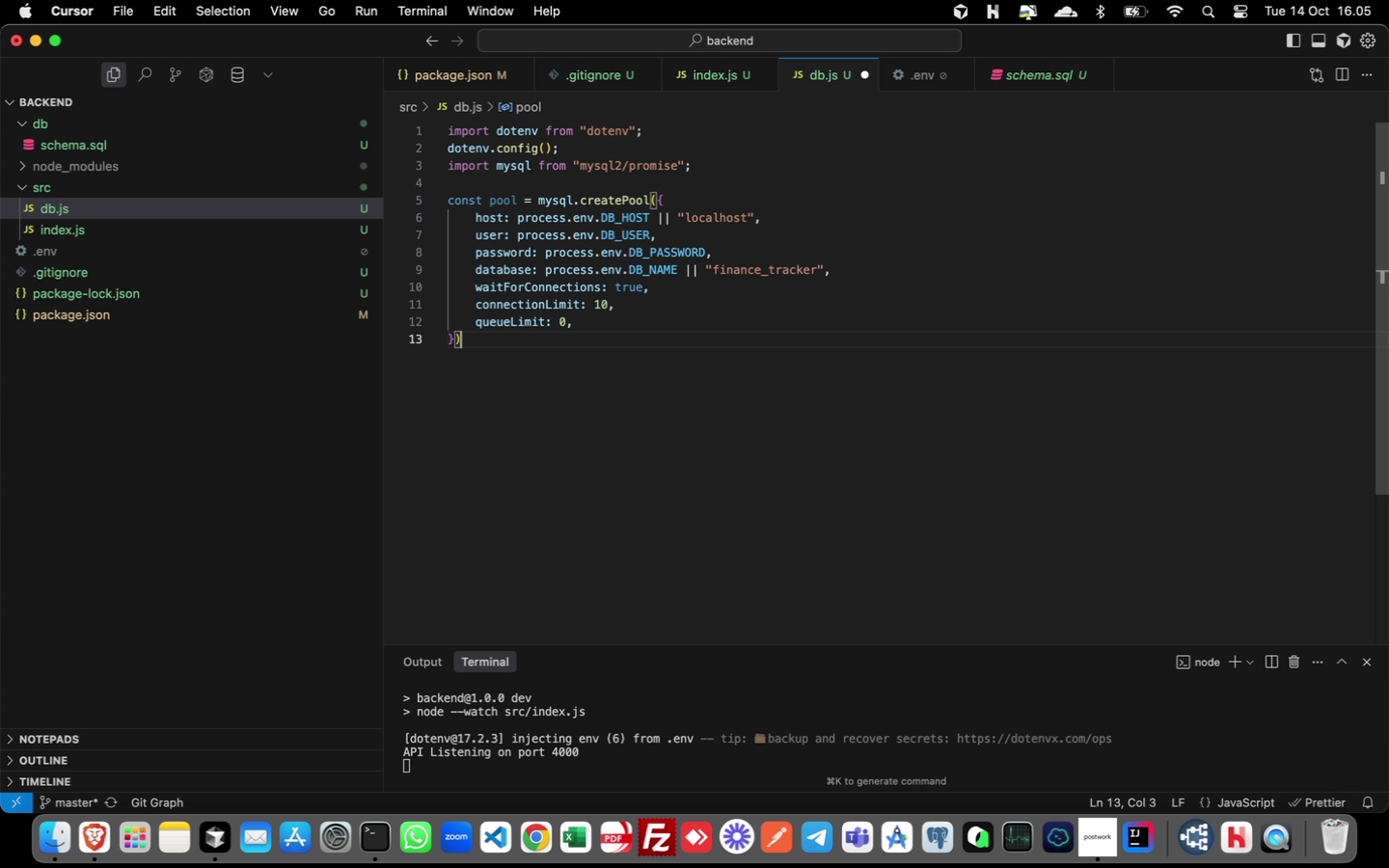 
key(ArrowDown)
 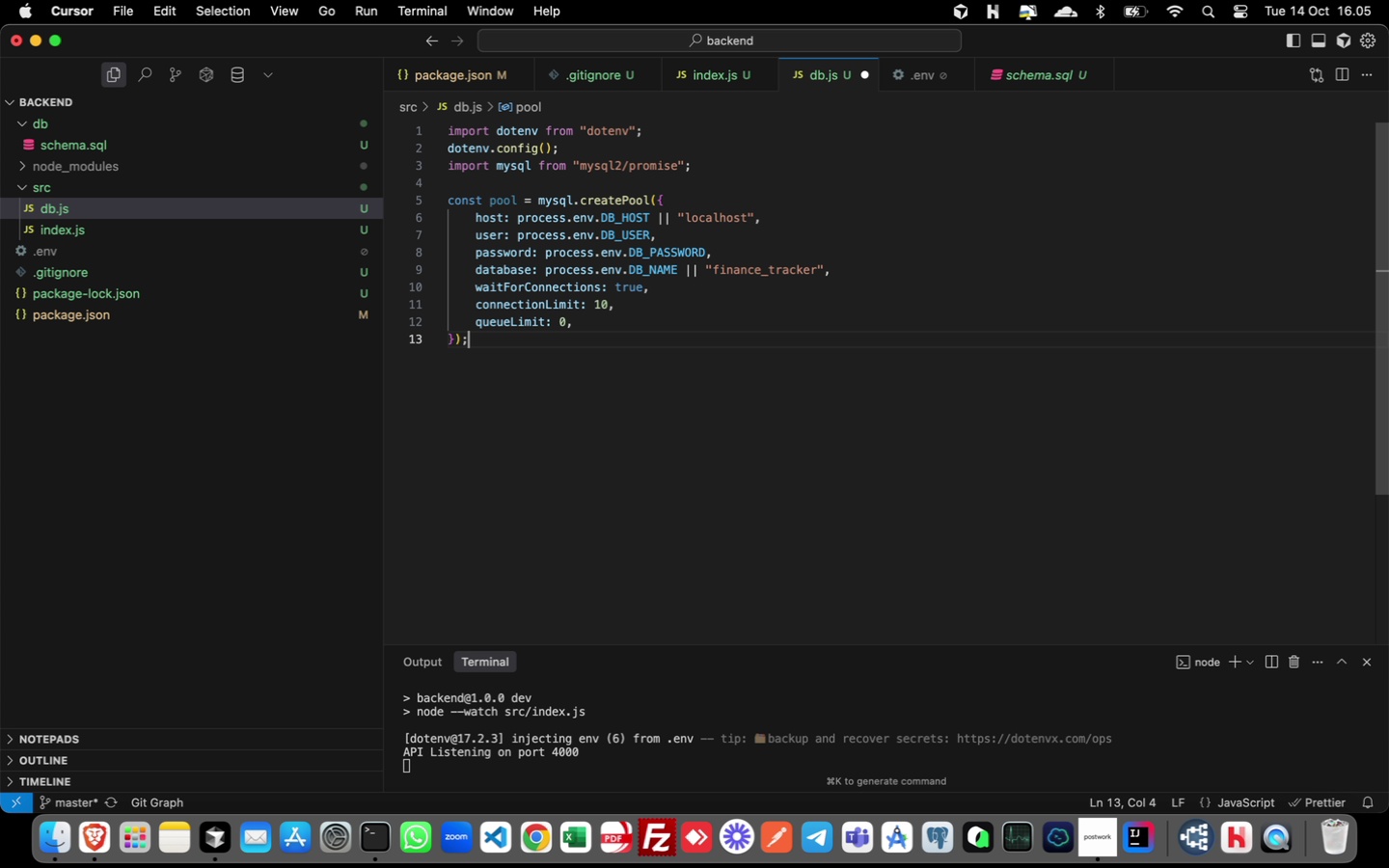 
key(Semicolon)
 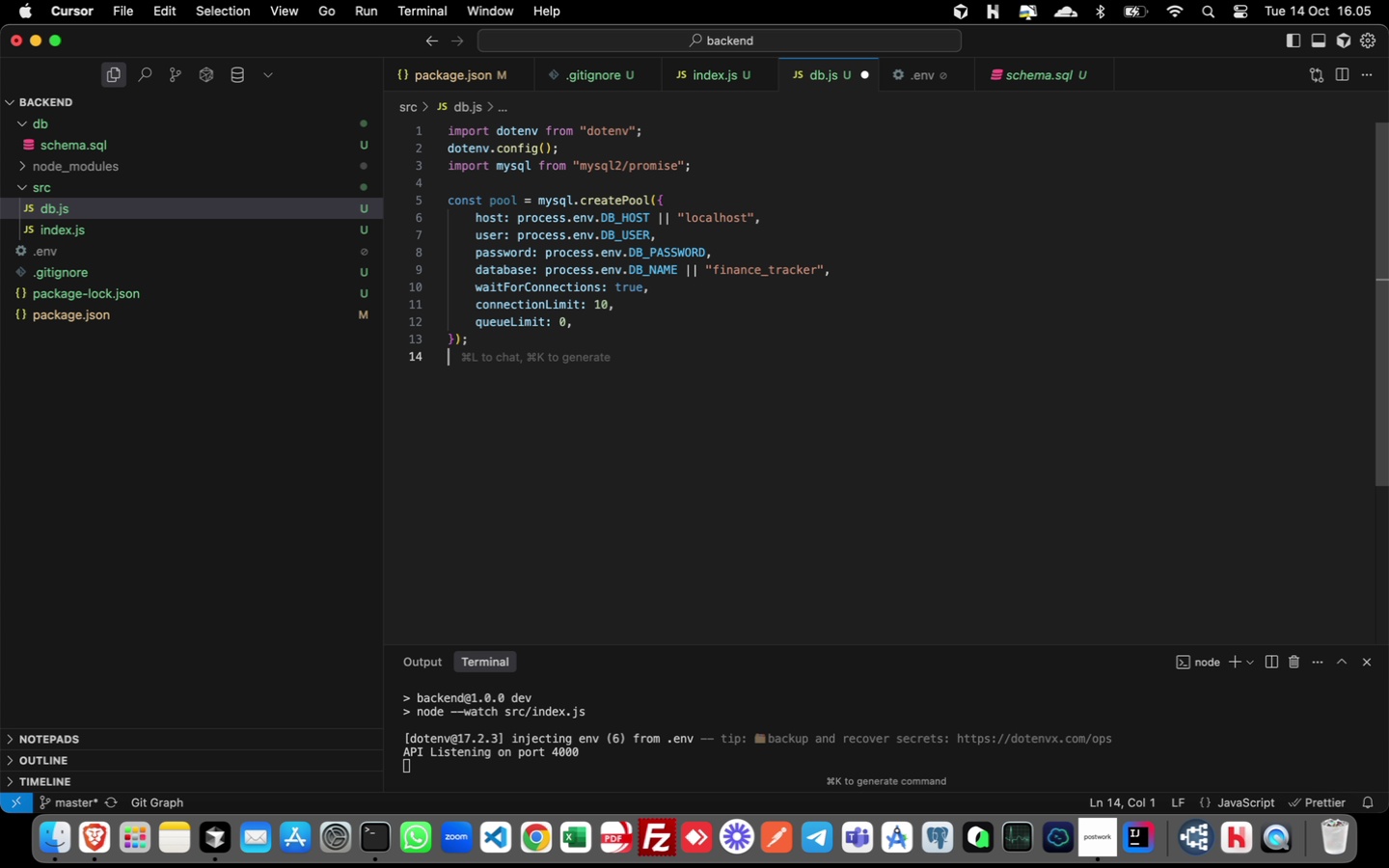 
key(Enter)
 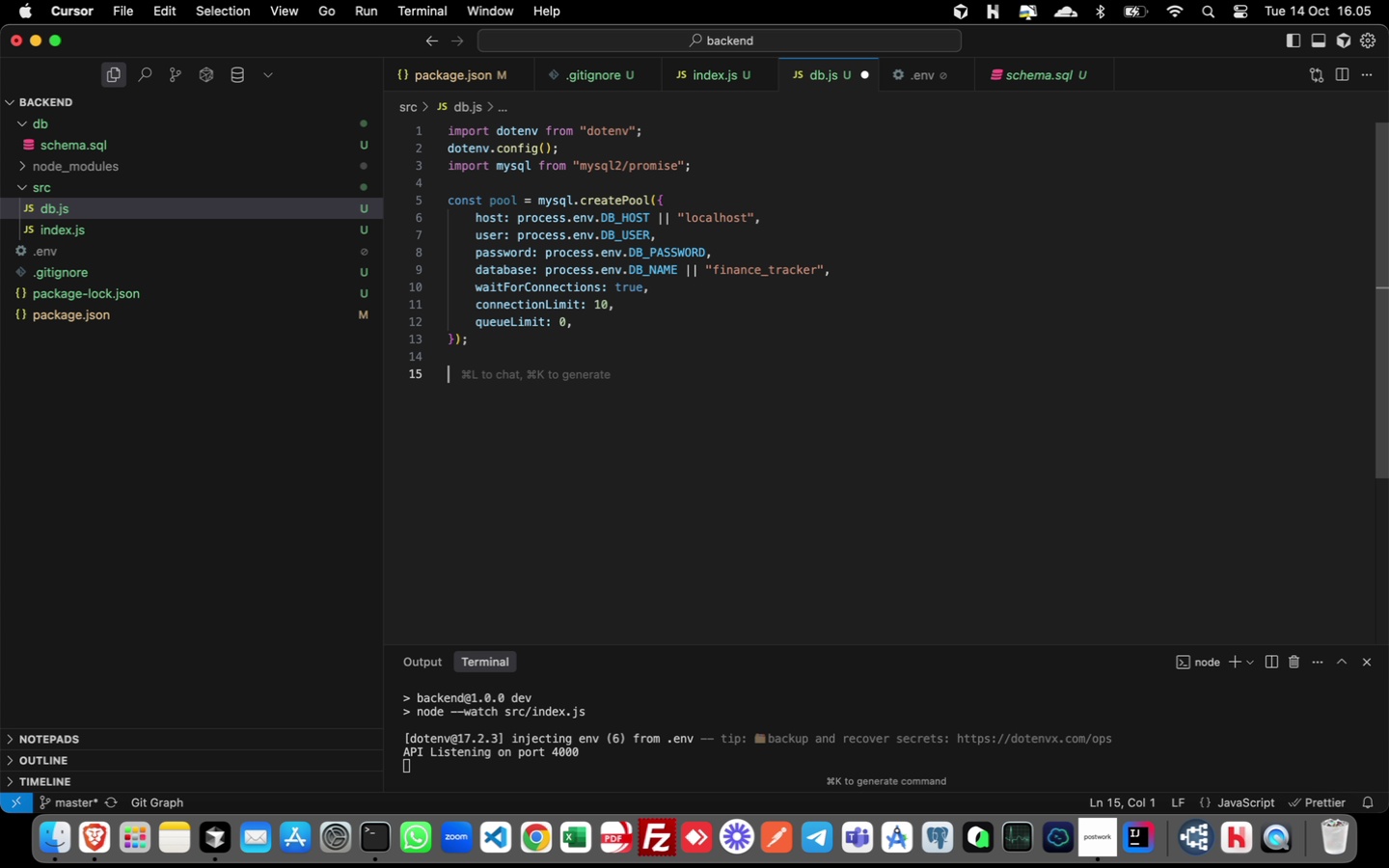 
key(Enter)
 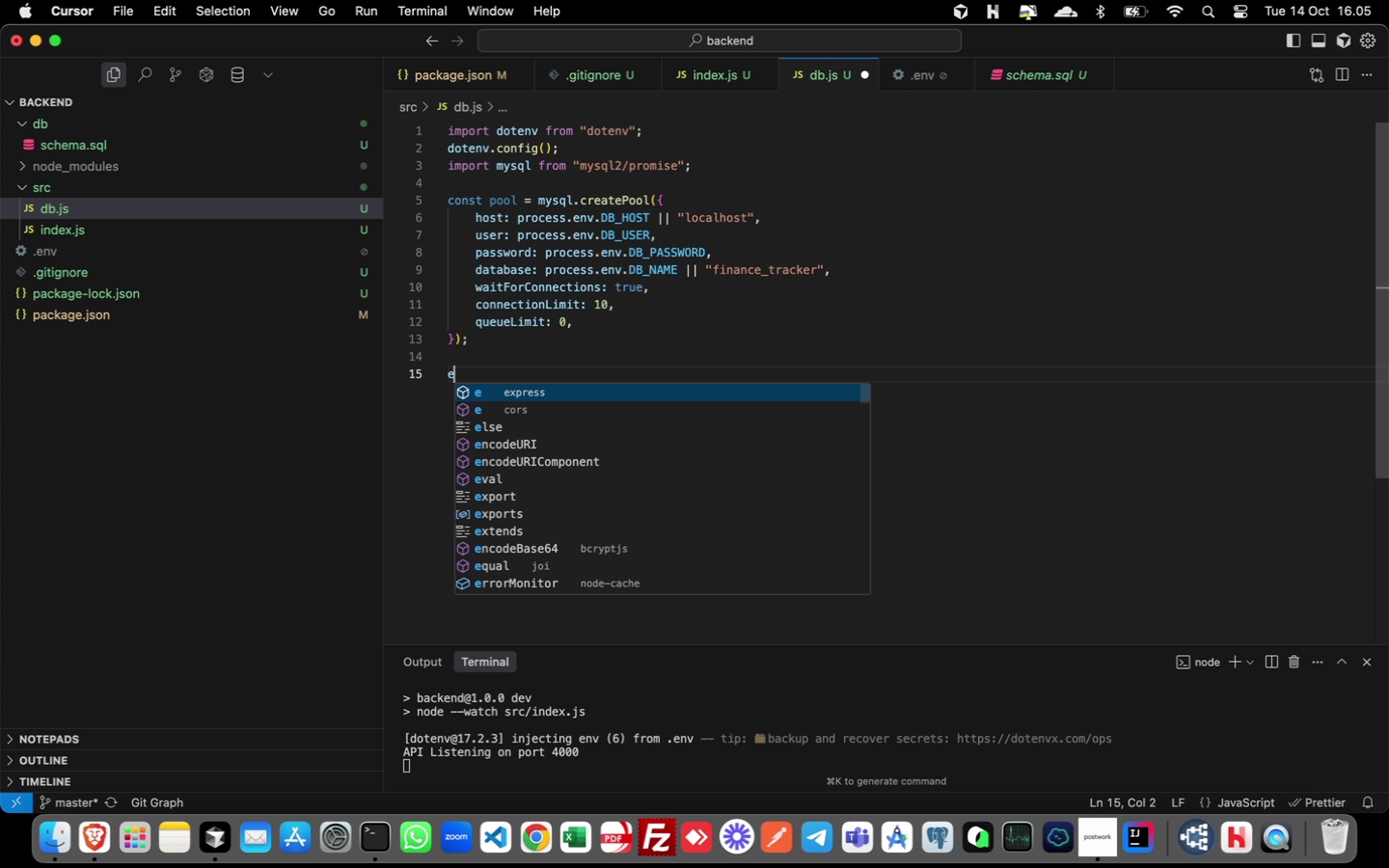 
type(export defa)
 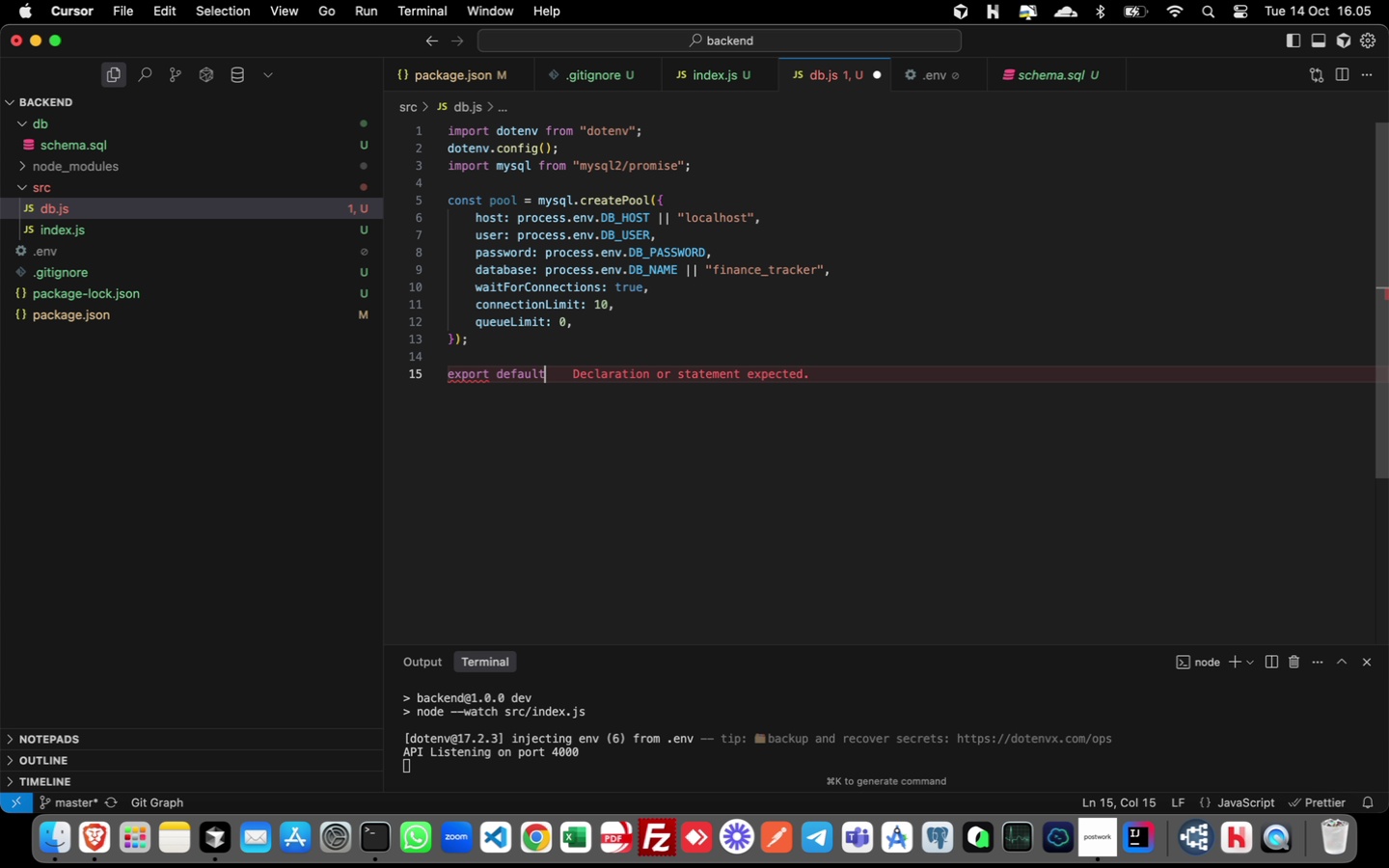 
key(Enter)
 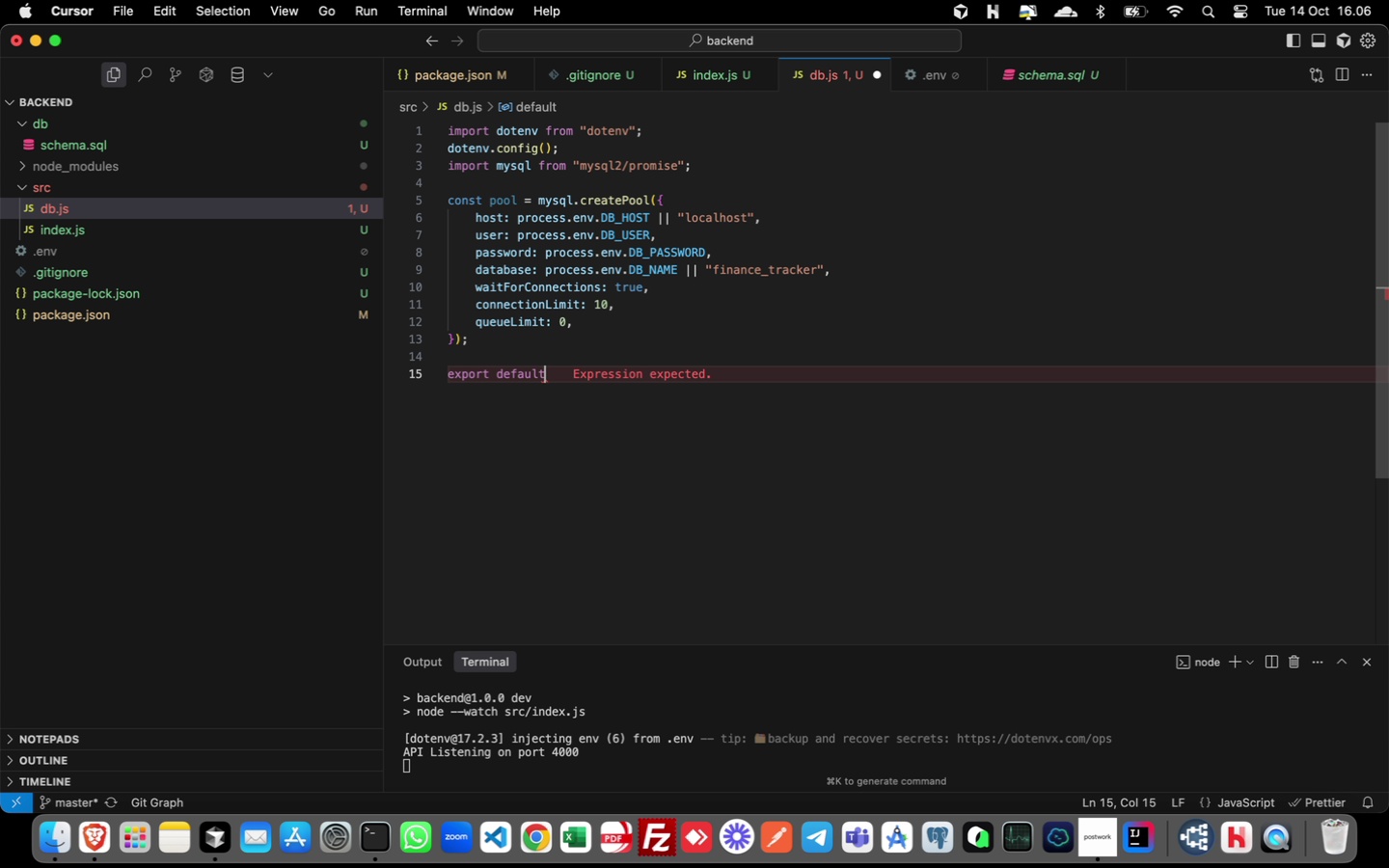 
type( pool;)
 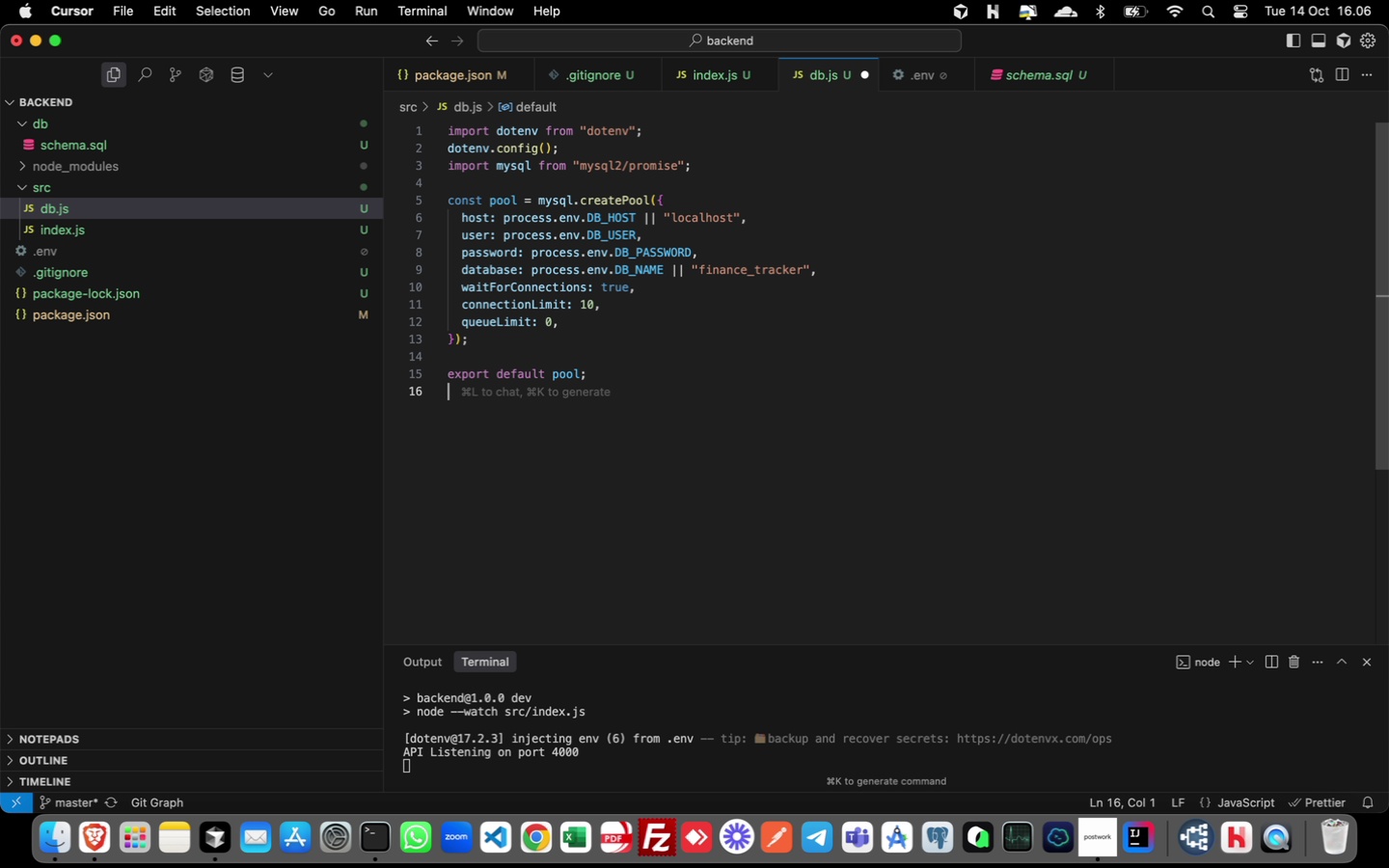 
key(Meta+S)
 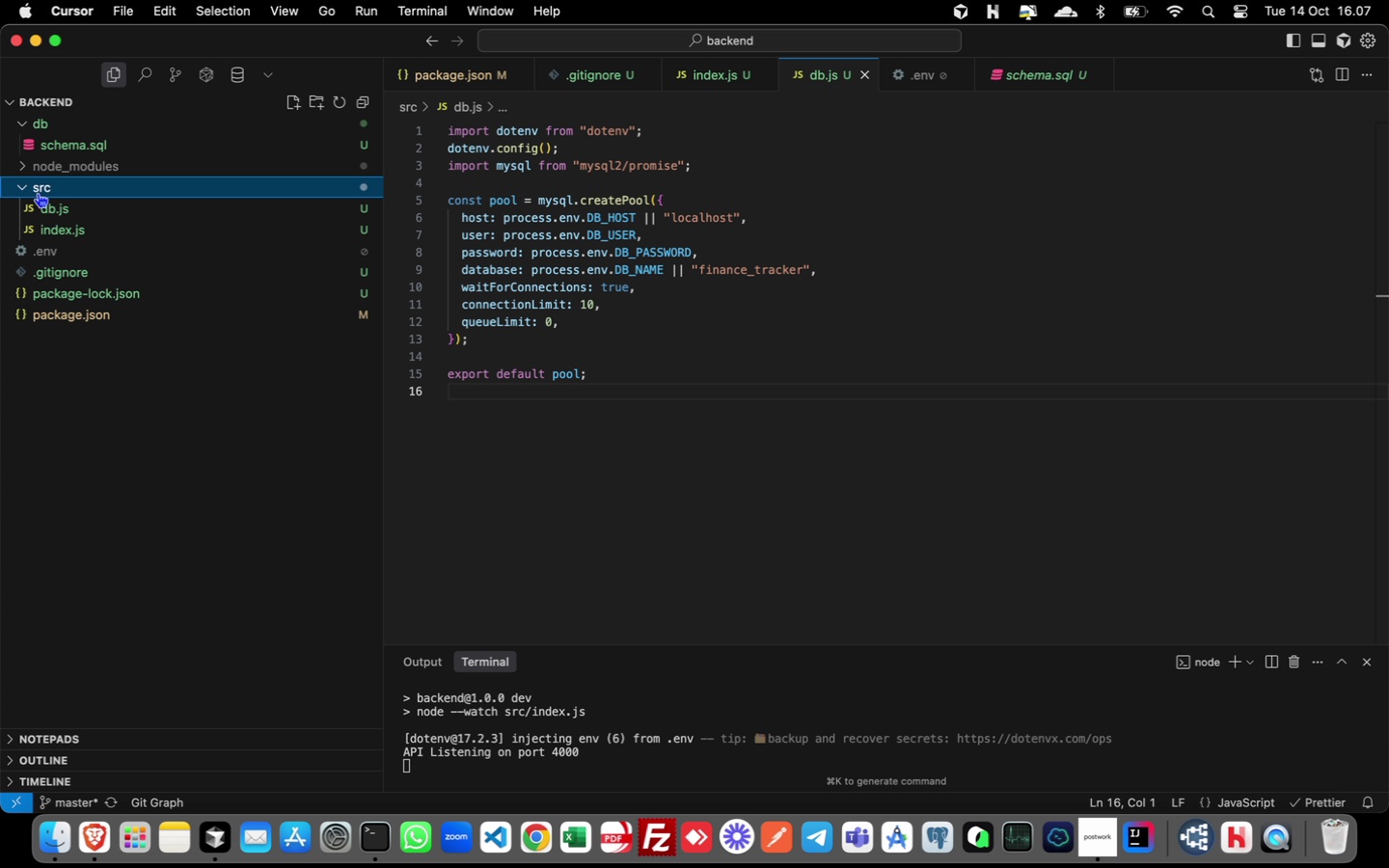 
wait(99.28)
 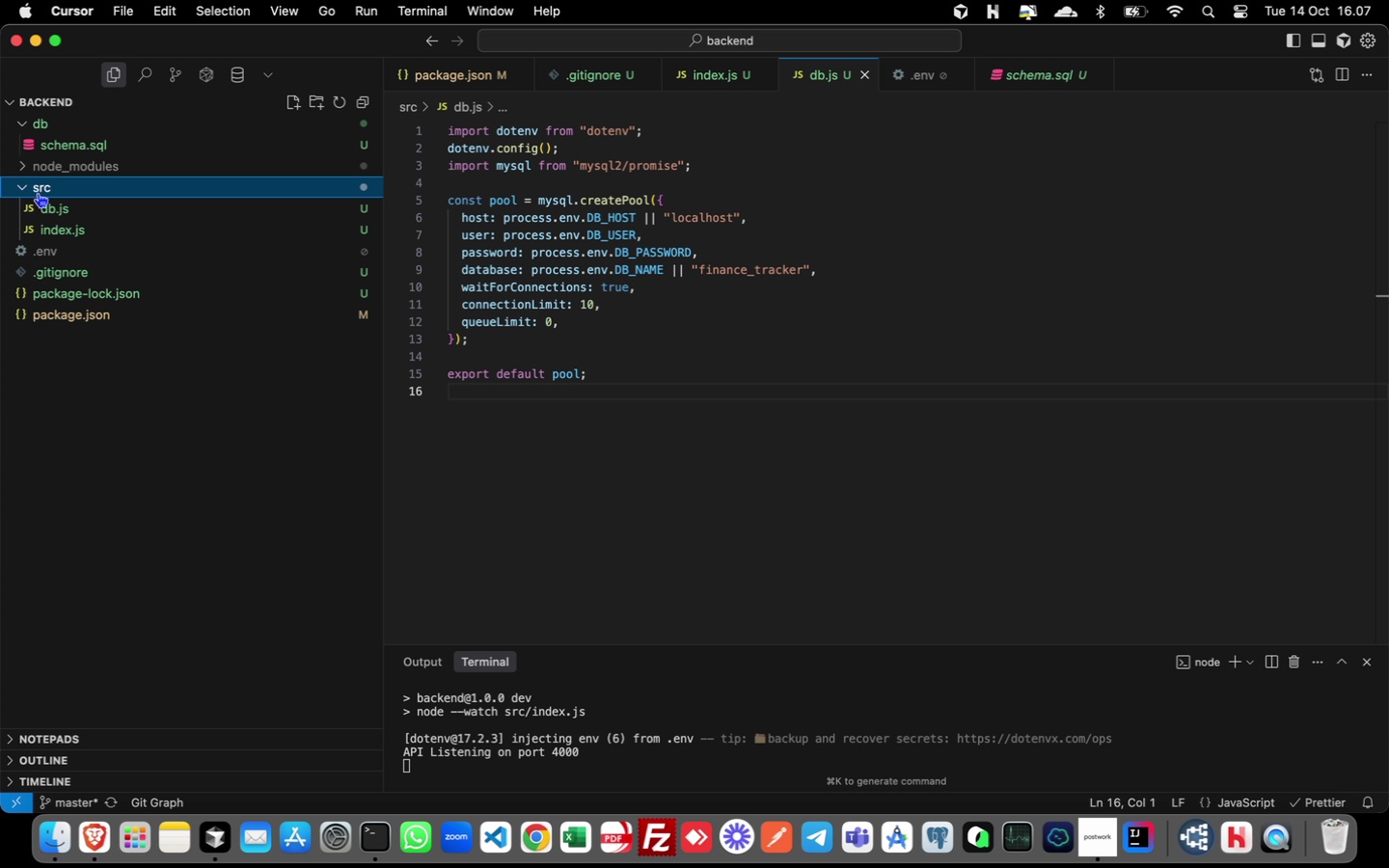 
left_click([26, 188])
 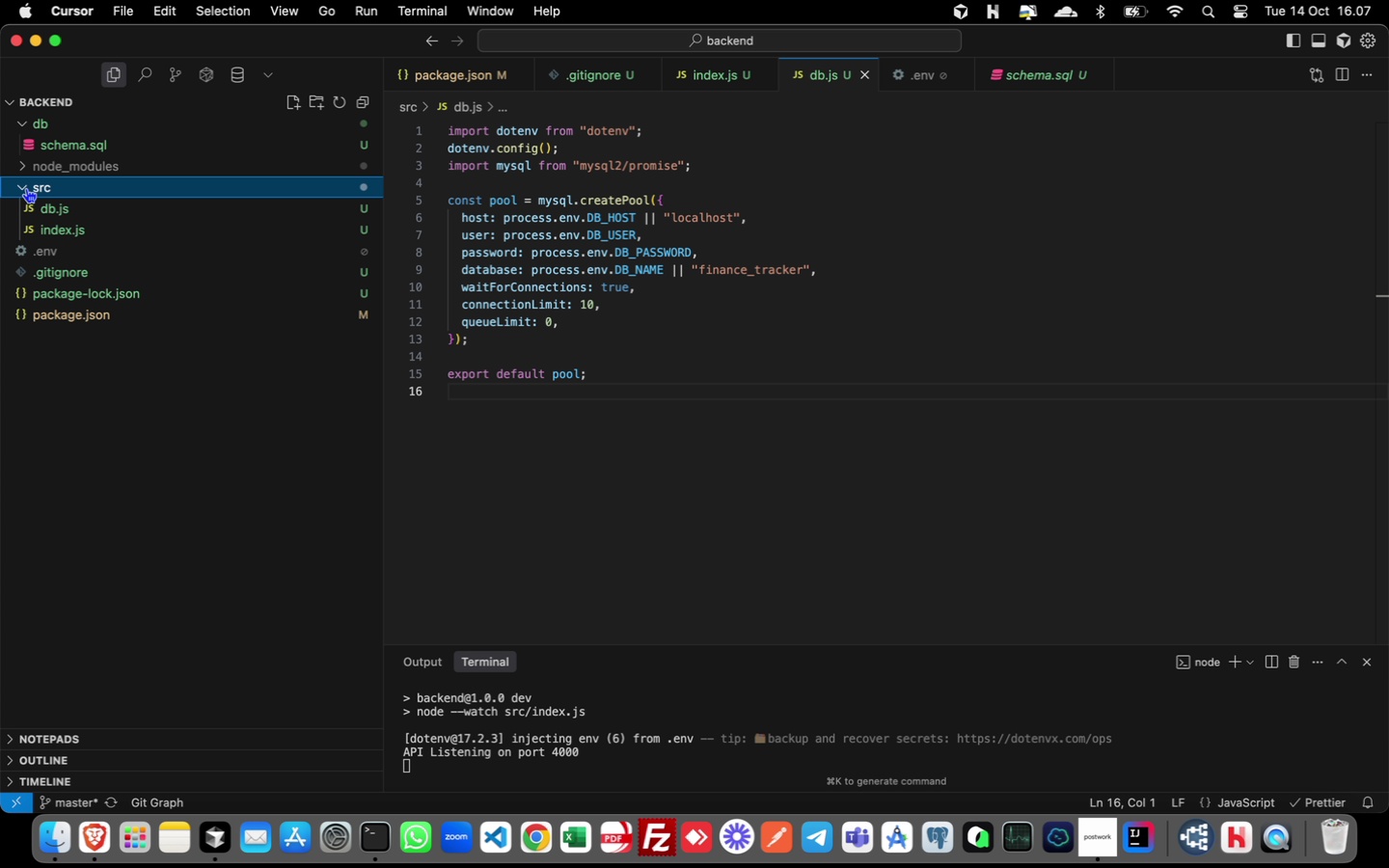 
left_click([26, 188])
 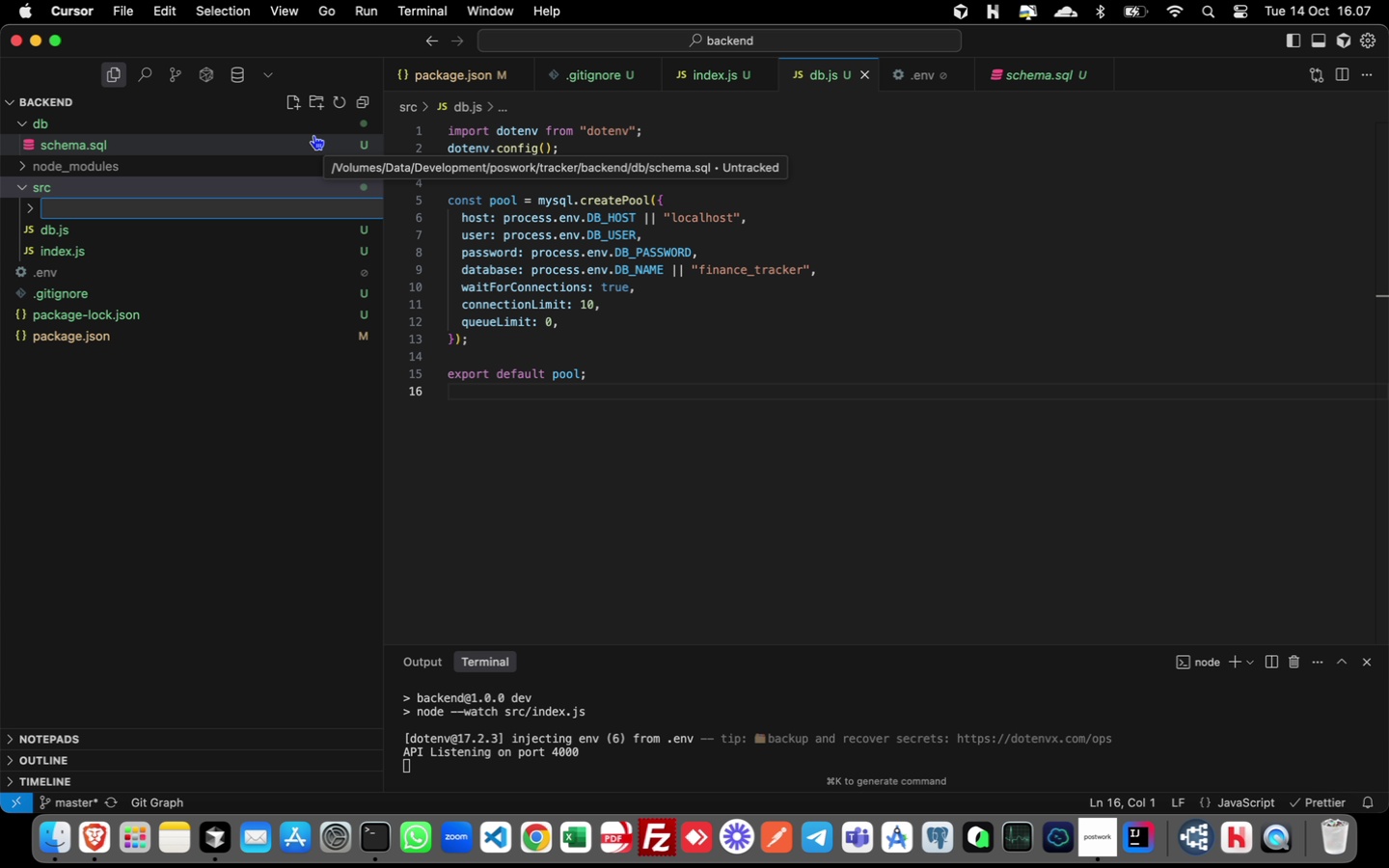 
type(routes)
 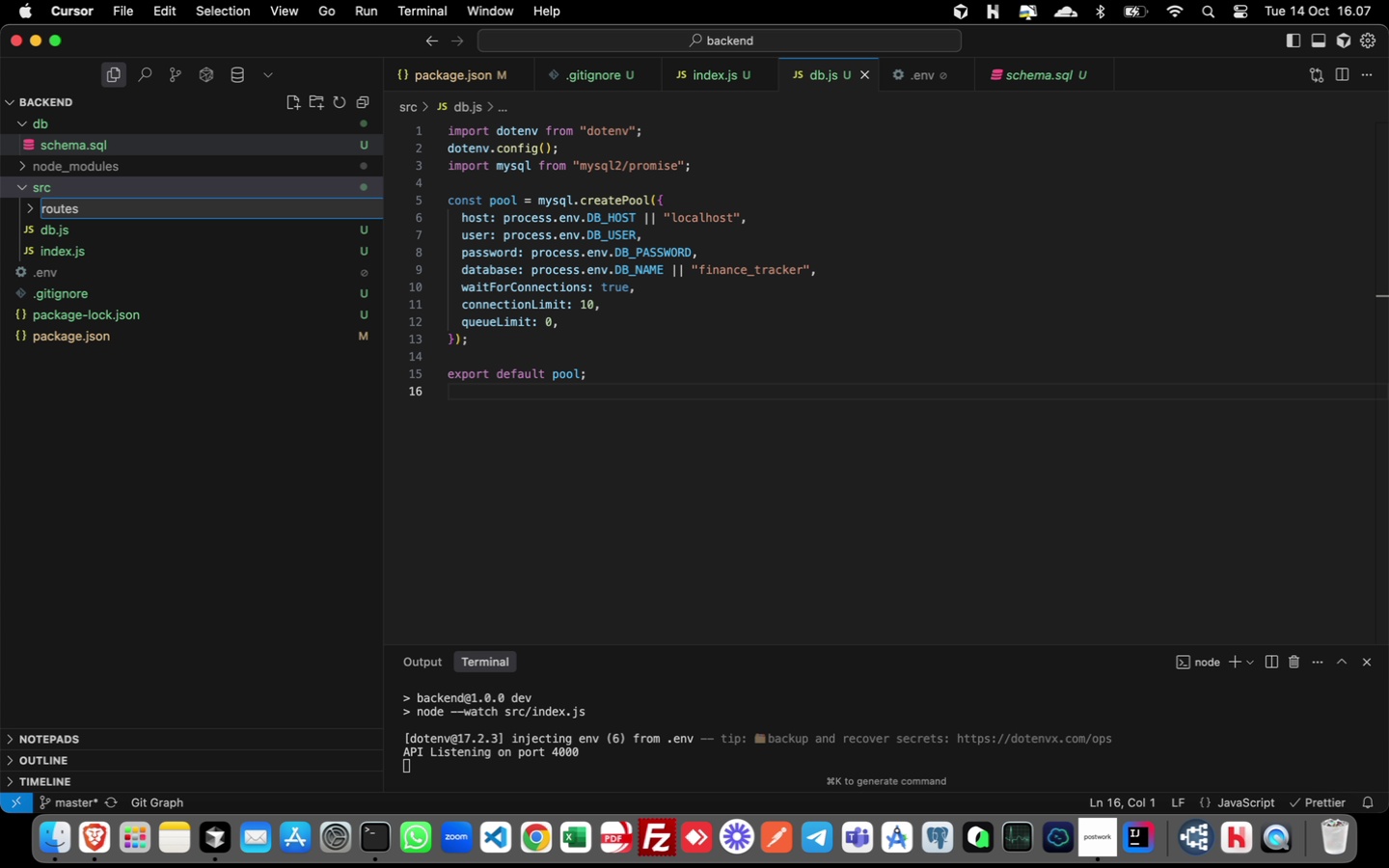 
key(Enter)
 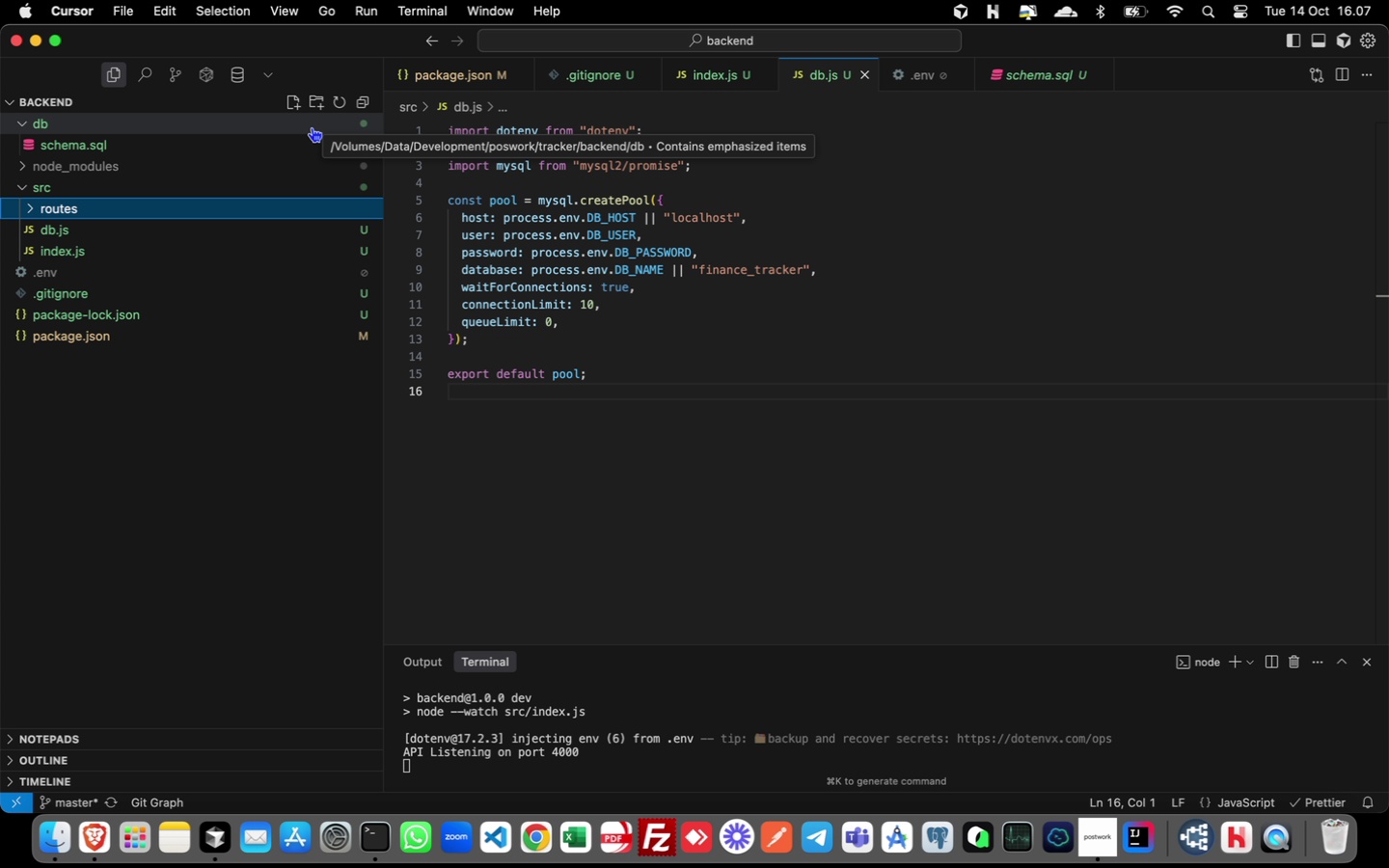 
wait(12.44)
 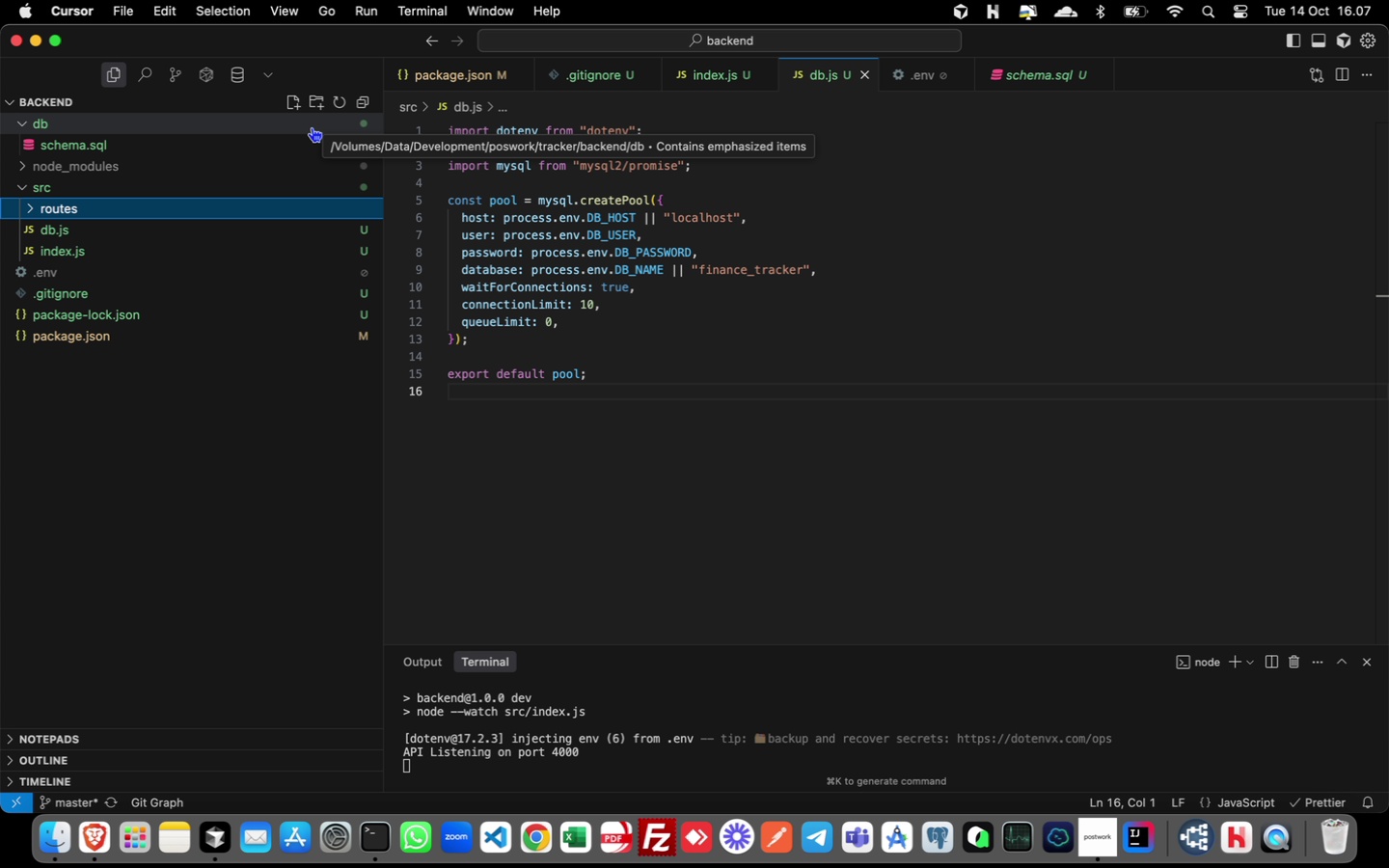 
type(auth.js)
 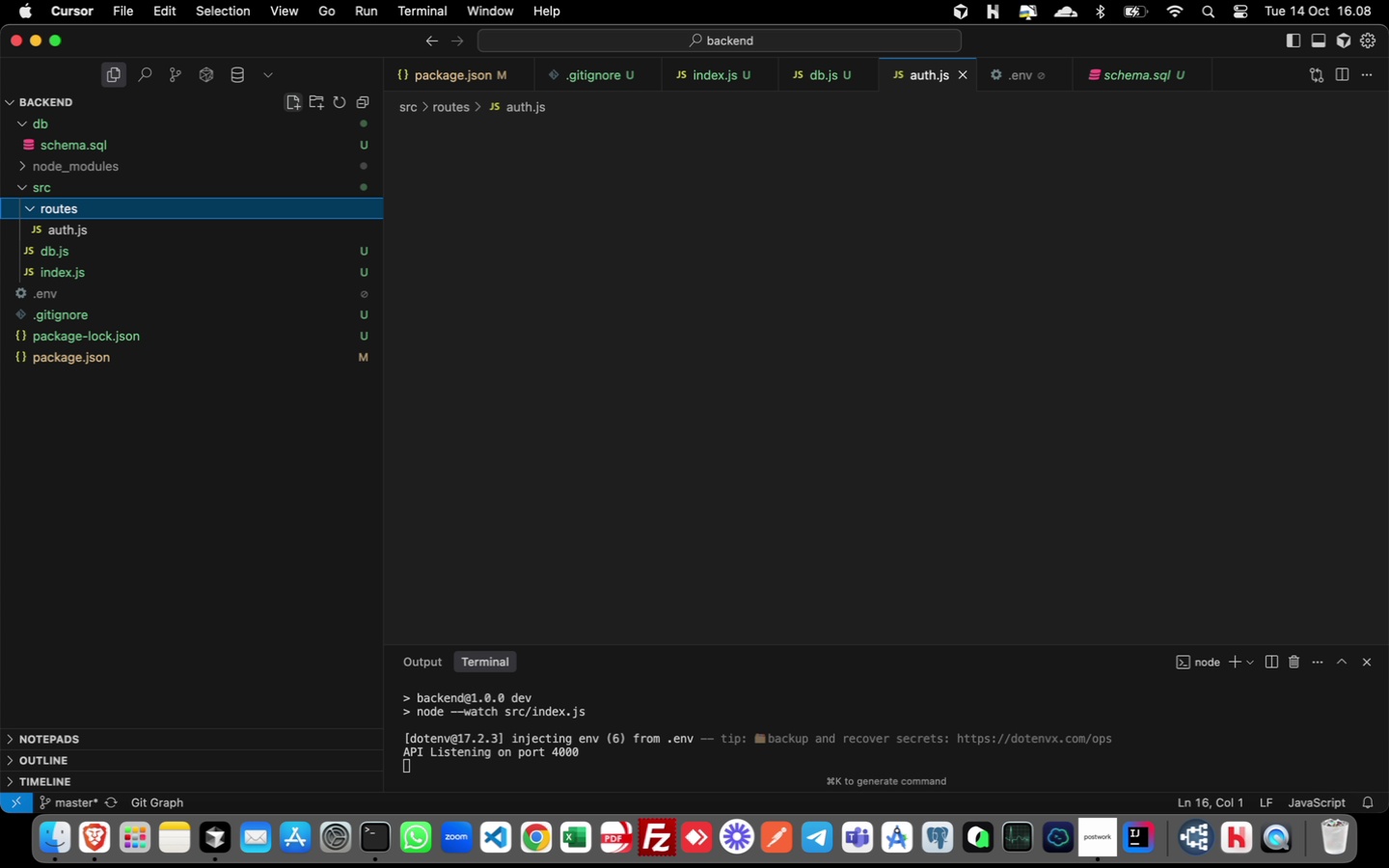 
key(Enter)
 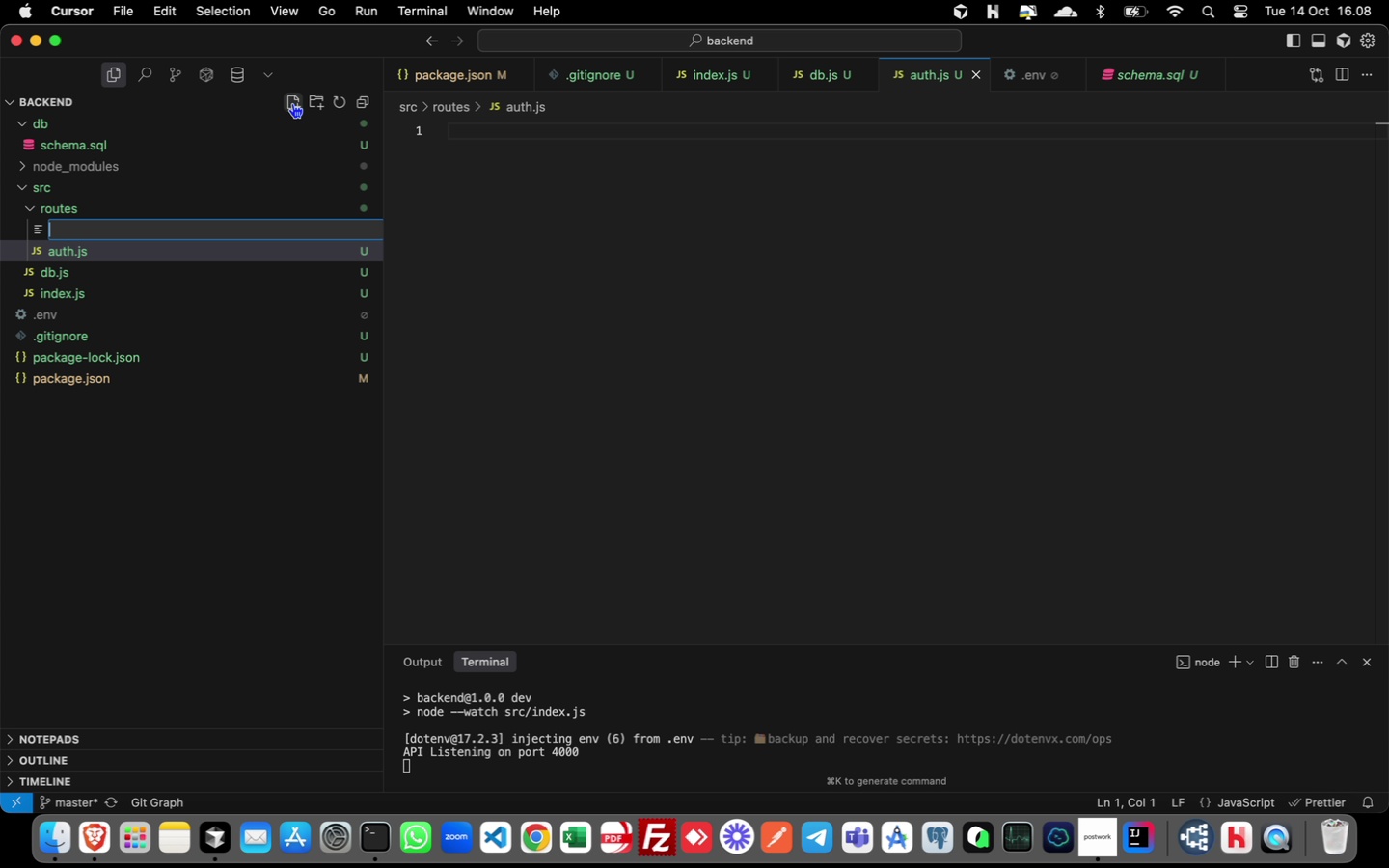 
left_click([292, 103])
 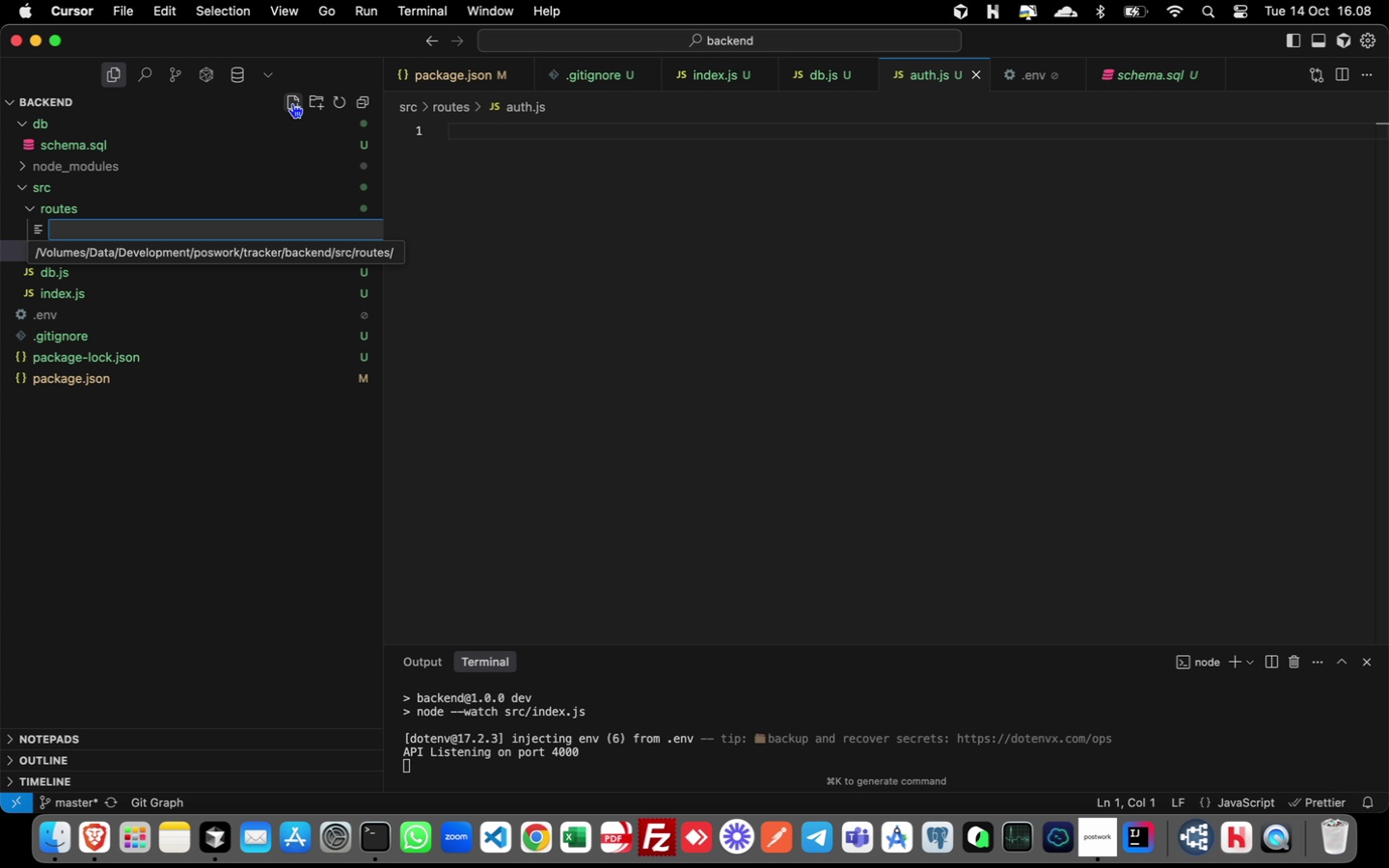 
type(expenses.js)
 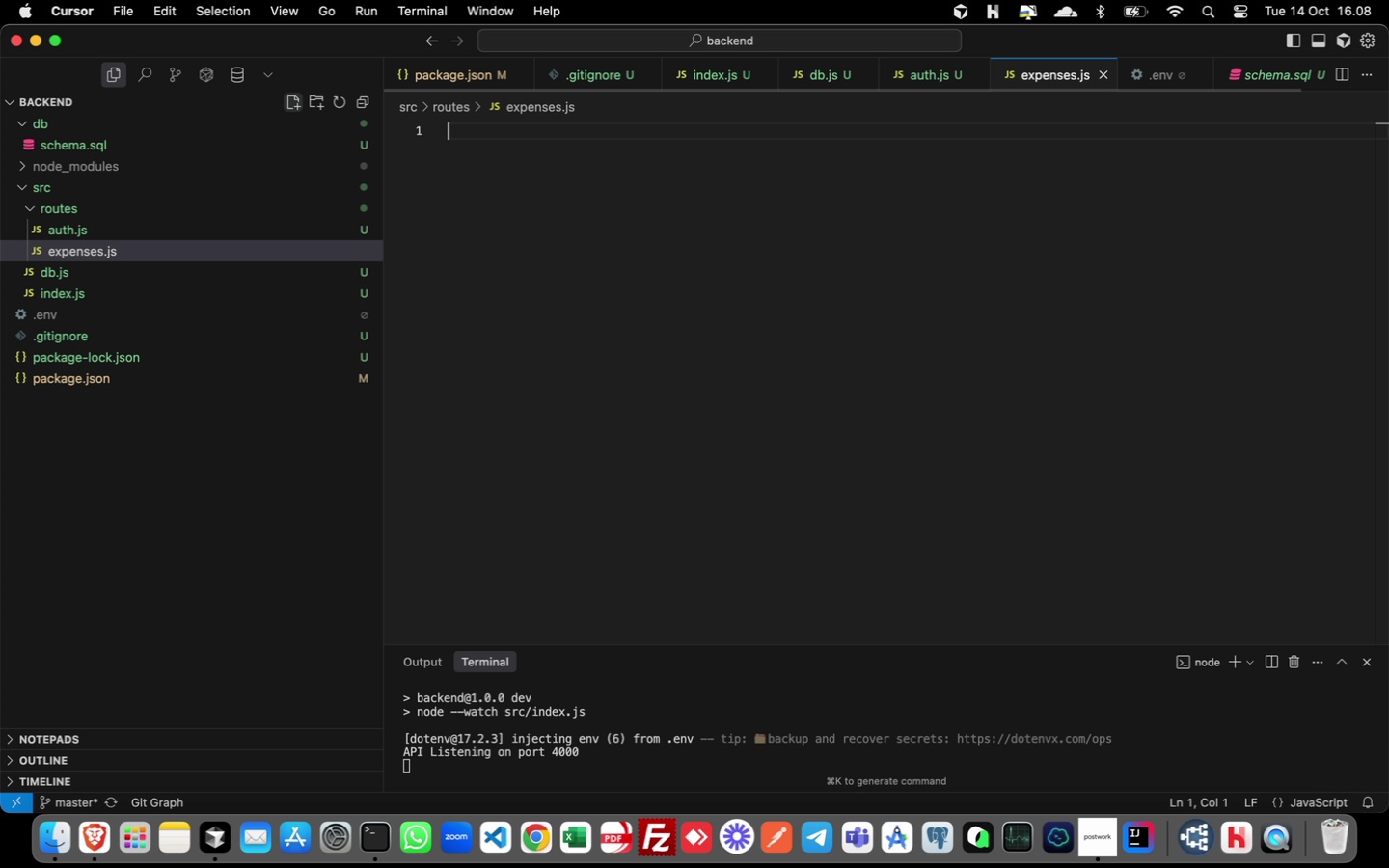 
key(Enter)
 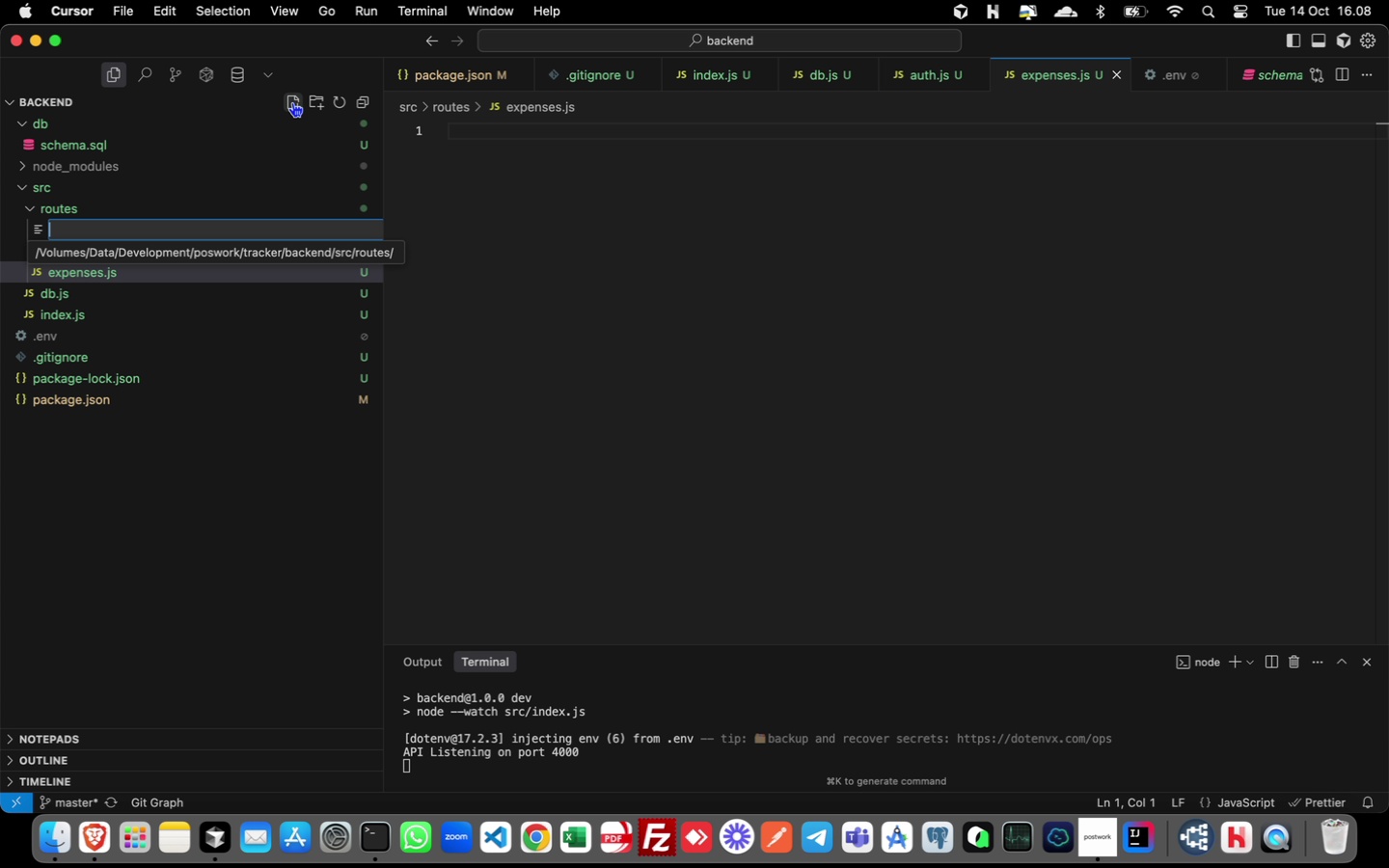 
wait(7.05)
 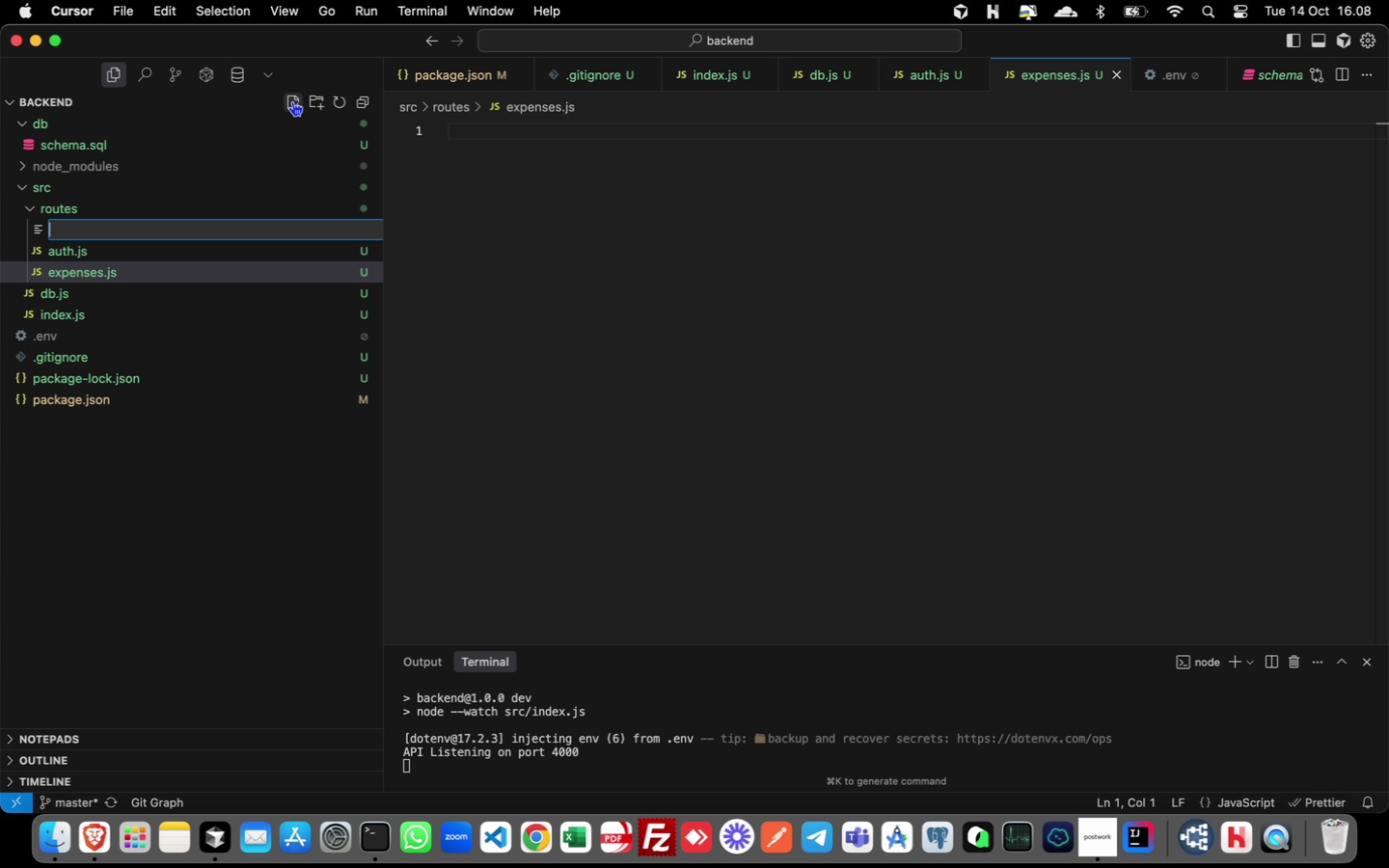 
type(loan)
 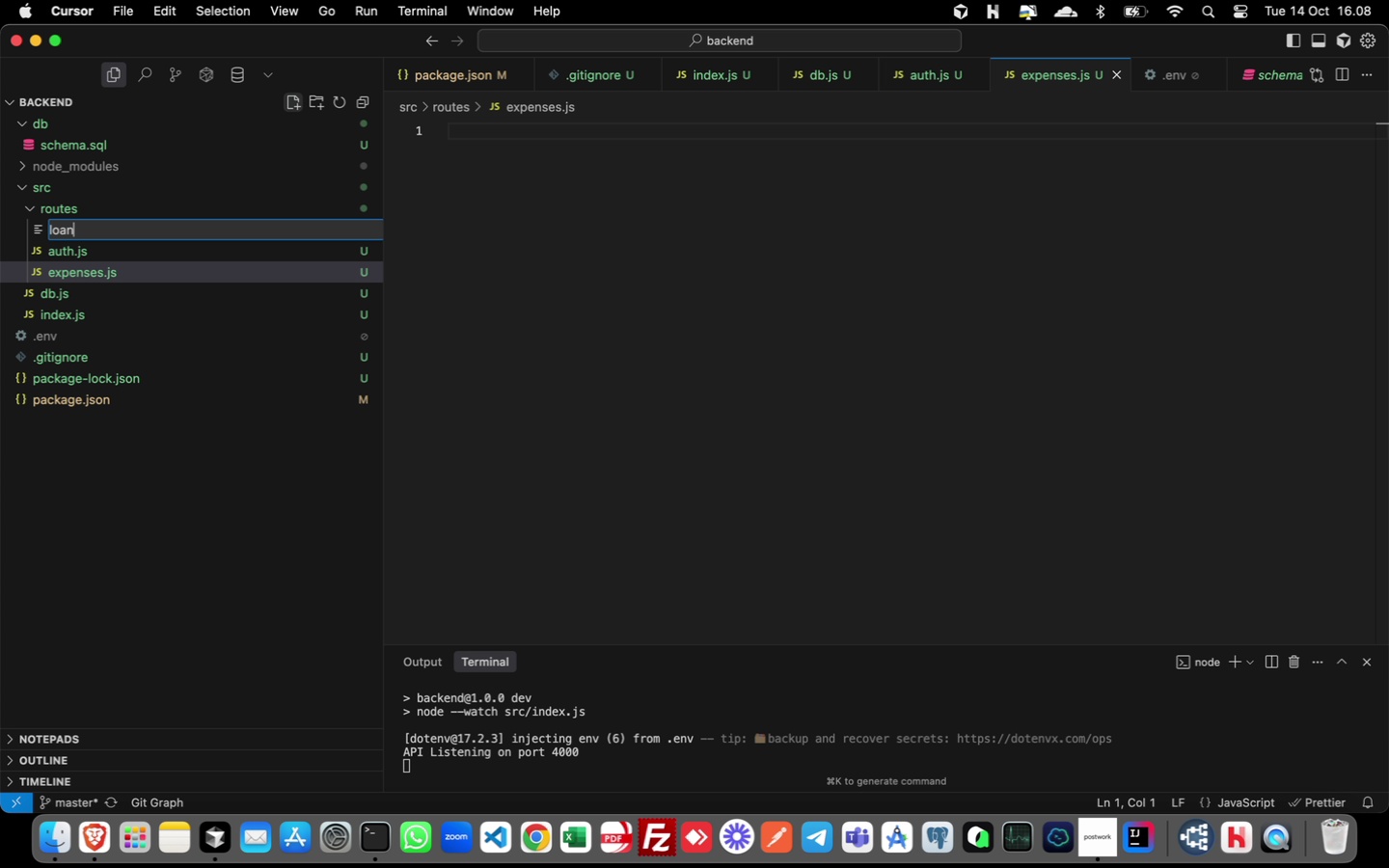 
wait(8.07)
 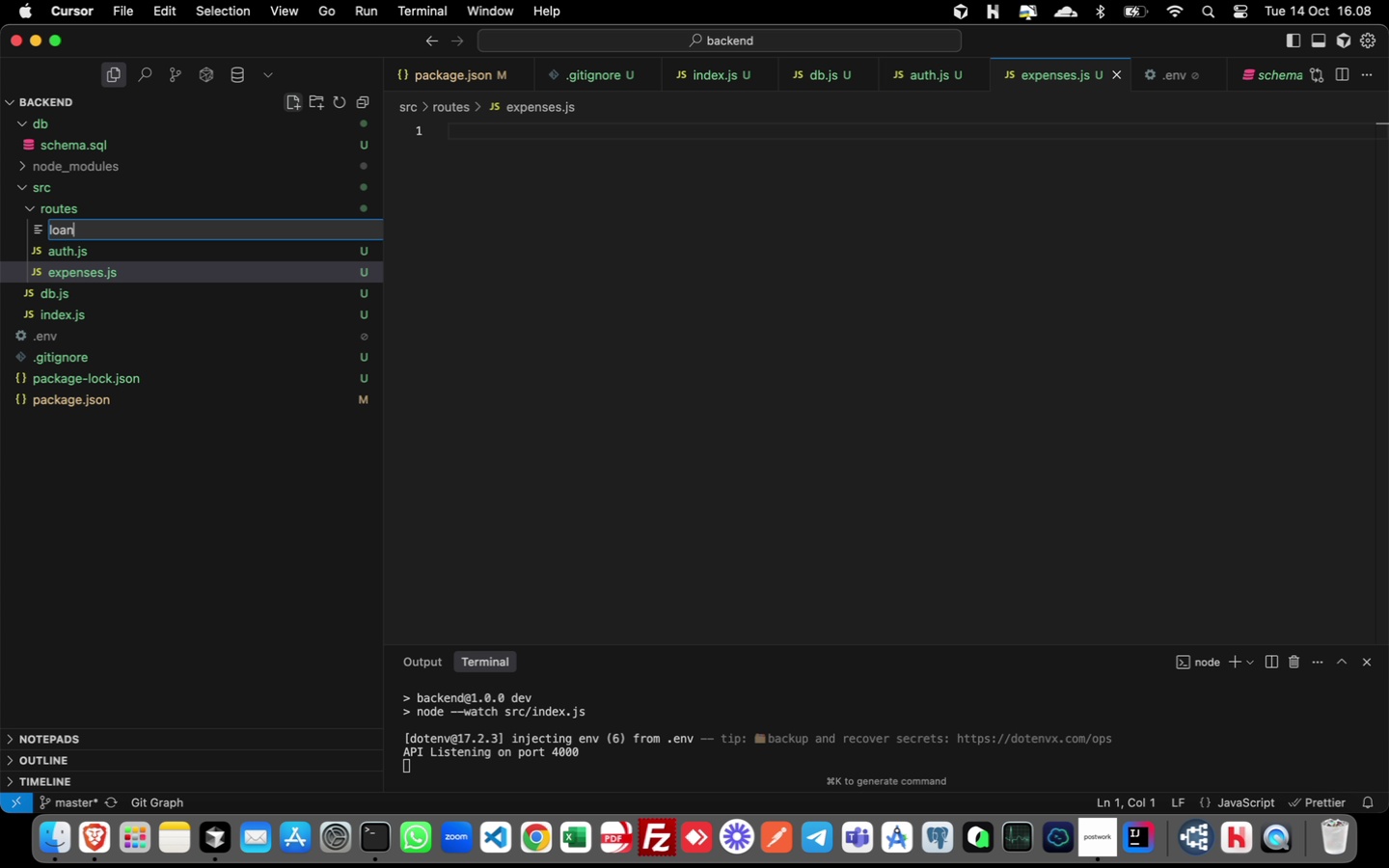 
key(Minus)
 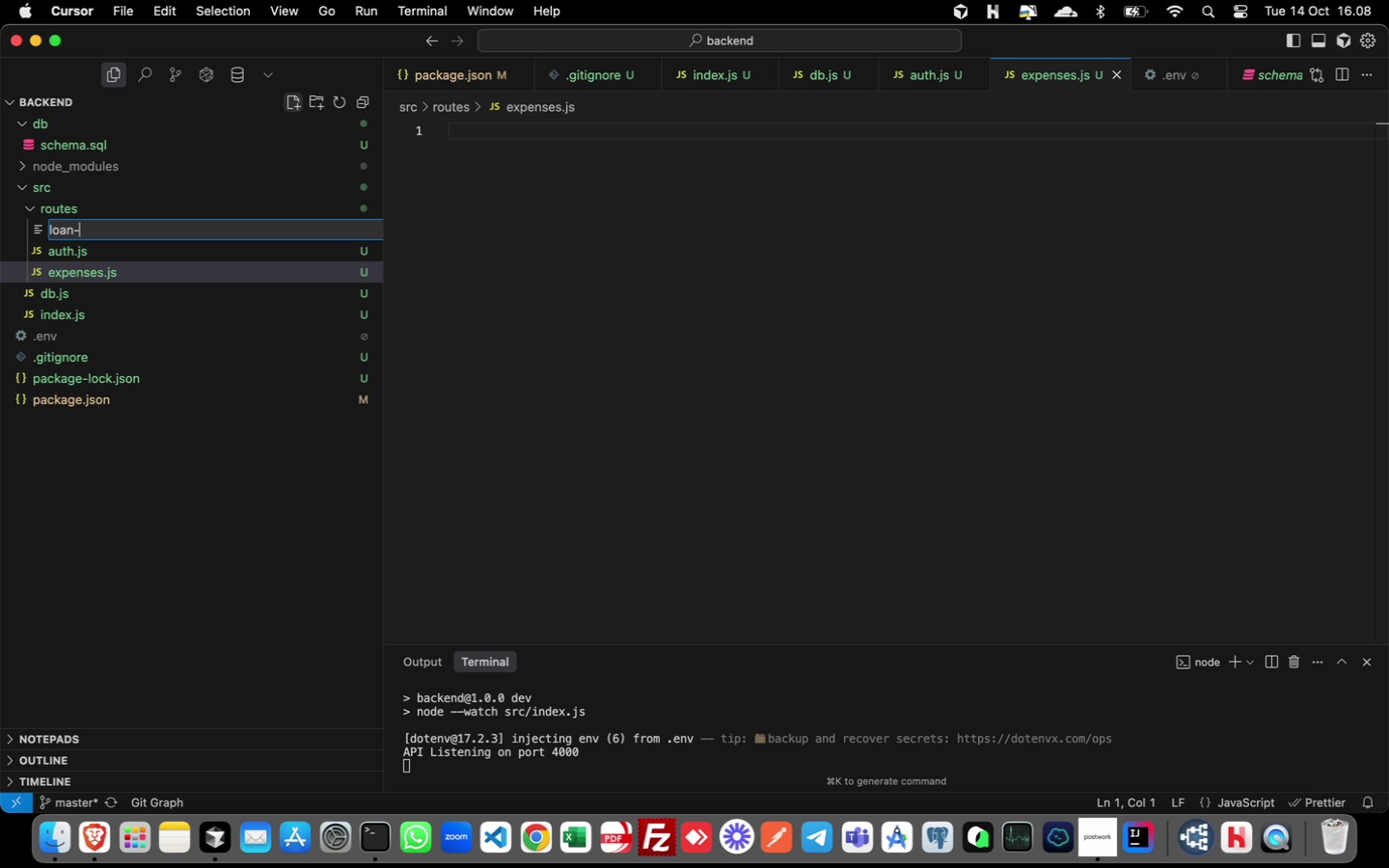 
type(repayments.js)
 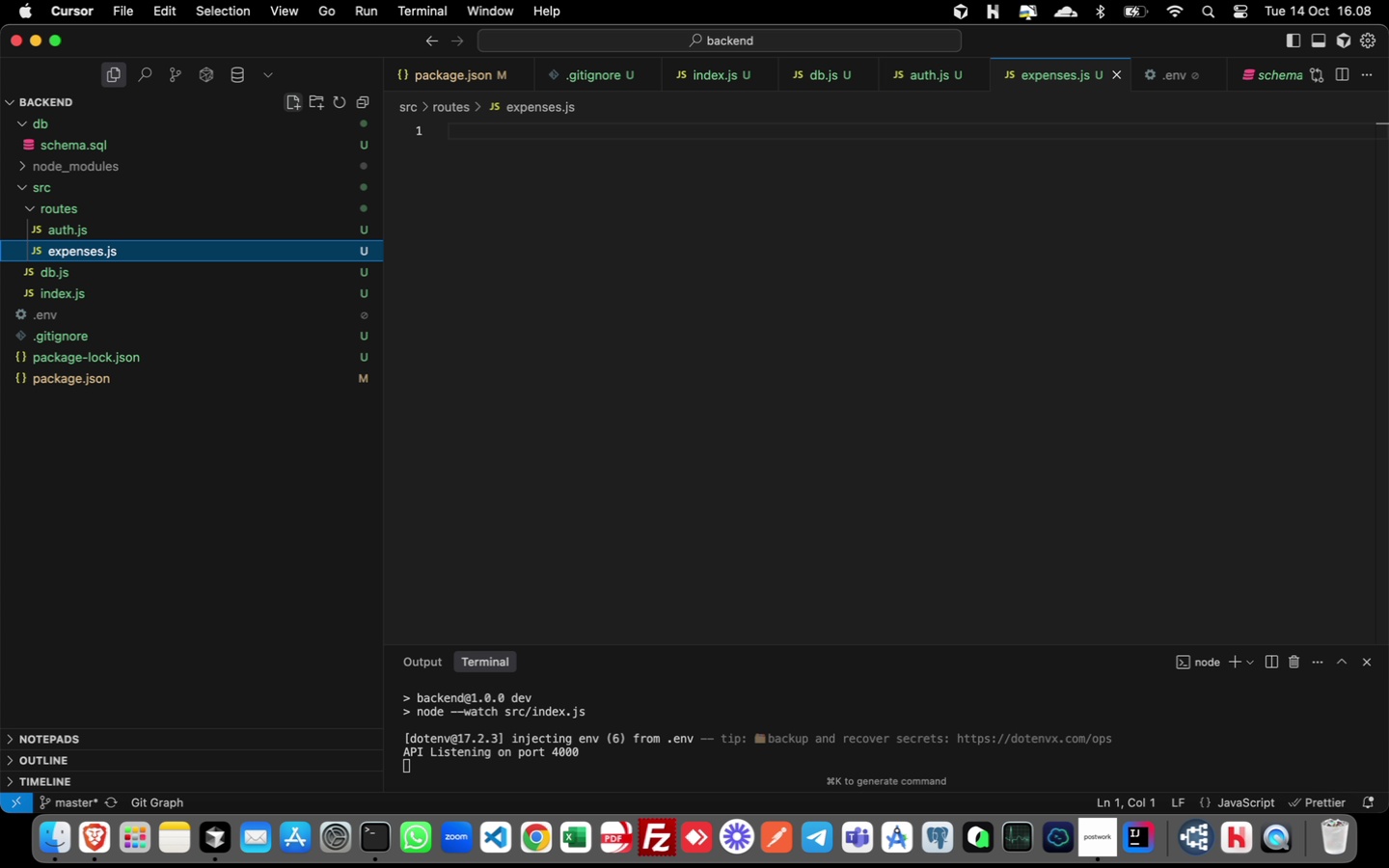 
key(Enter)
 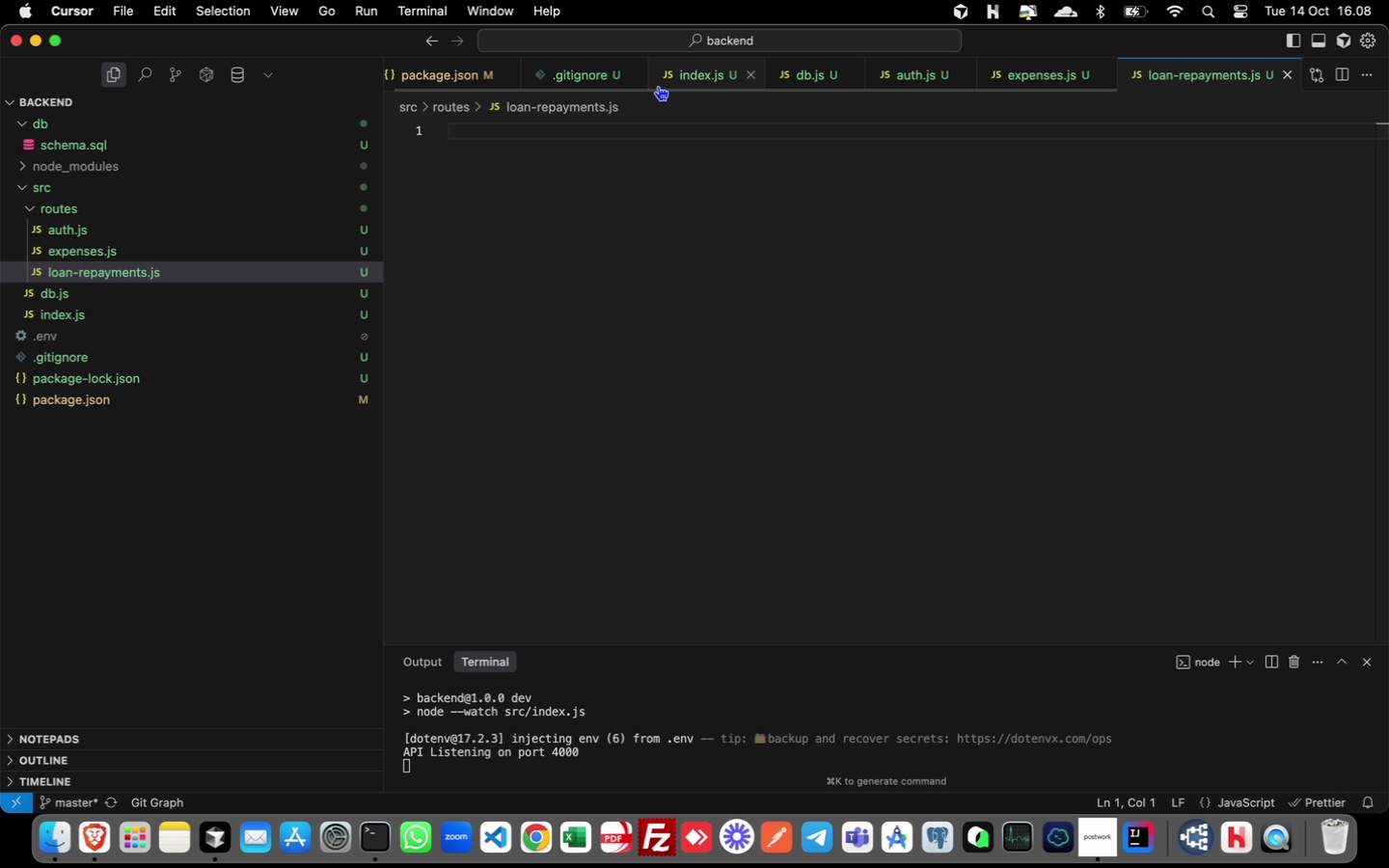 
left_click([689, 73])
 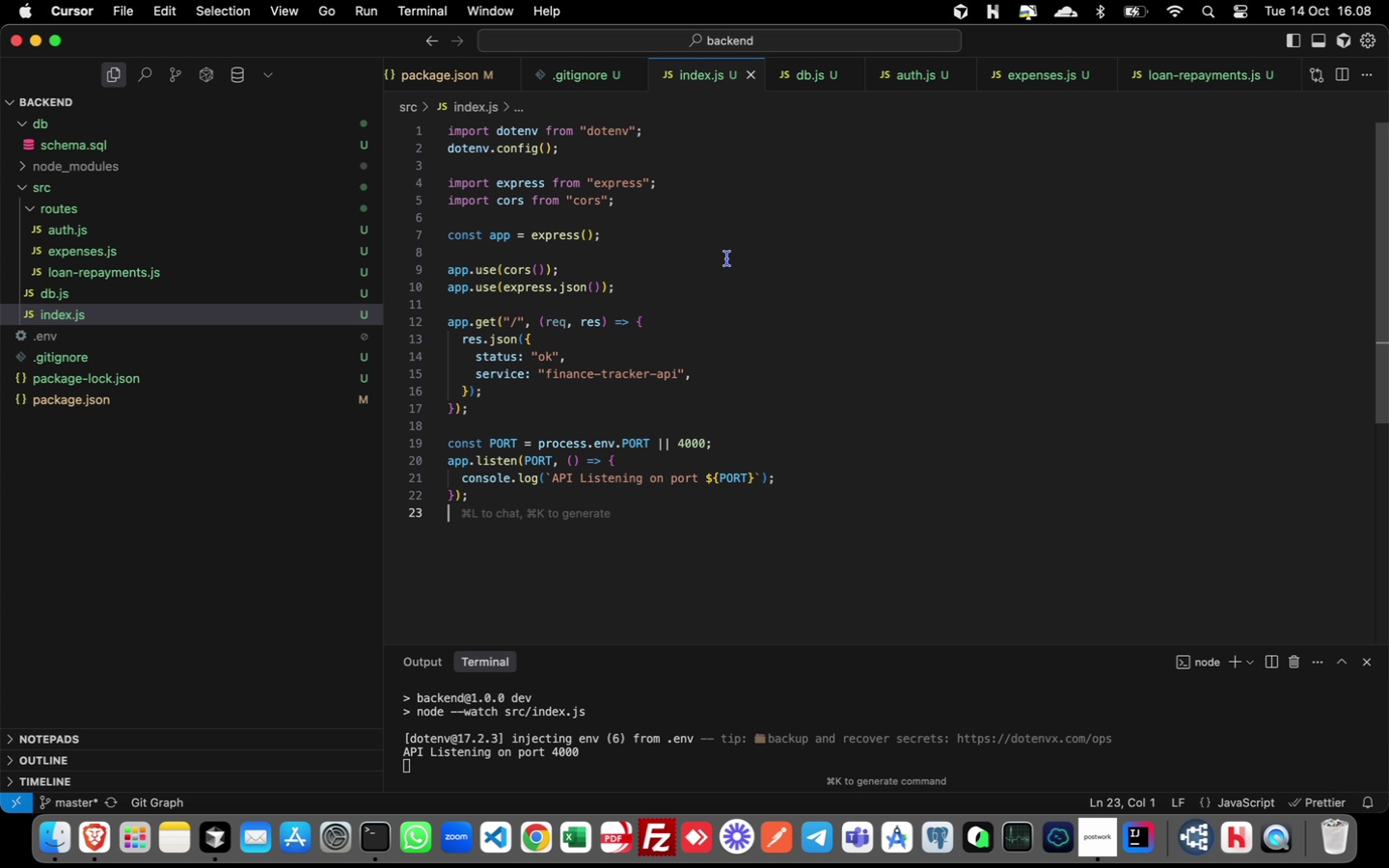 
scroll: coordinate [727, 258], scroll_direction: up, amount: 6.0
 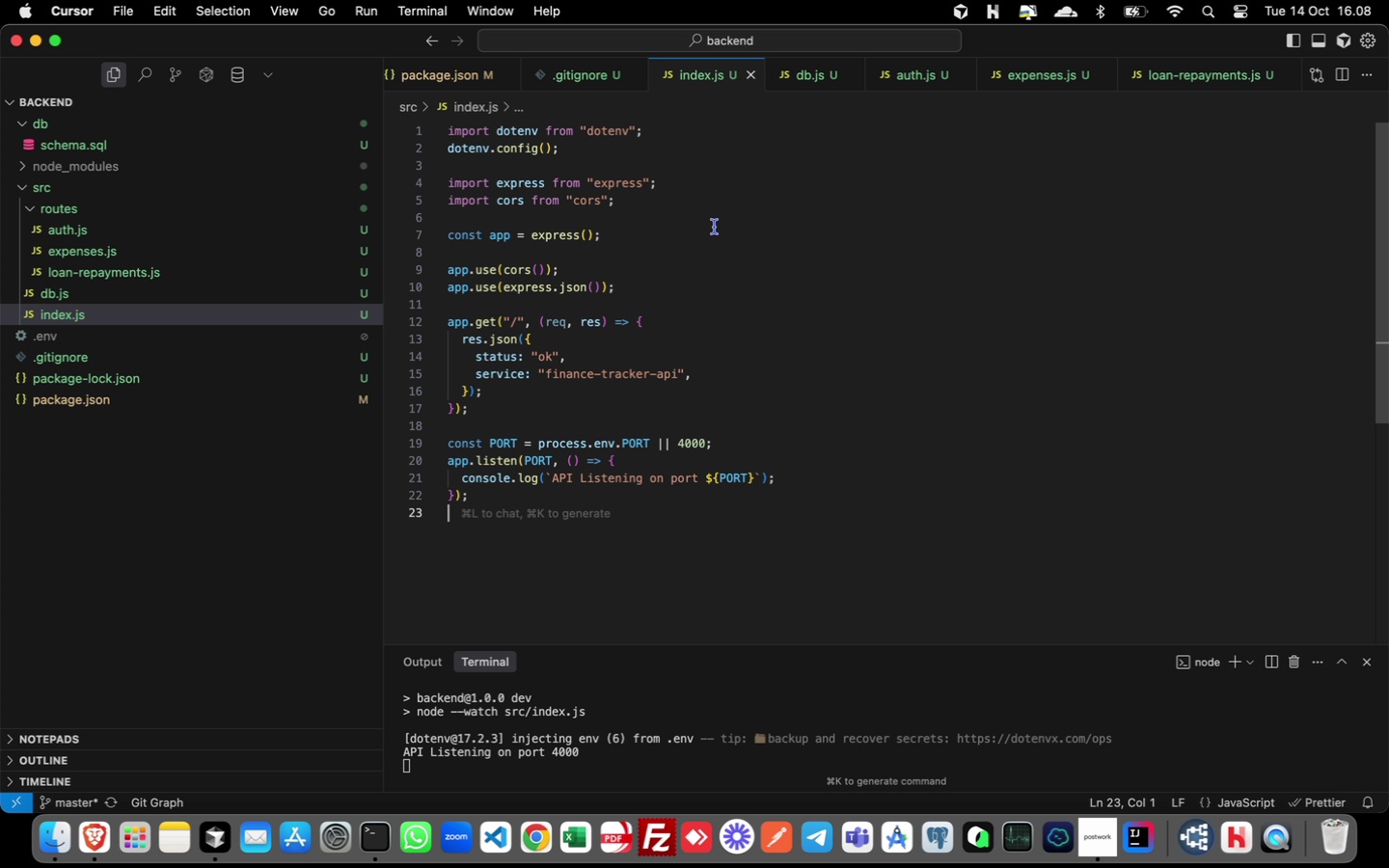 
left_click([693, 210])
 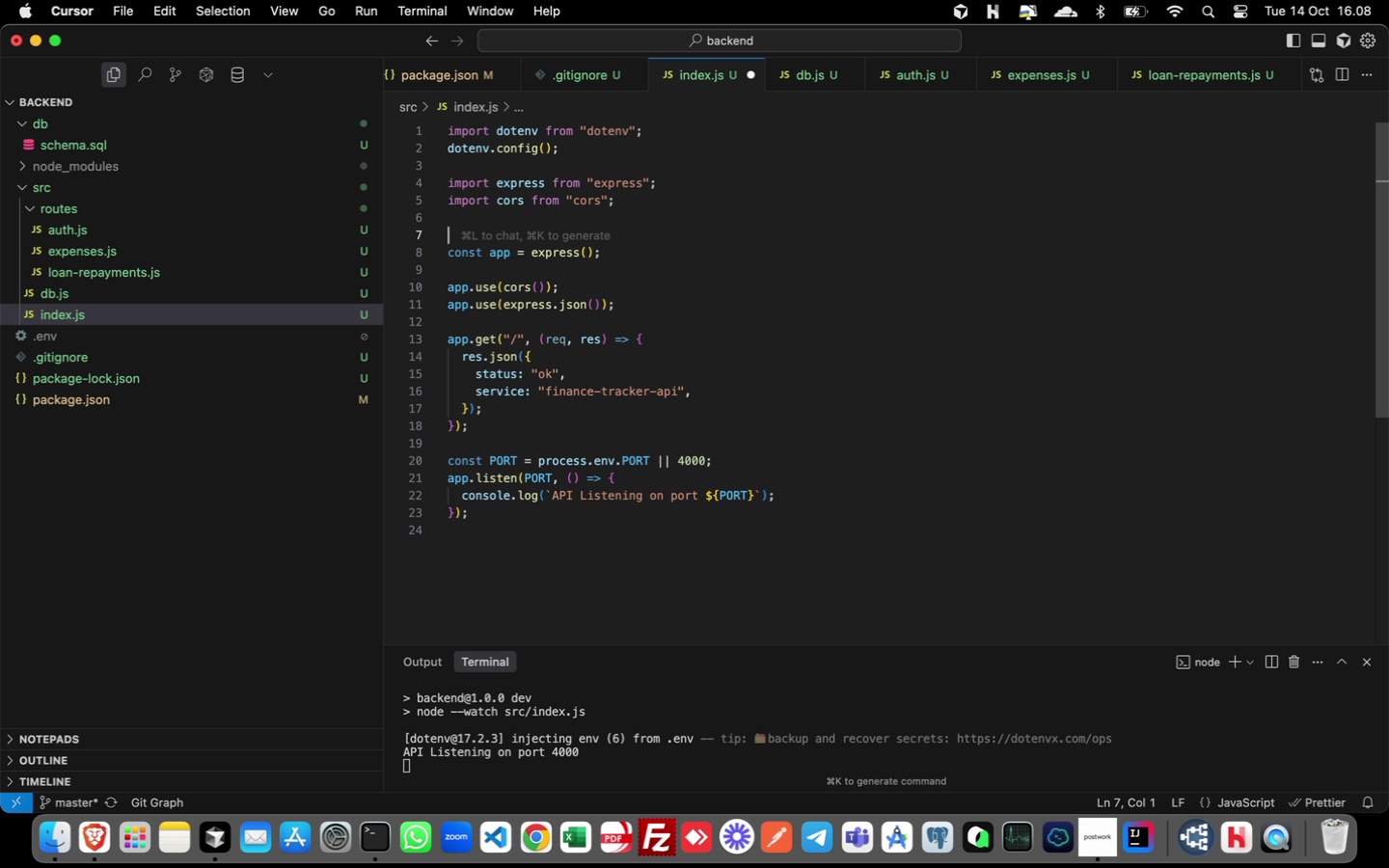 
key(Enter)
 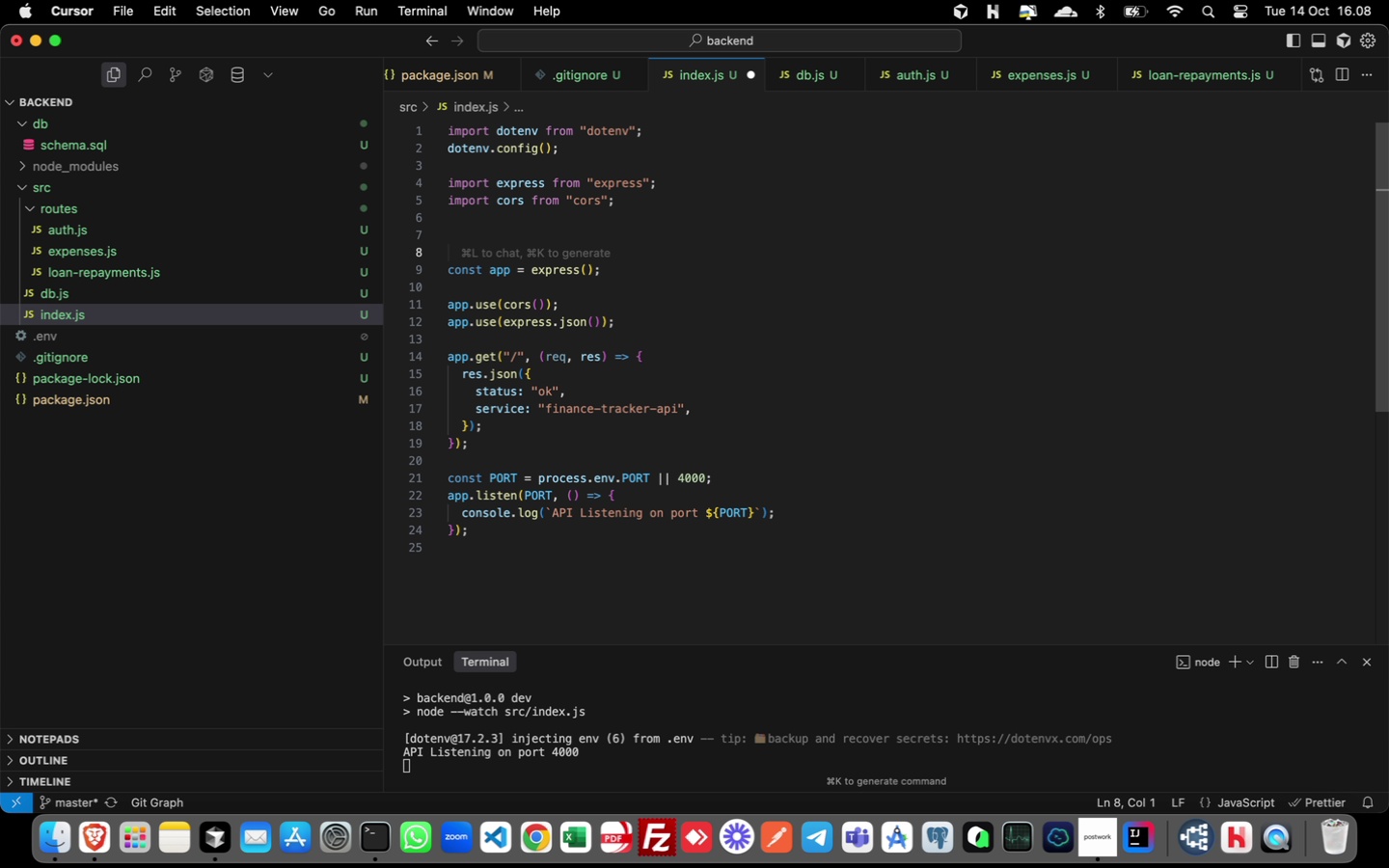 
key(Enter)
 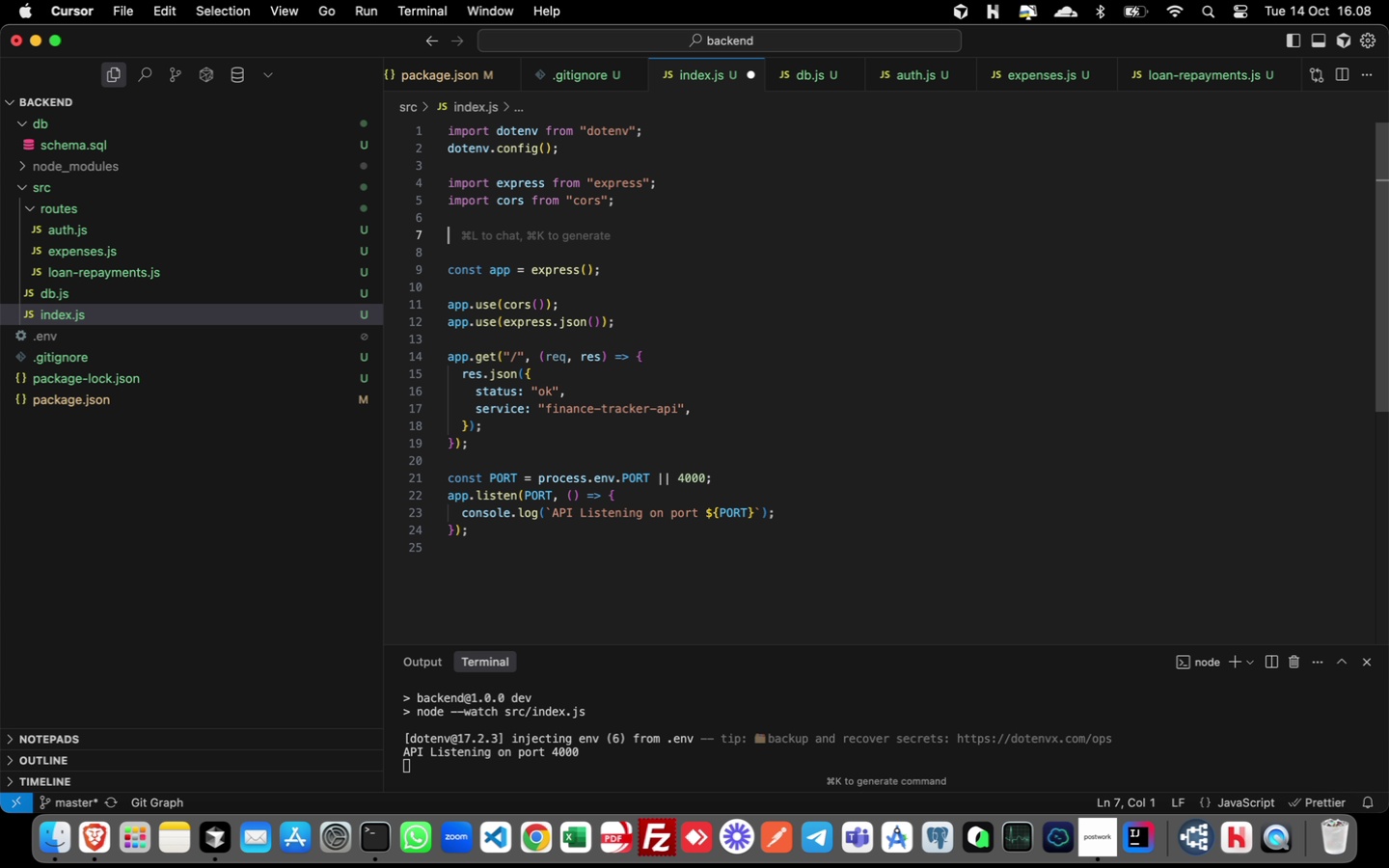 
key(ArrowUp)
 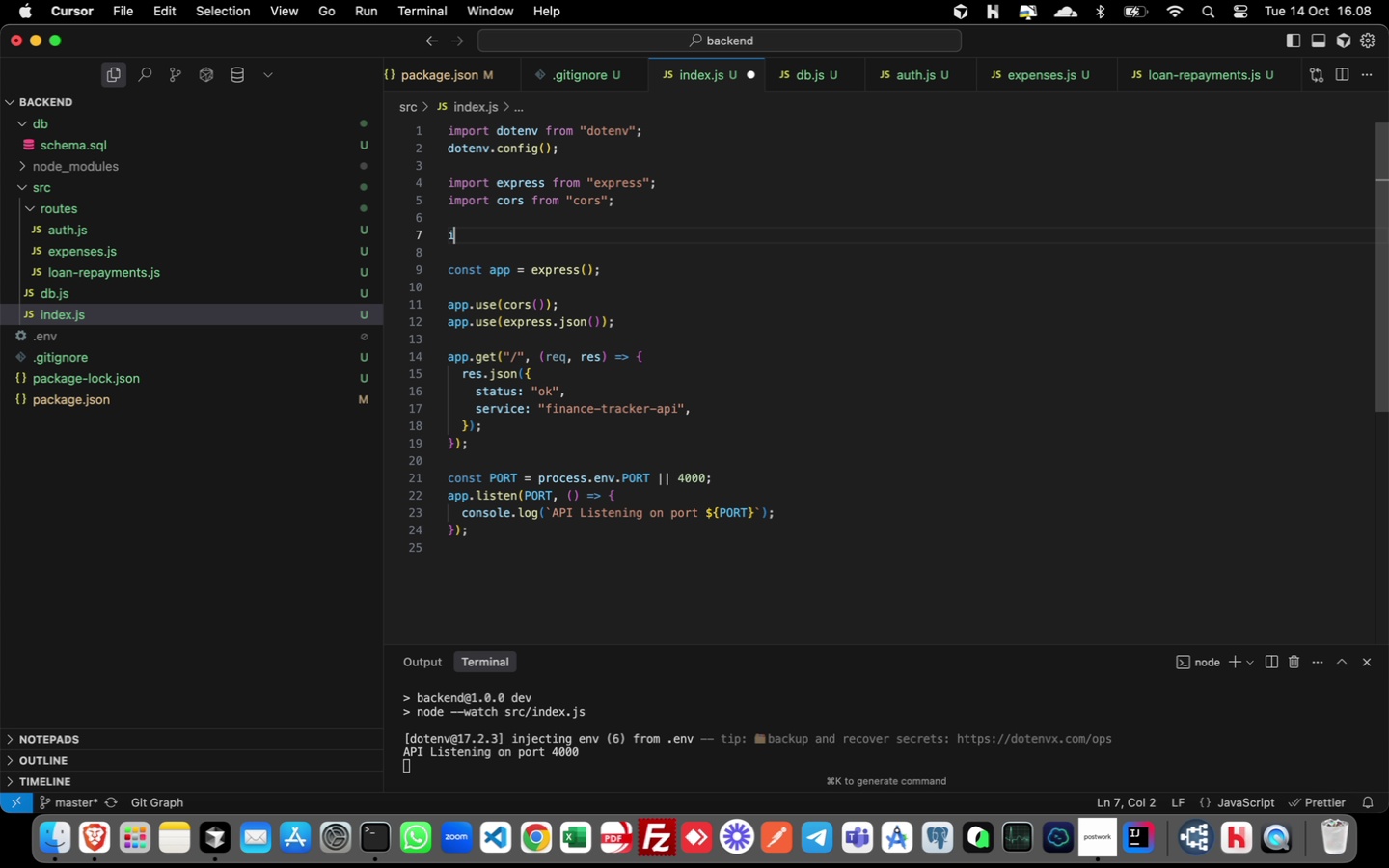 
type(import { ruter as authRouter )
 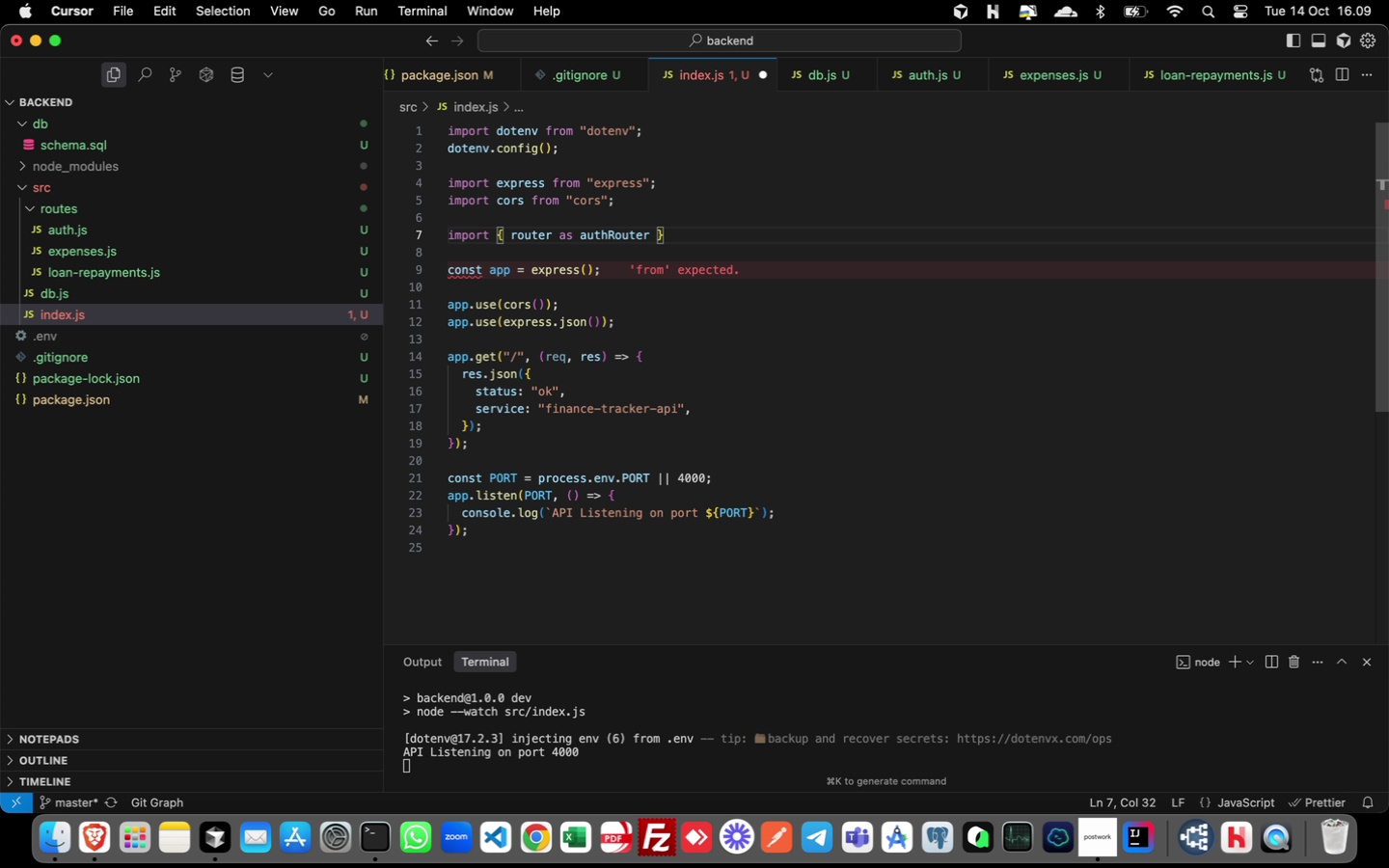 
 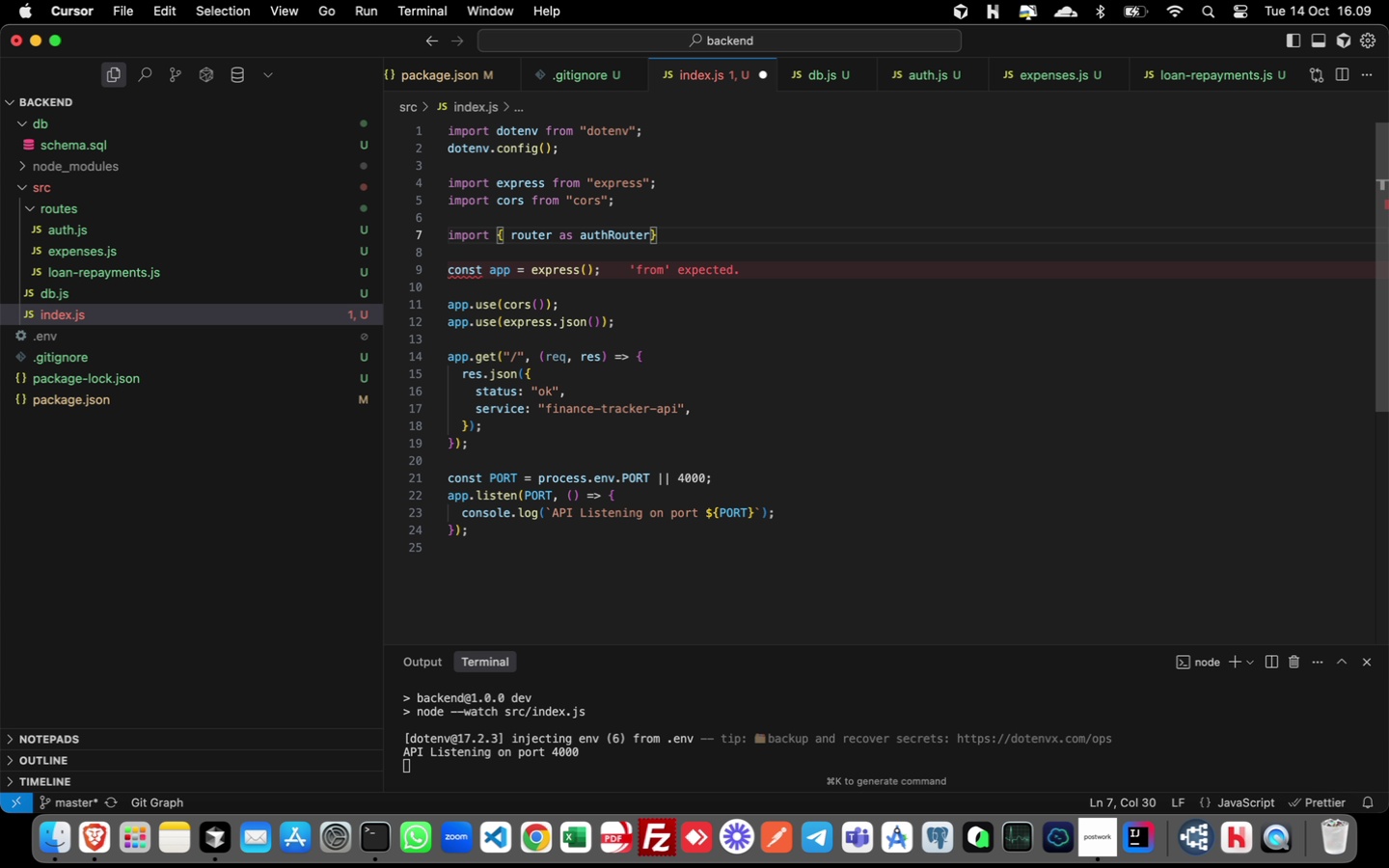 
key(ArrowRight)
 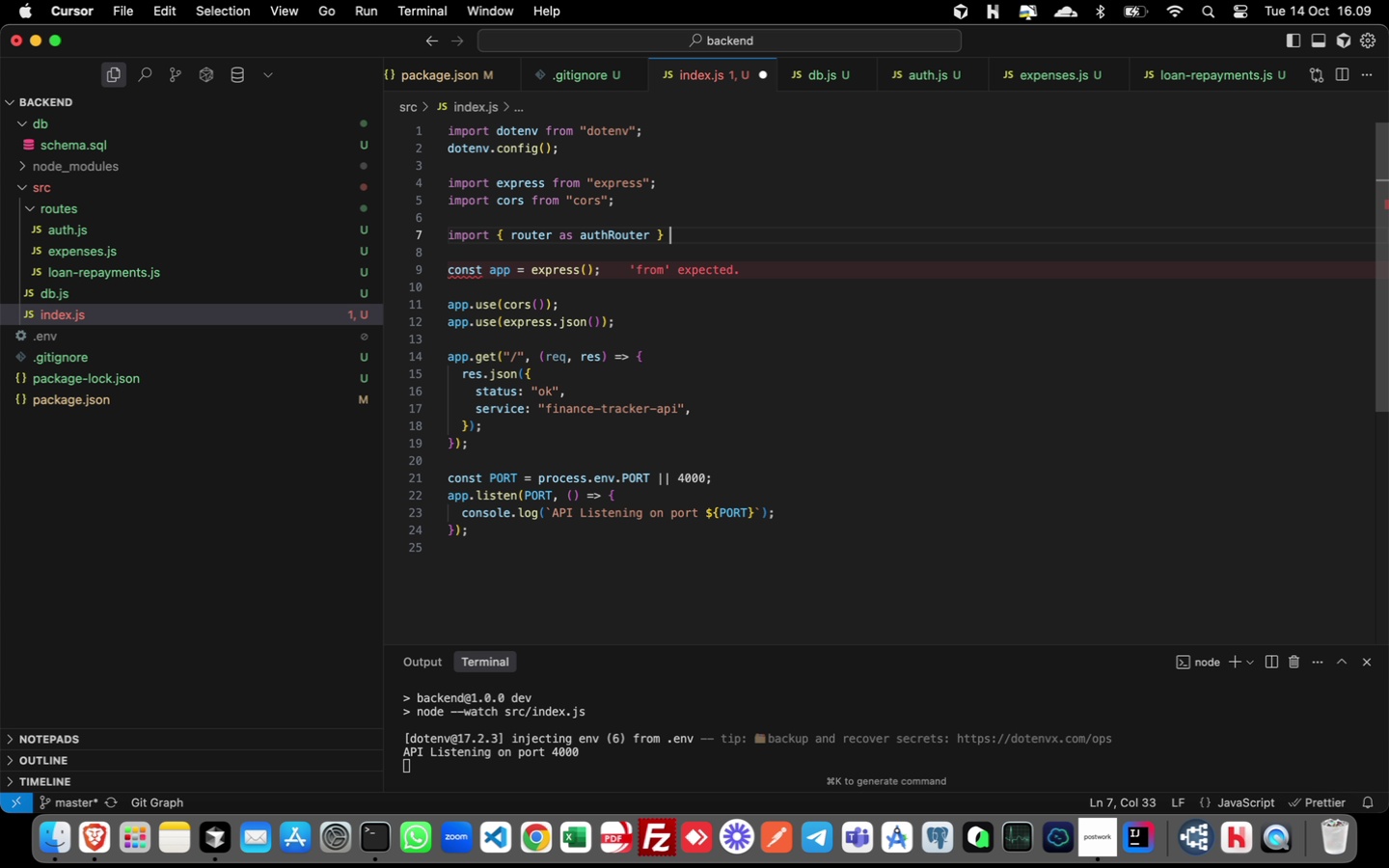 
type( from "./routes)
 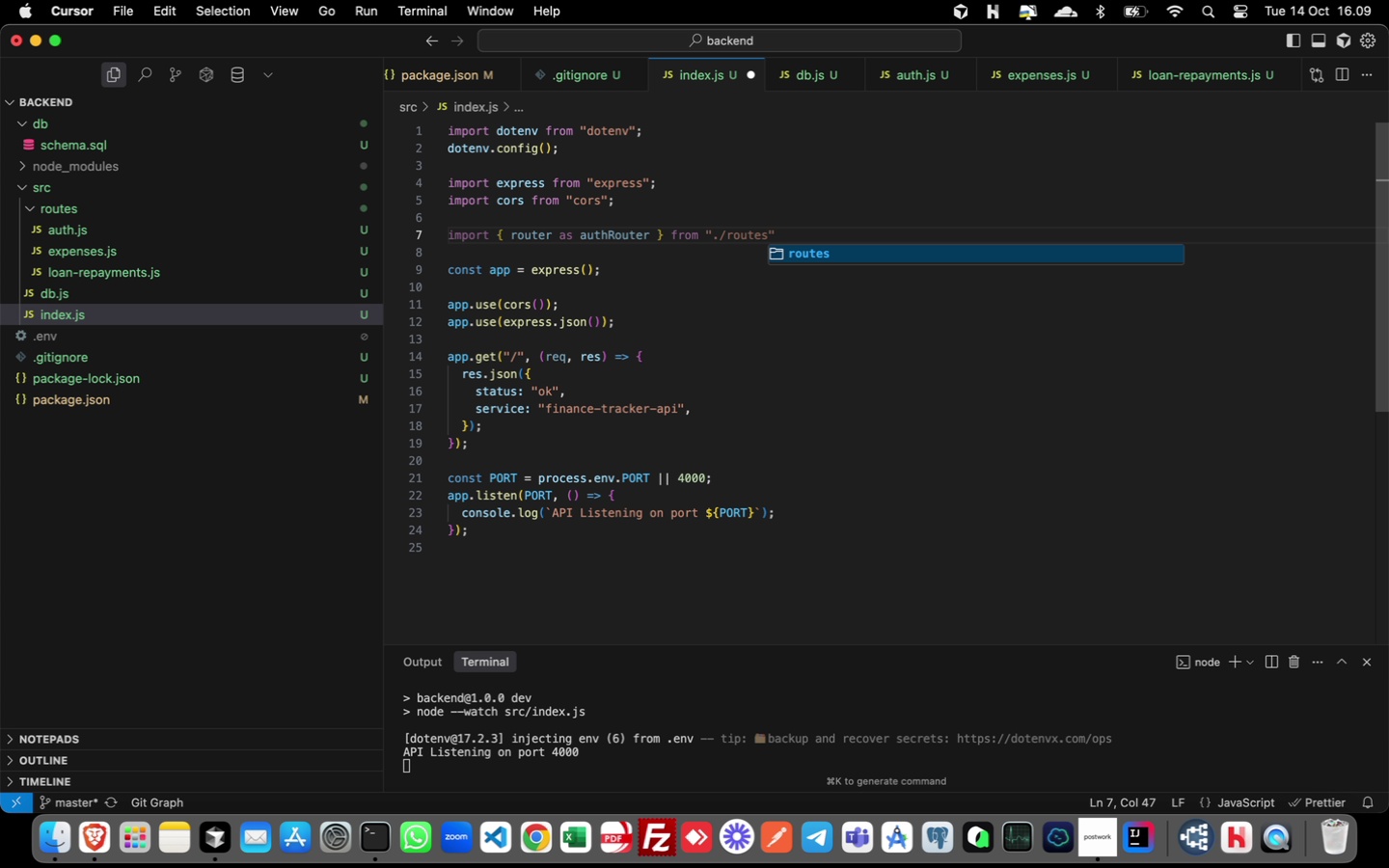 
key(Enter)
 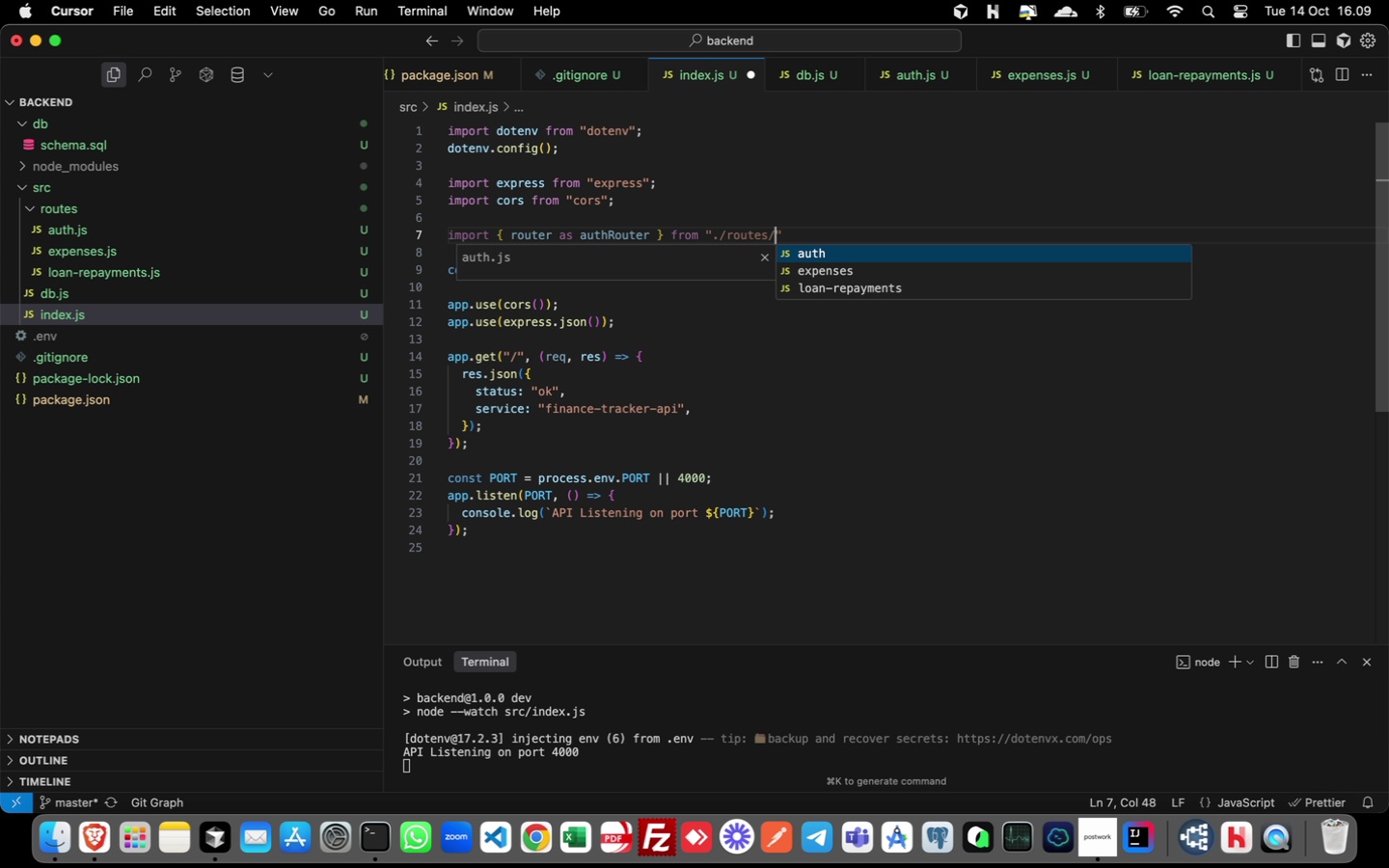 
key(Slash)
 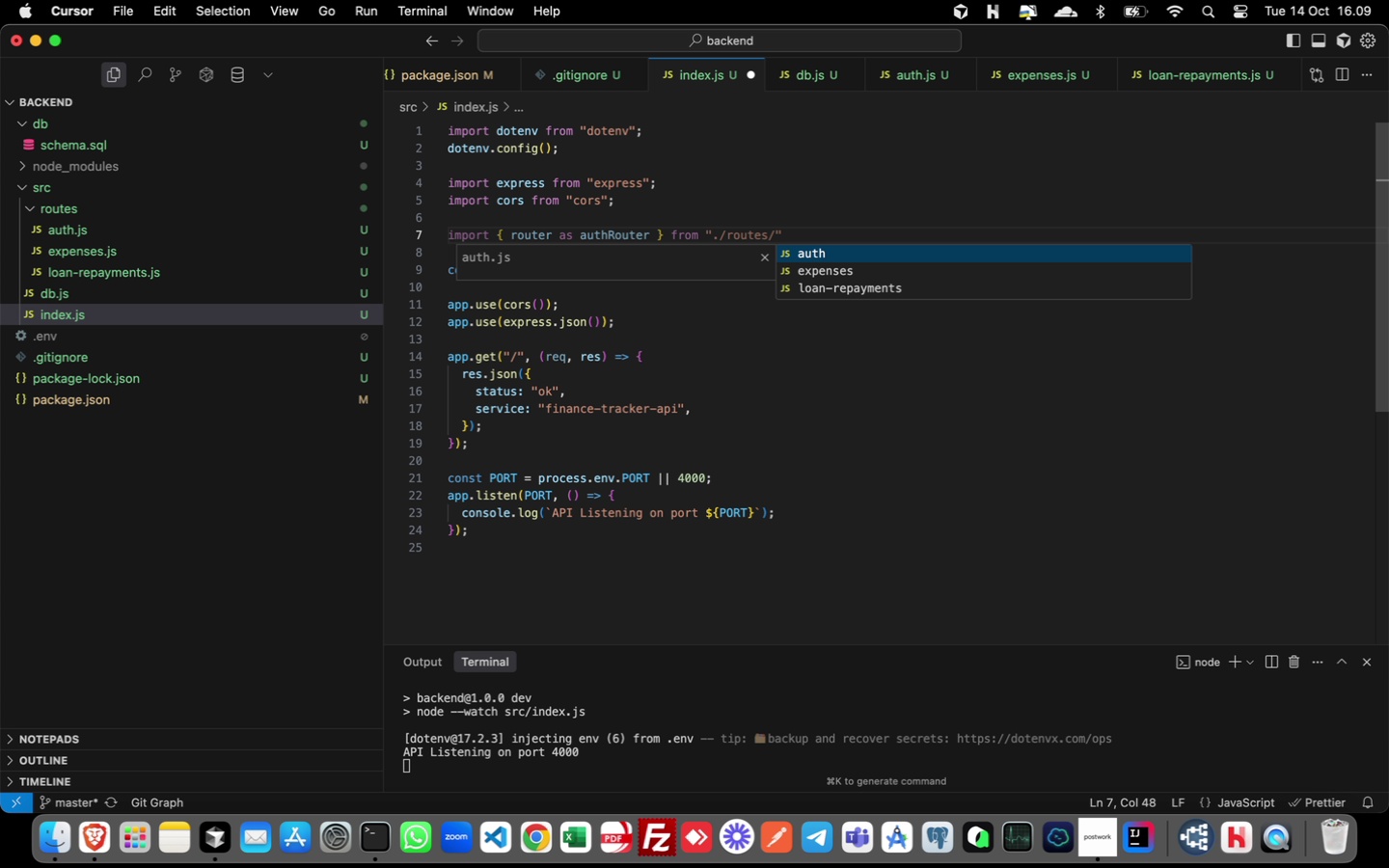 
key(Enter)
 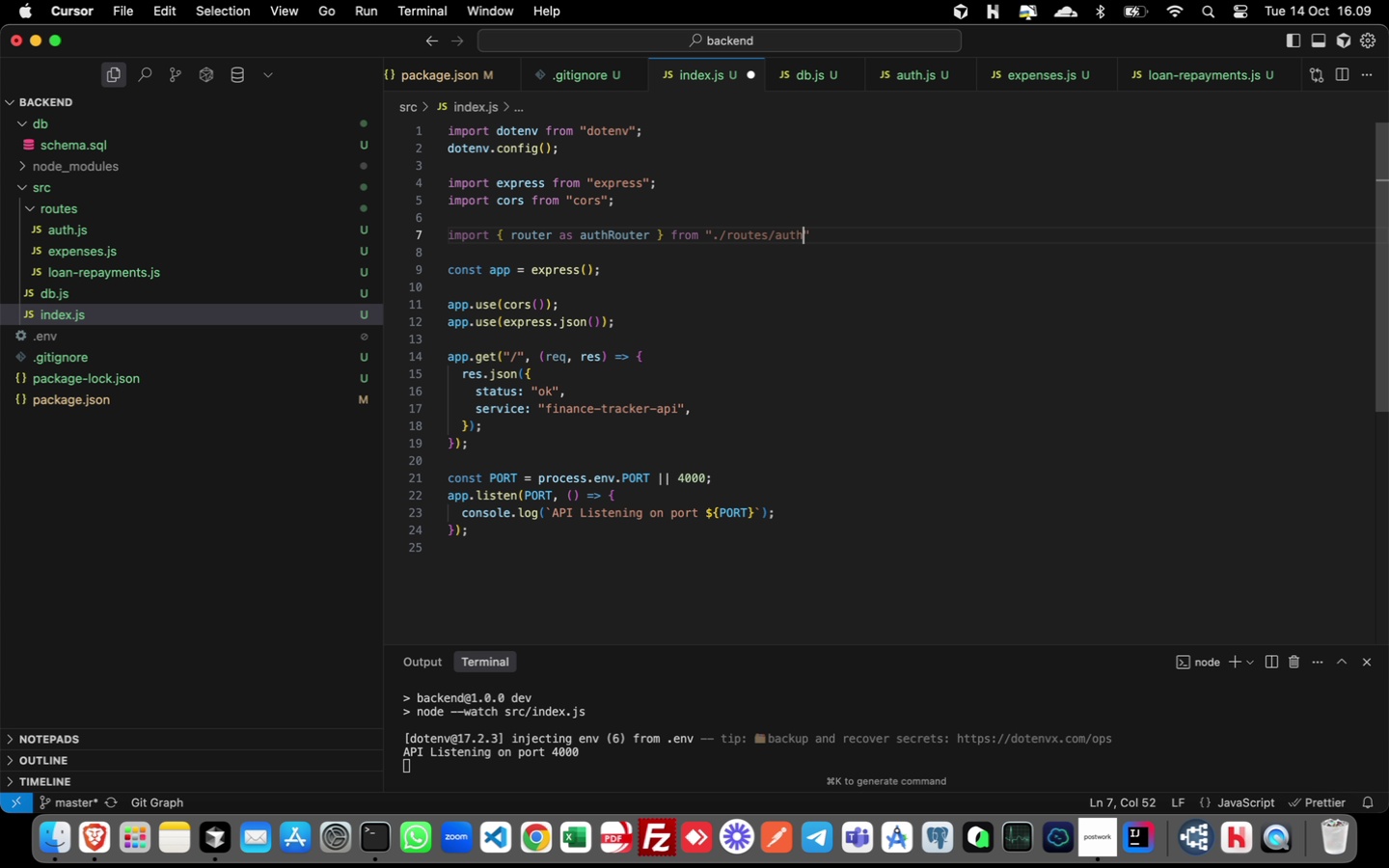 
type(.js)
 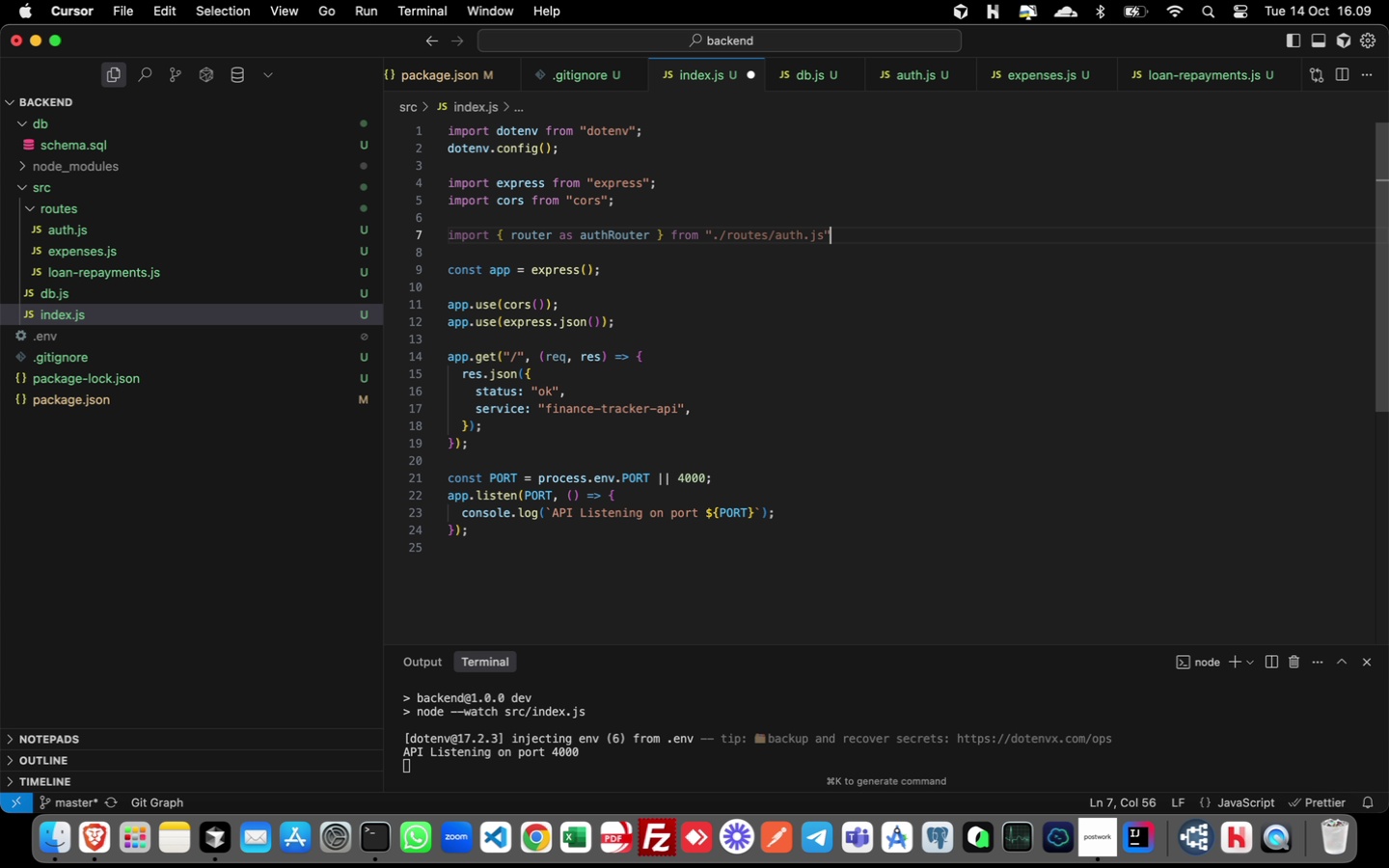 
key(ArrowRight)
 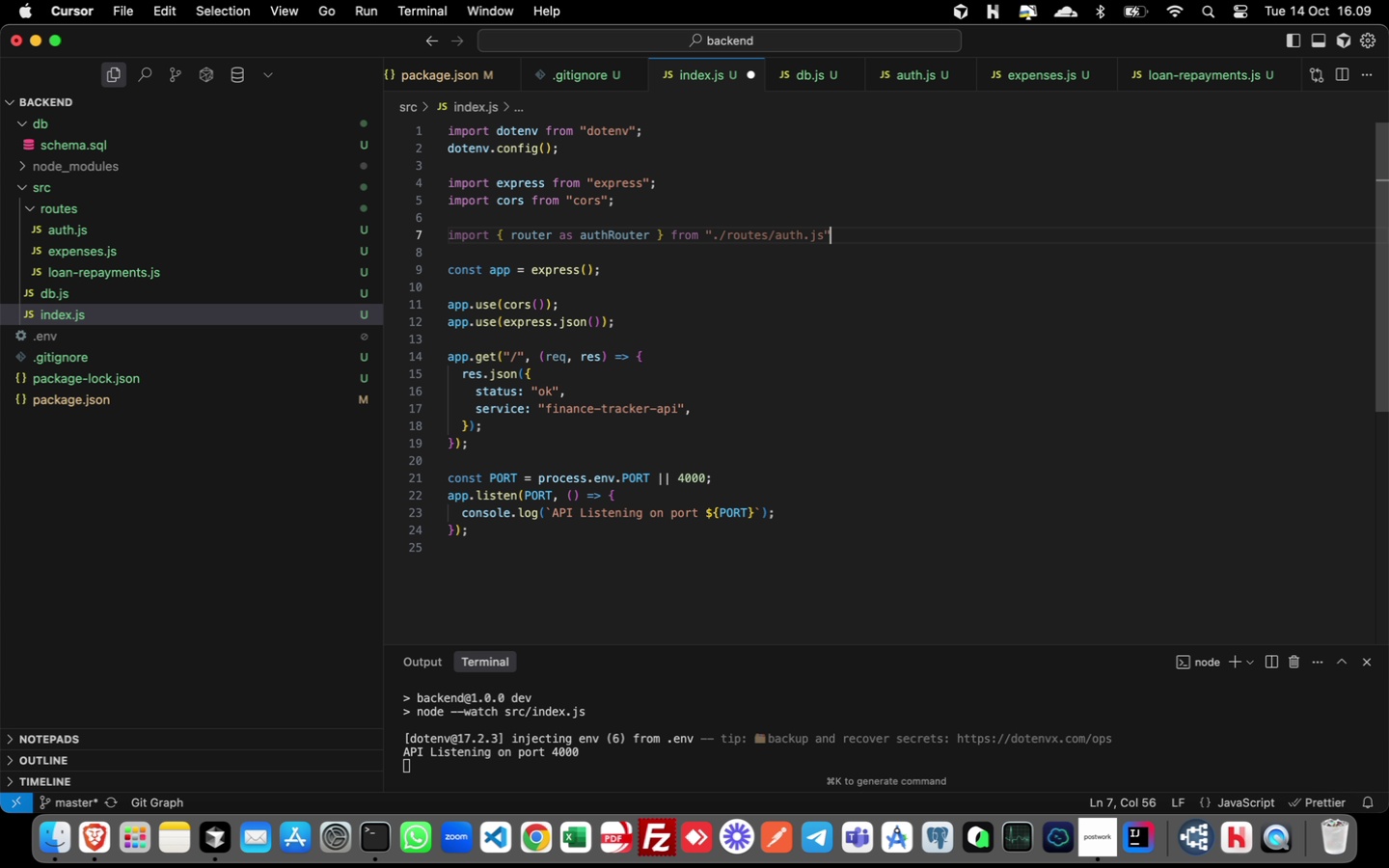 
key(Semicolon)
 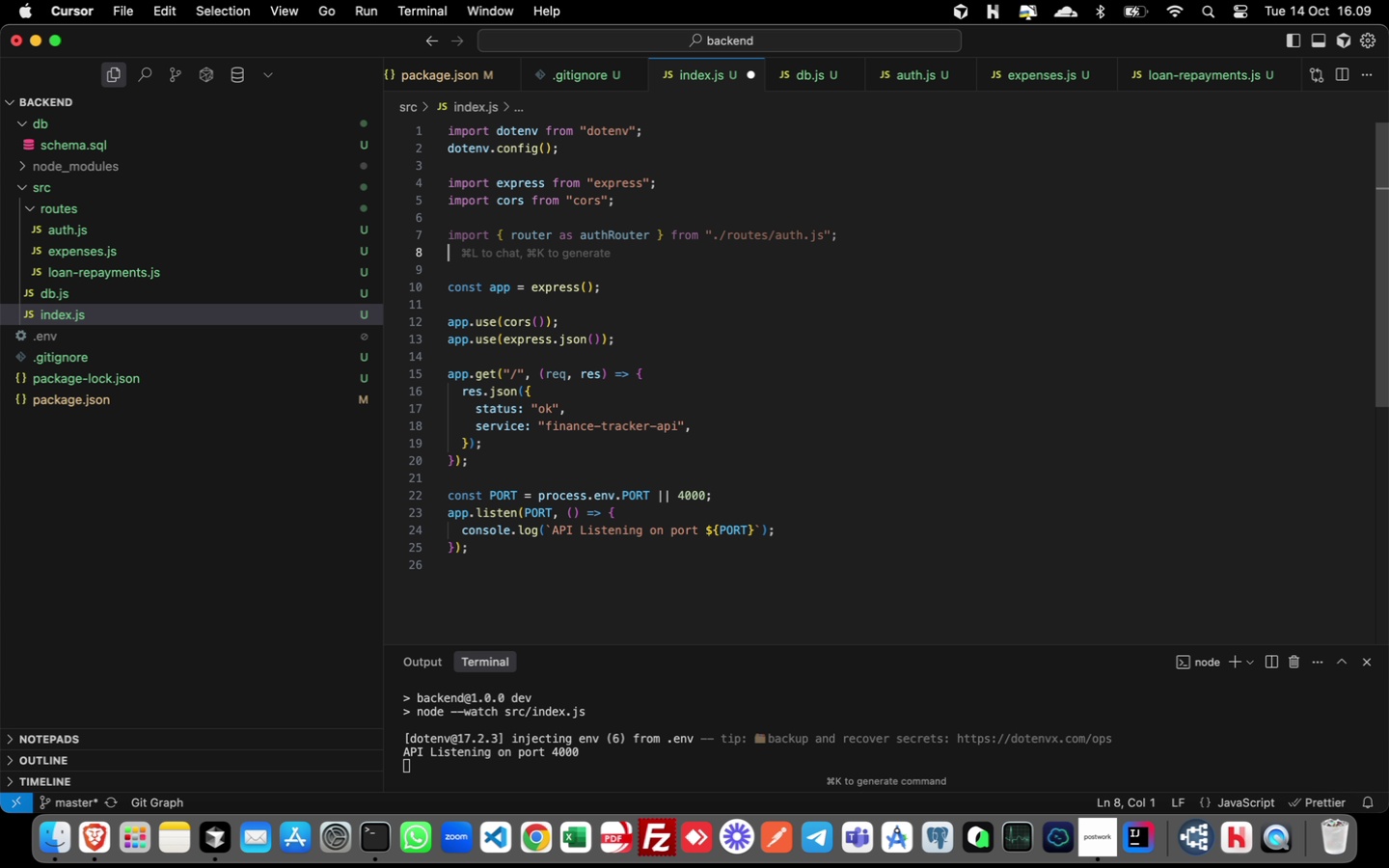 
key(Enter)
 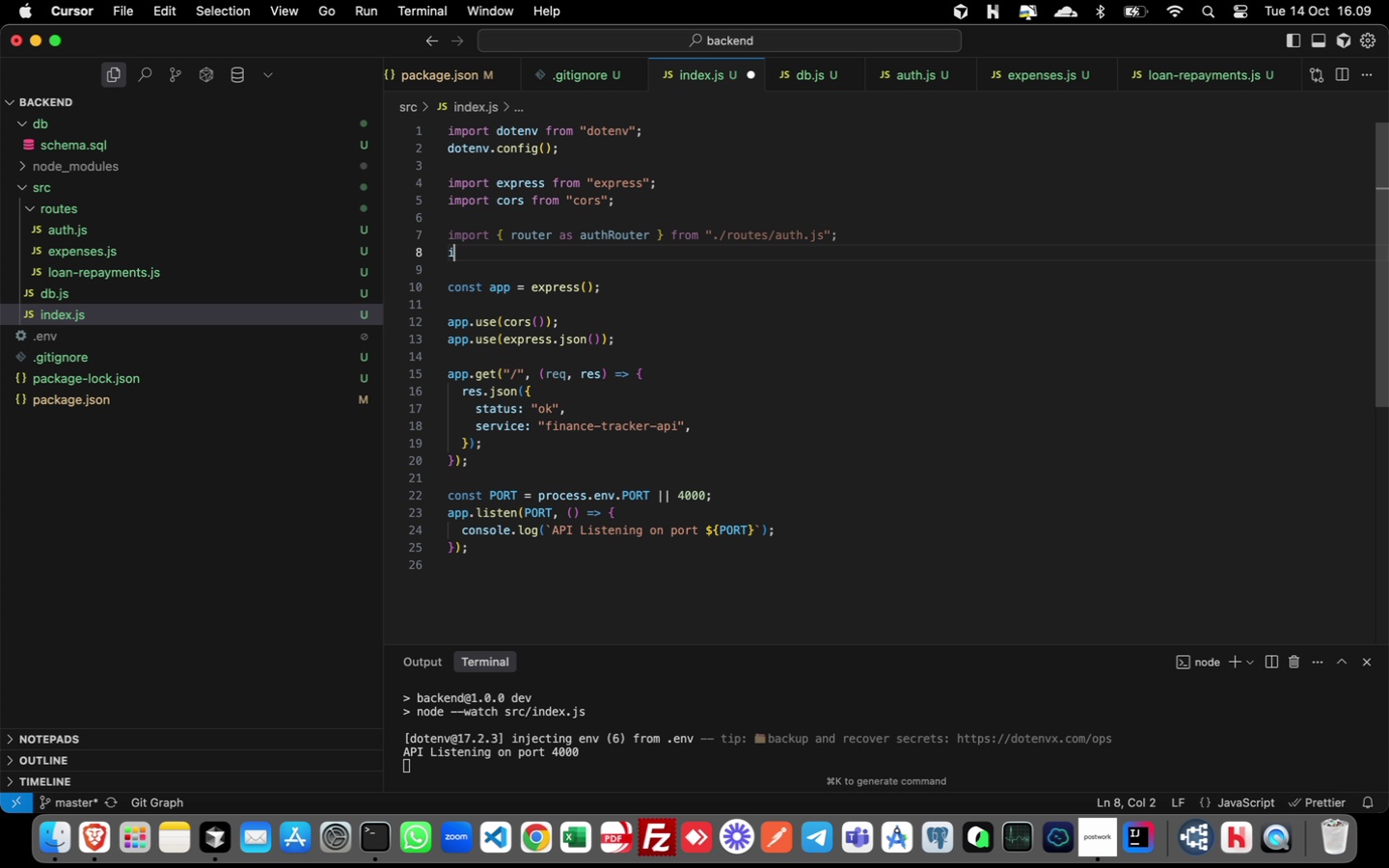 
type(import)
key(Backspace)
key(Backspace)
key(Backspace)
key(Backspace)
key(Backspace)
key(Backspace)
 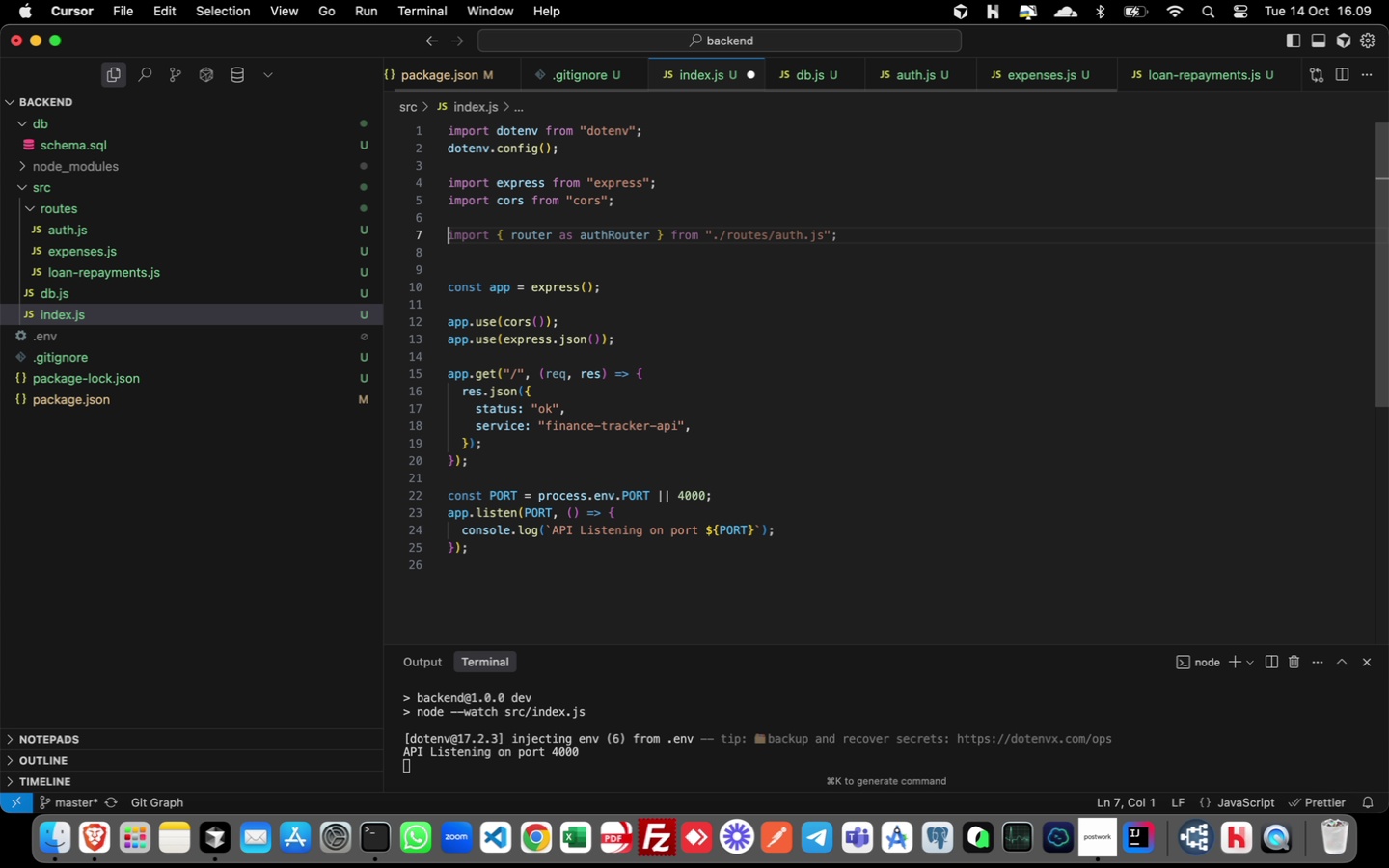 
key(ArrowUp)
 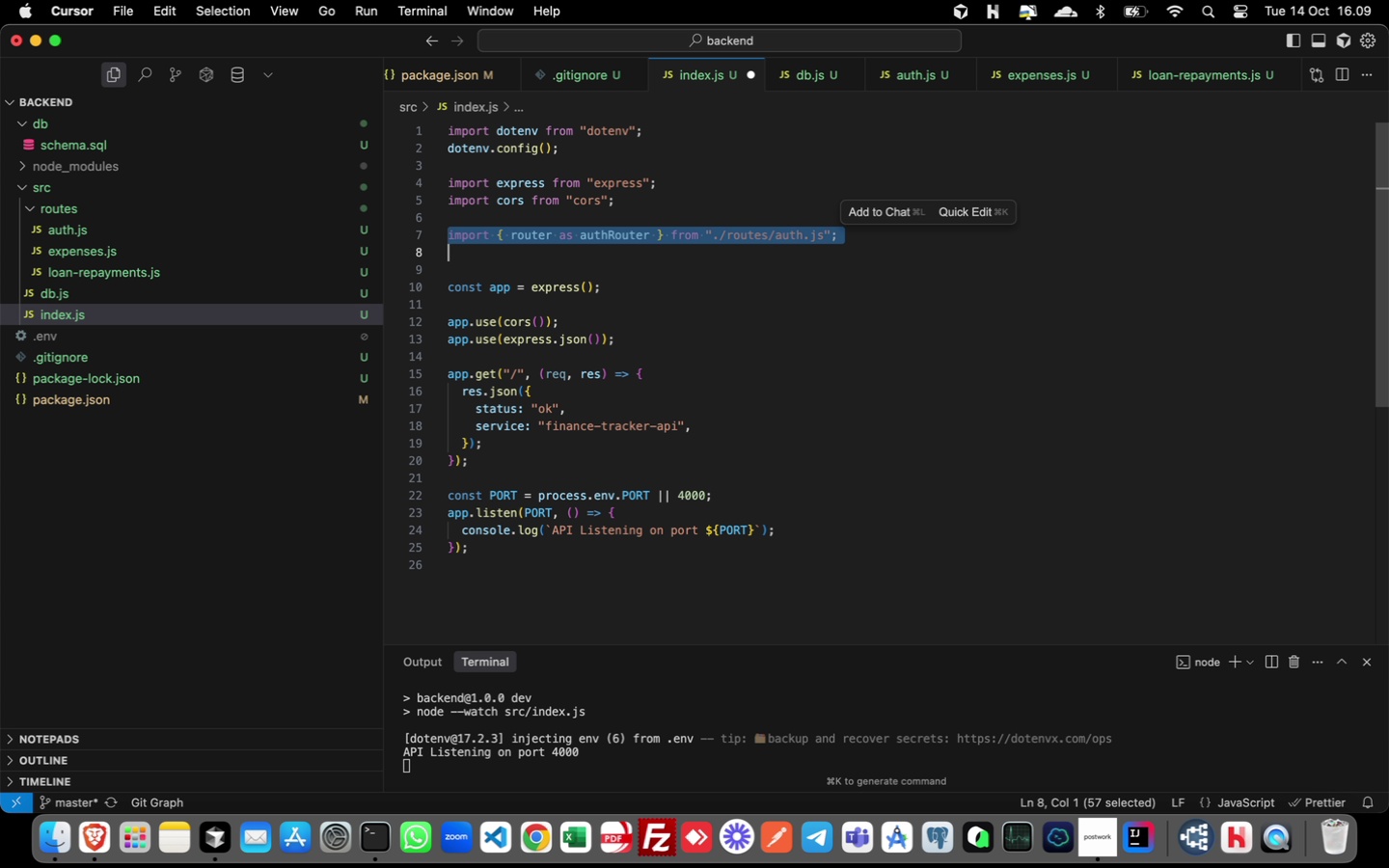 
key(Shift+ArrowDown)
 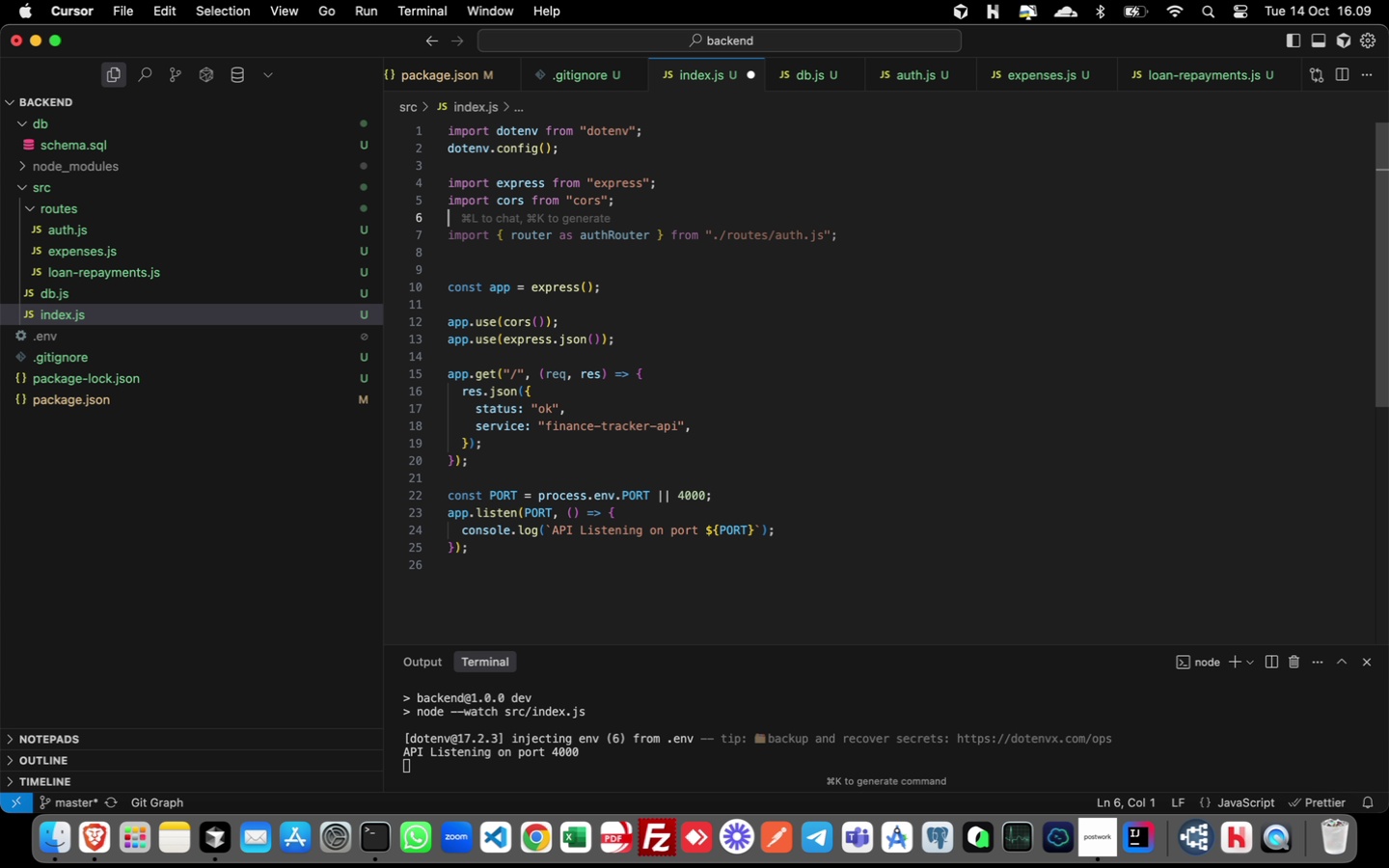 
key(ArrowUp)
 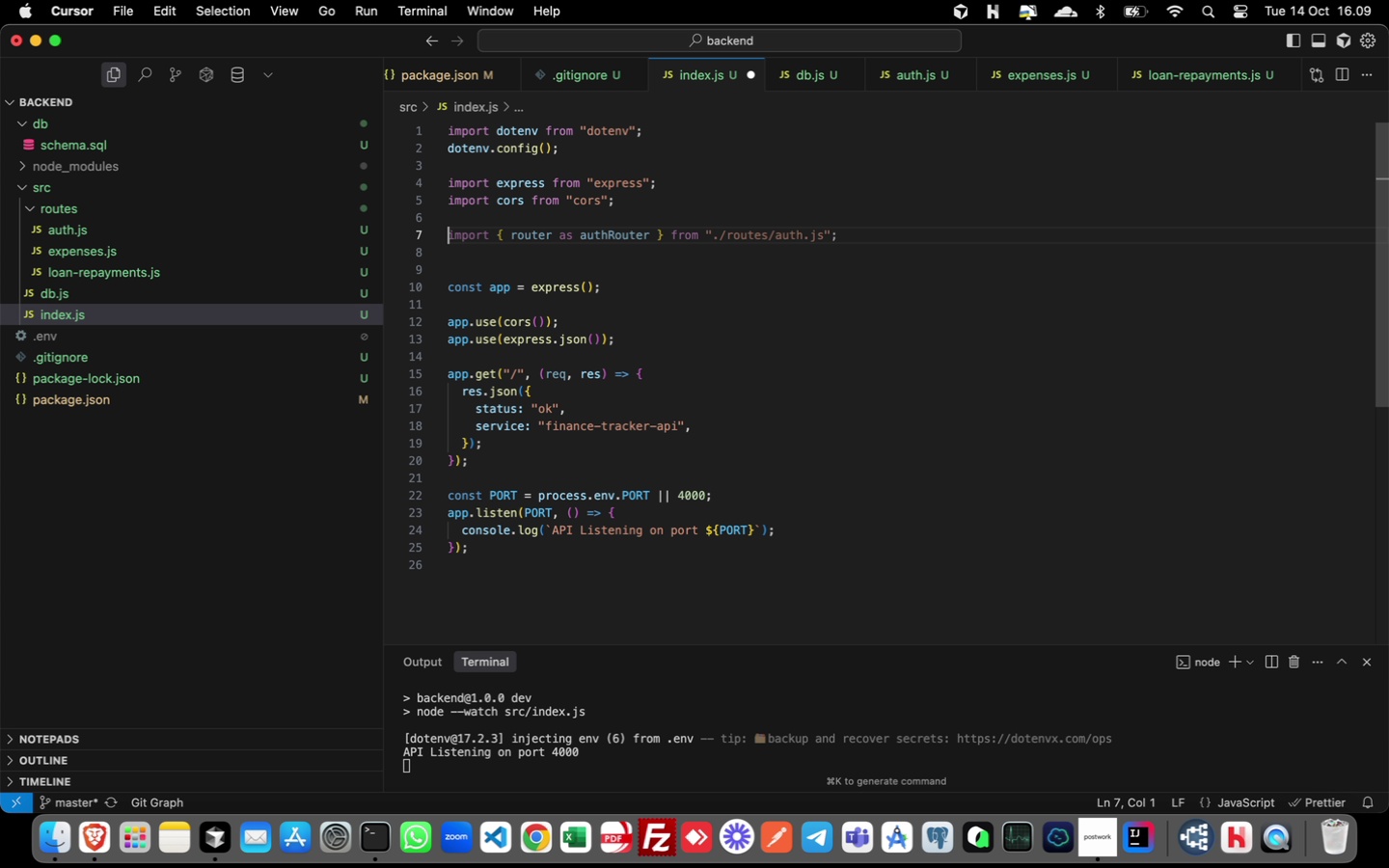 
key(ArrowDown)
 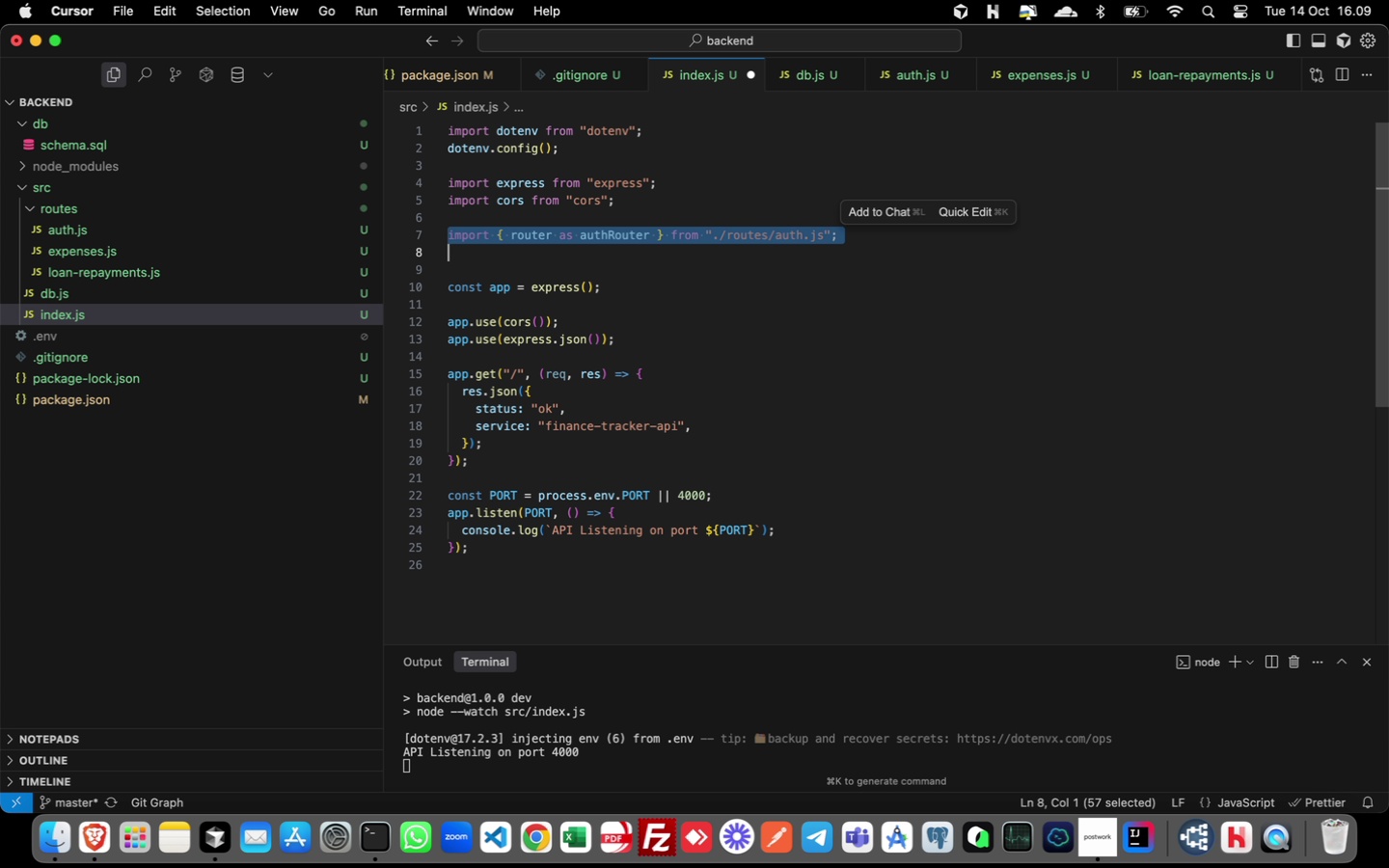 
key(Shift+ArrowDown)
 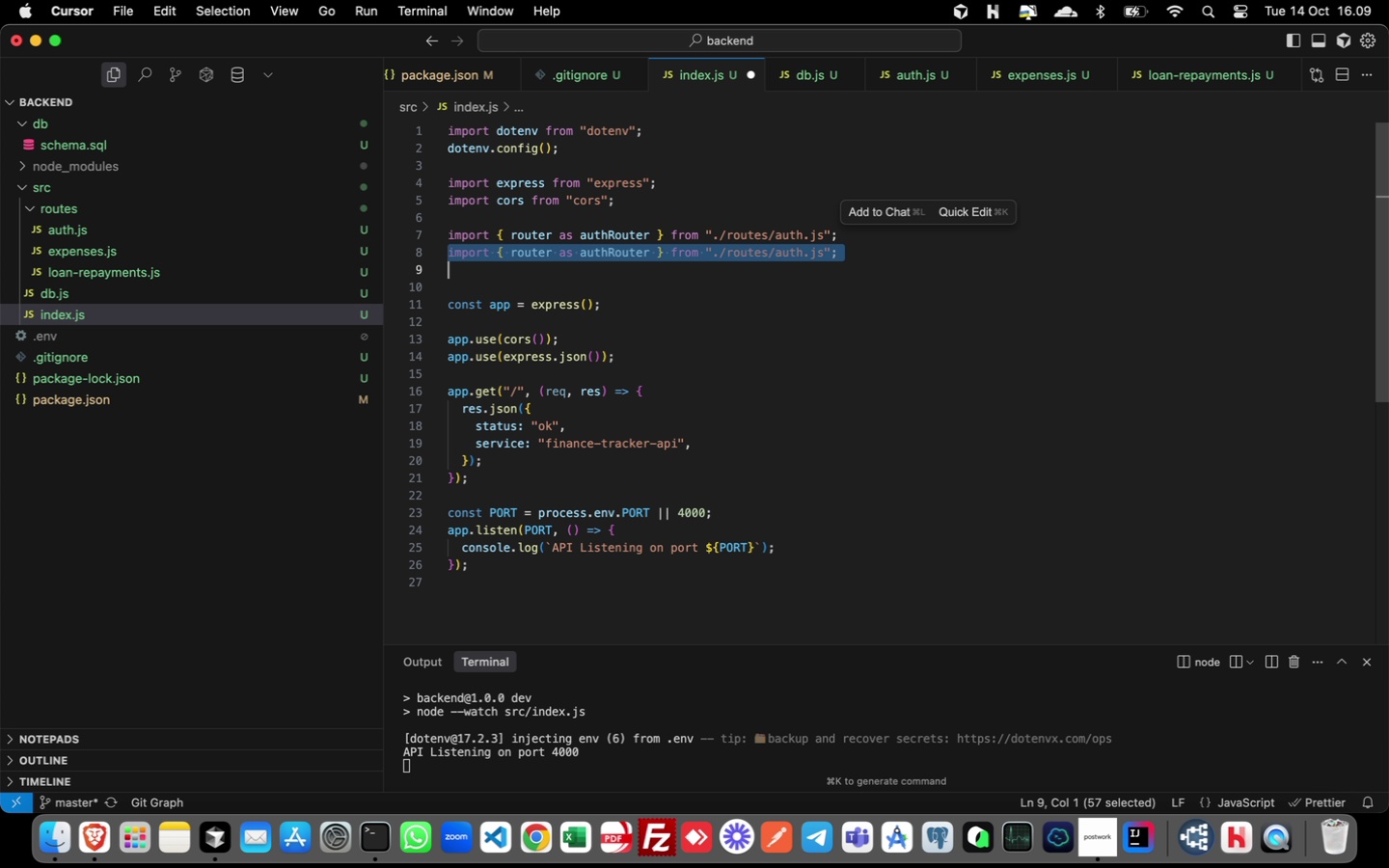 
key(Alt+Shift+ArrowDown)
 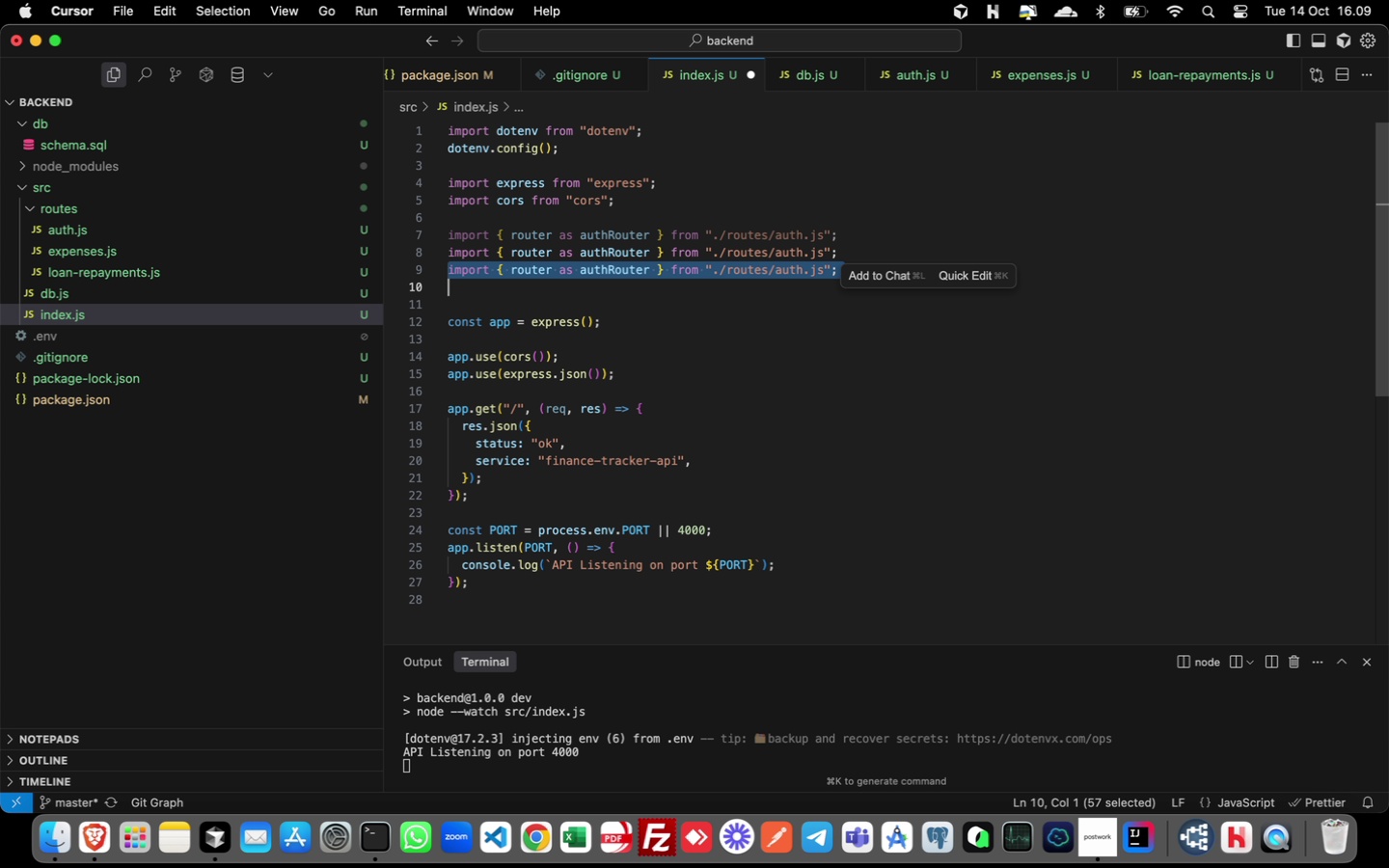 
key(Alt+Shift+ArrowDown)
 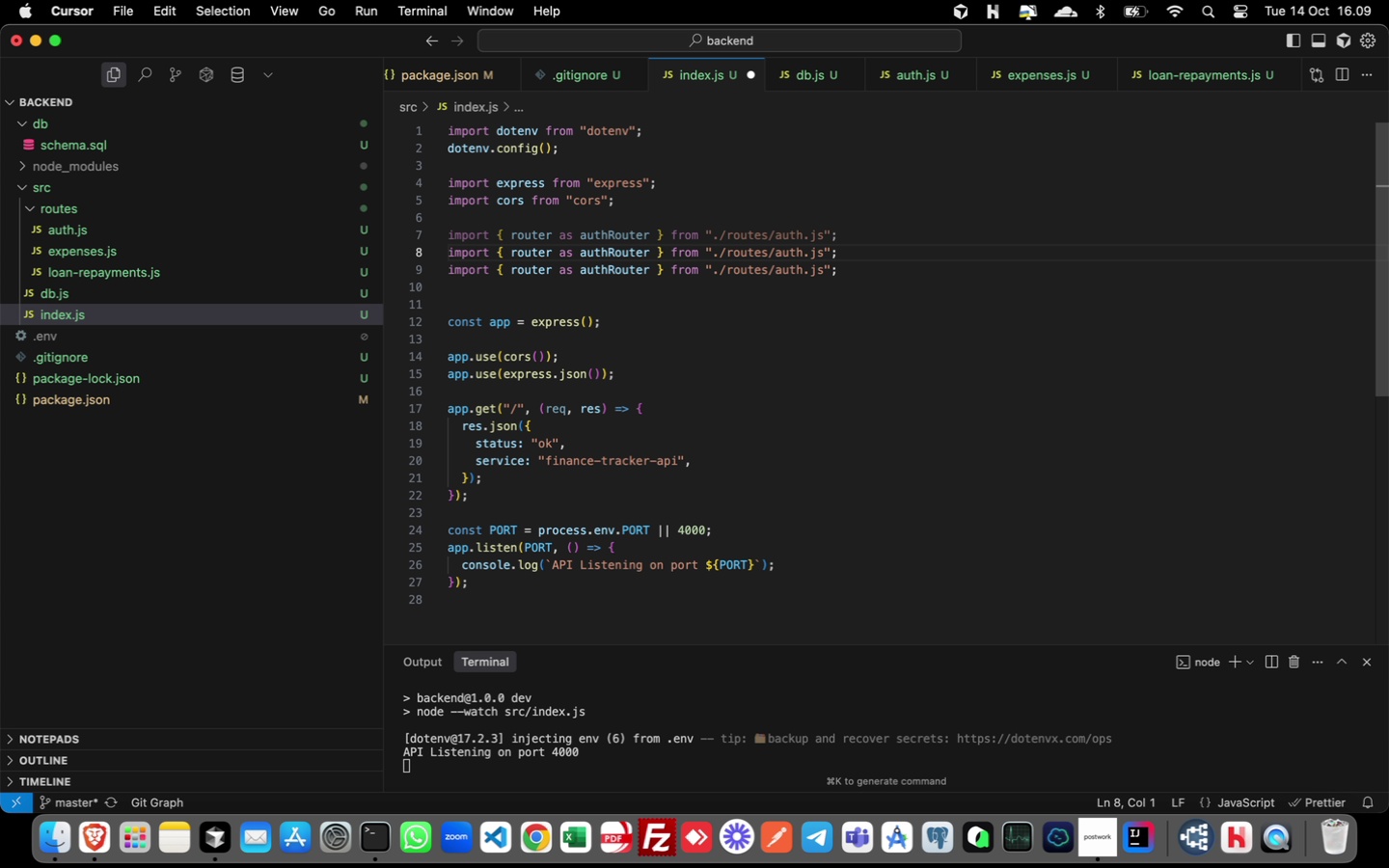 
key(ArrowUp)
 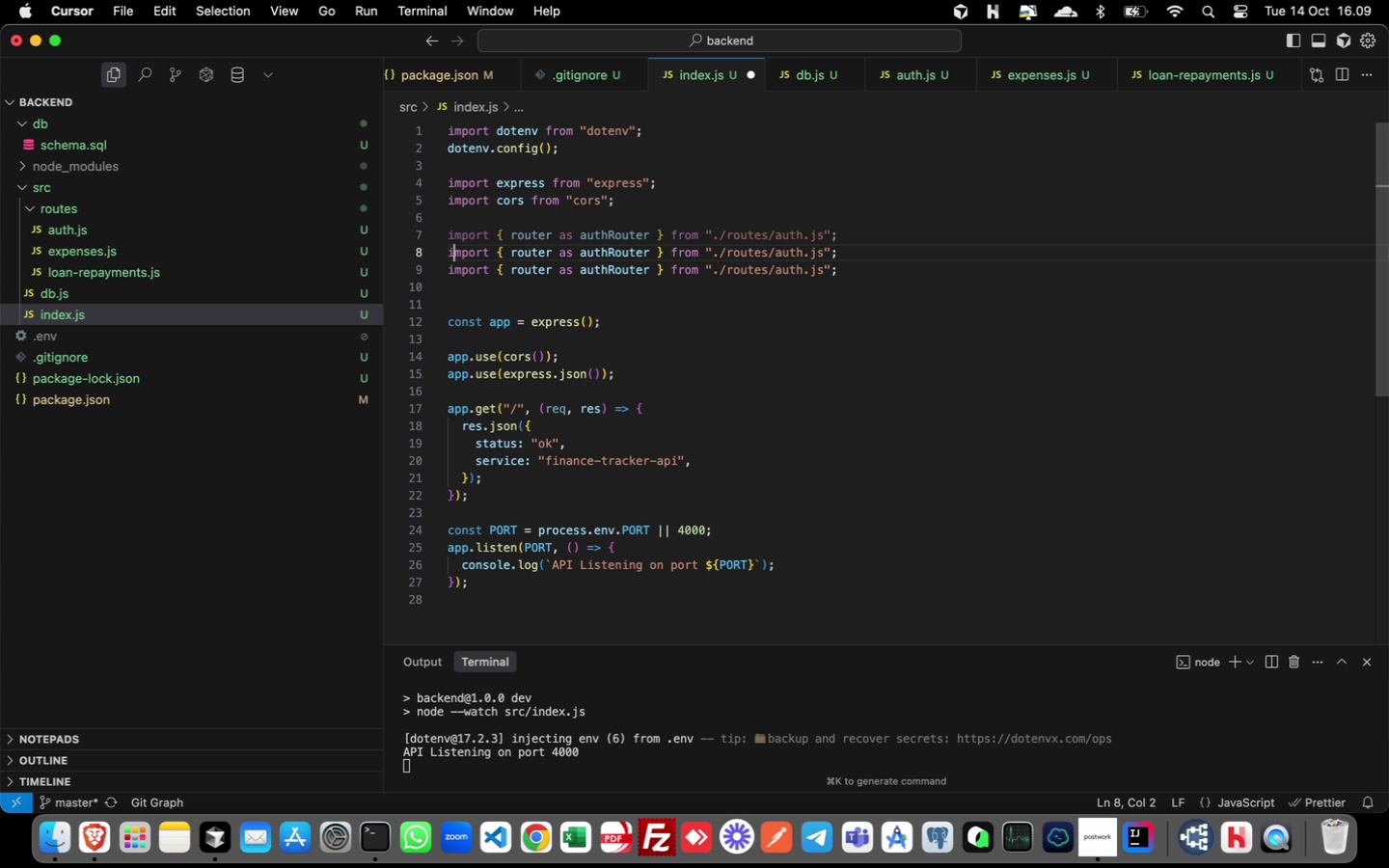 
hold_key(key=ArrowRight, duration=1.5)
 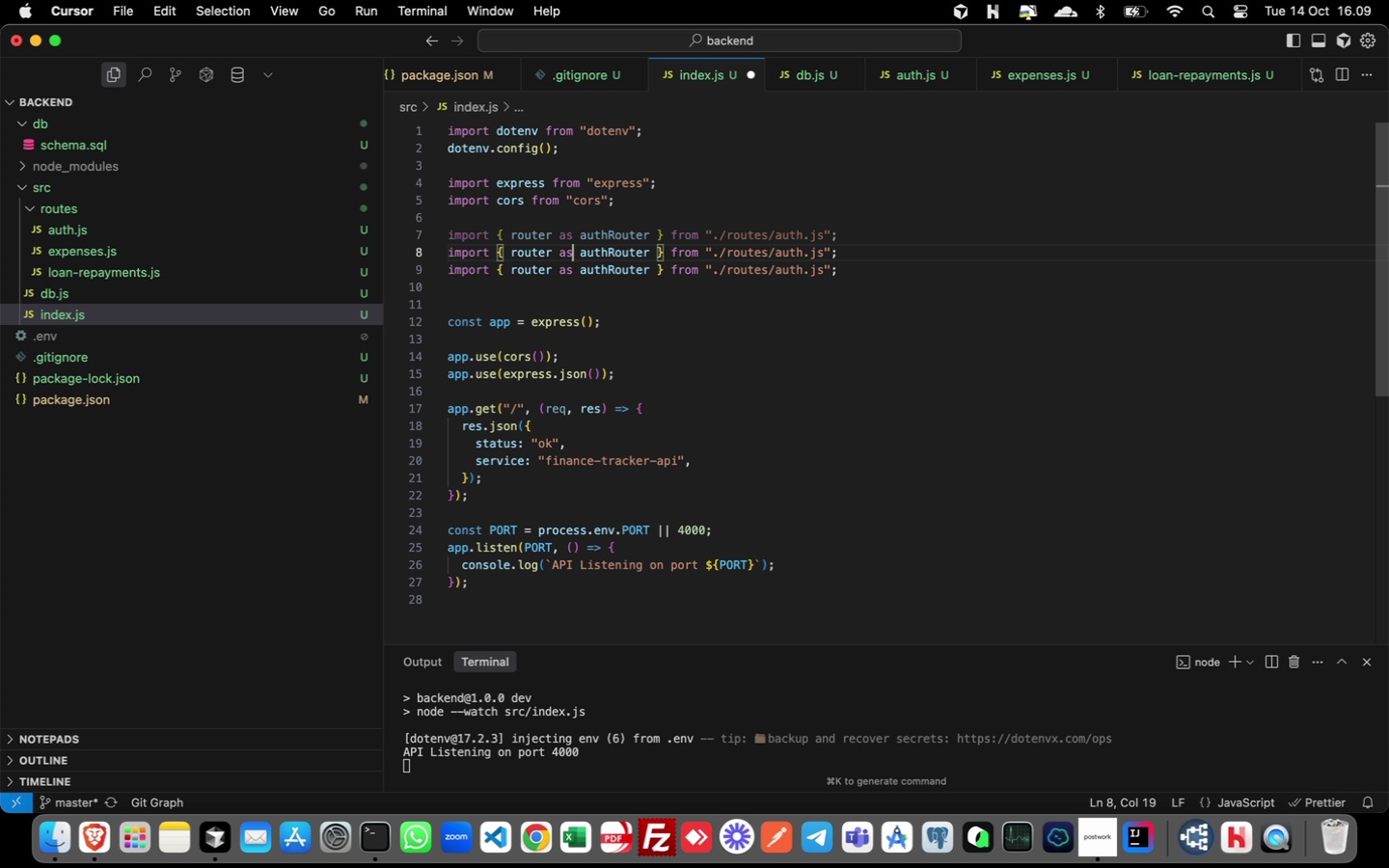 
hold_key(key=ArrowRight, duration=0.39)
 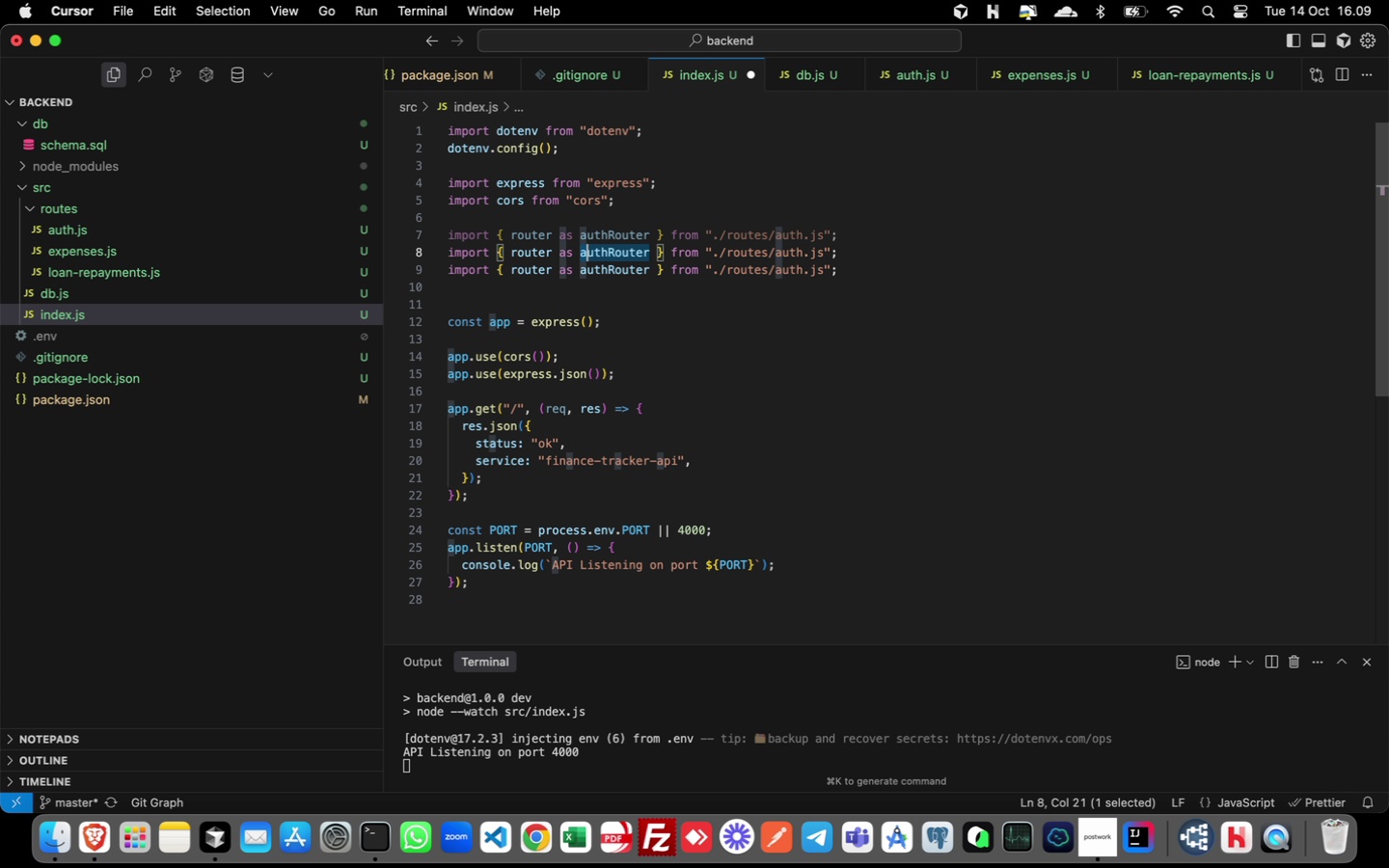 
key(ArrowRight)
 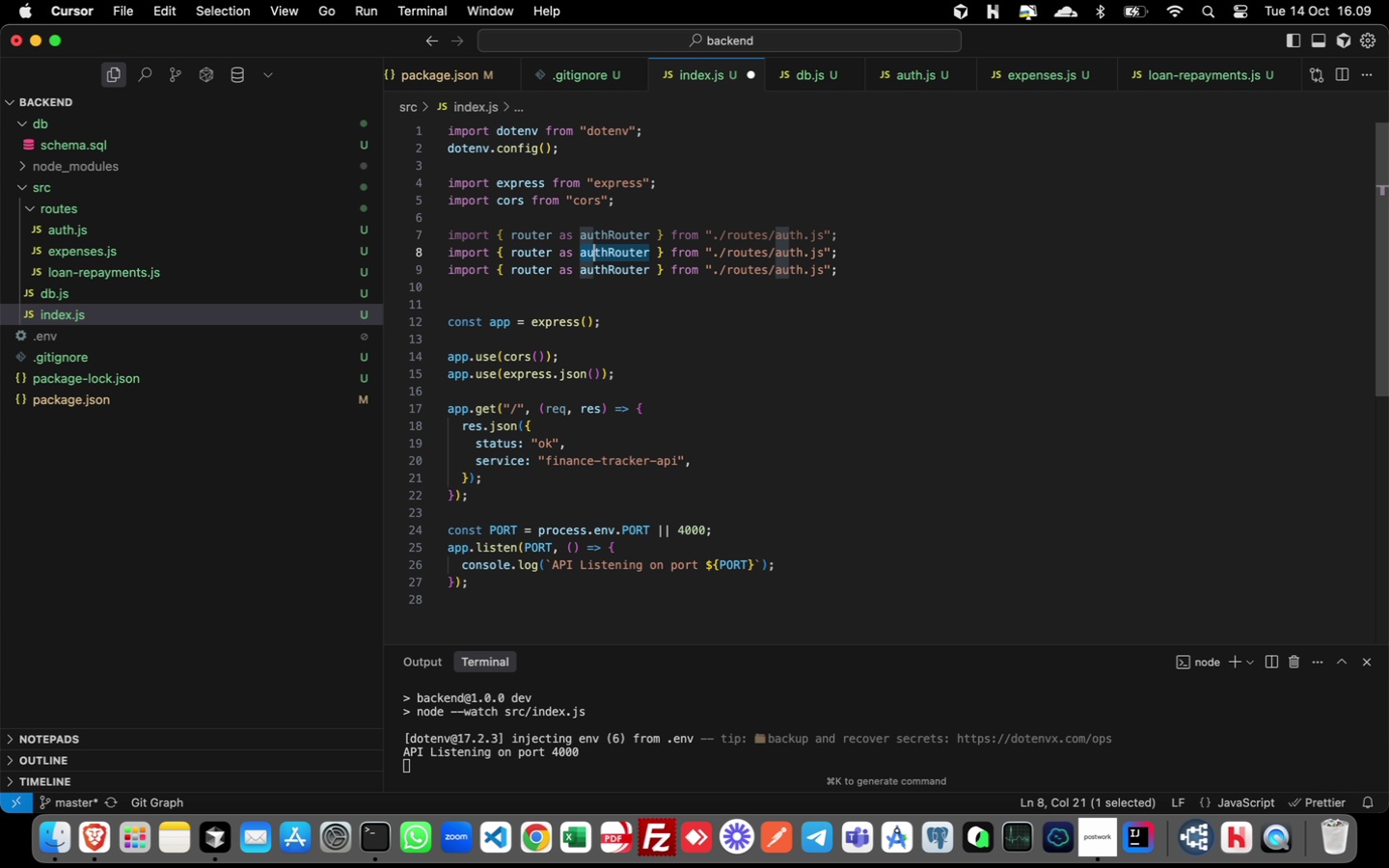 
key(Shift+ArrowRight)
 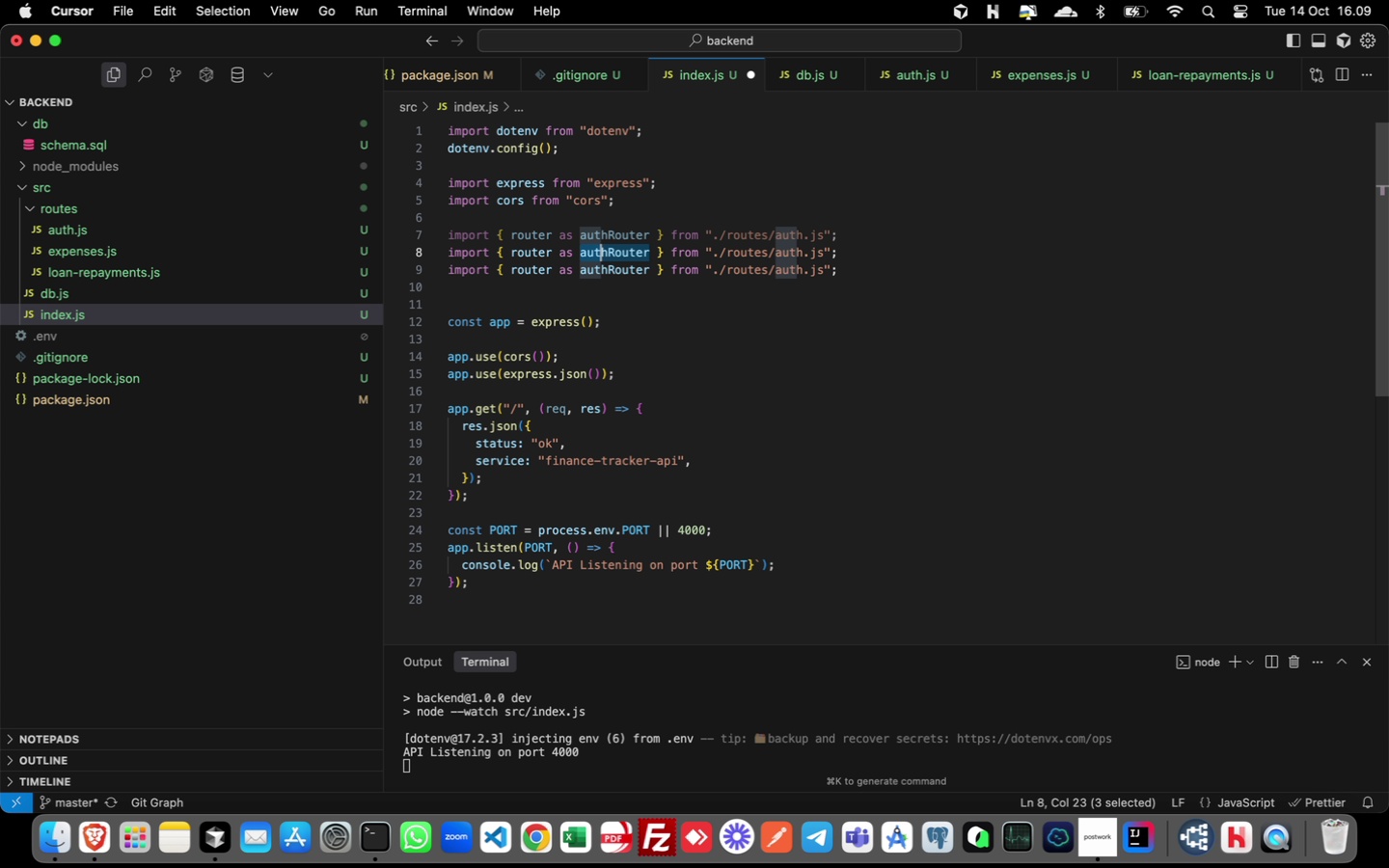 
key(Shift+ArrowRight)
 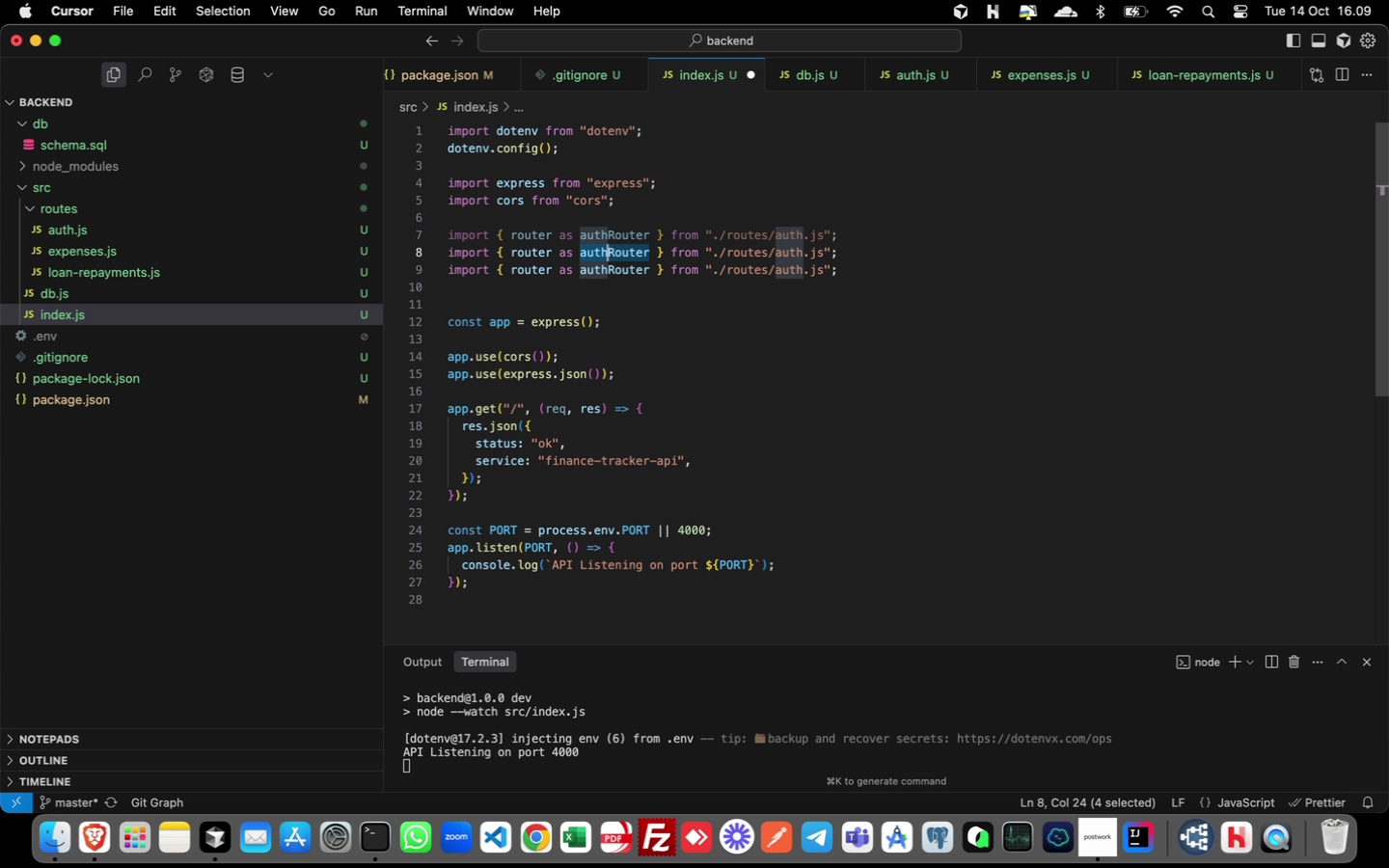 
key(Shift+ArrowRight)
 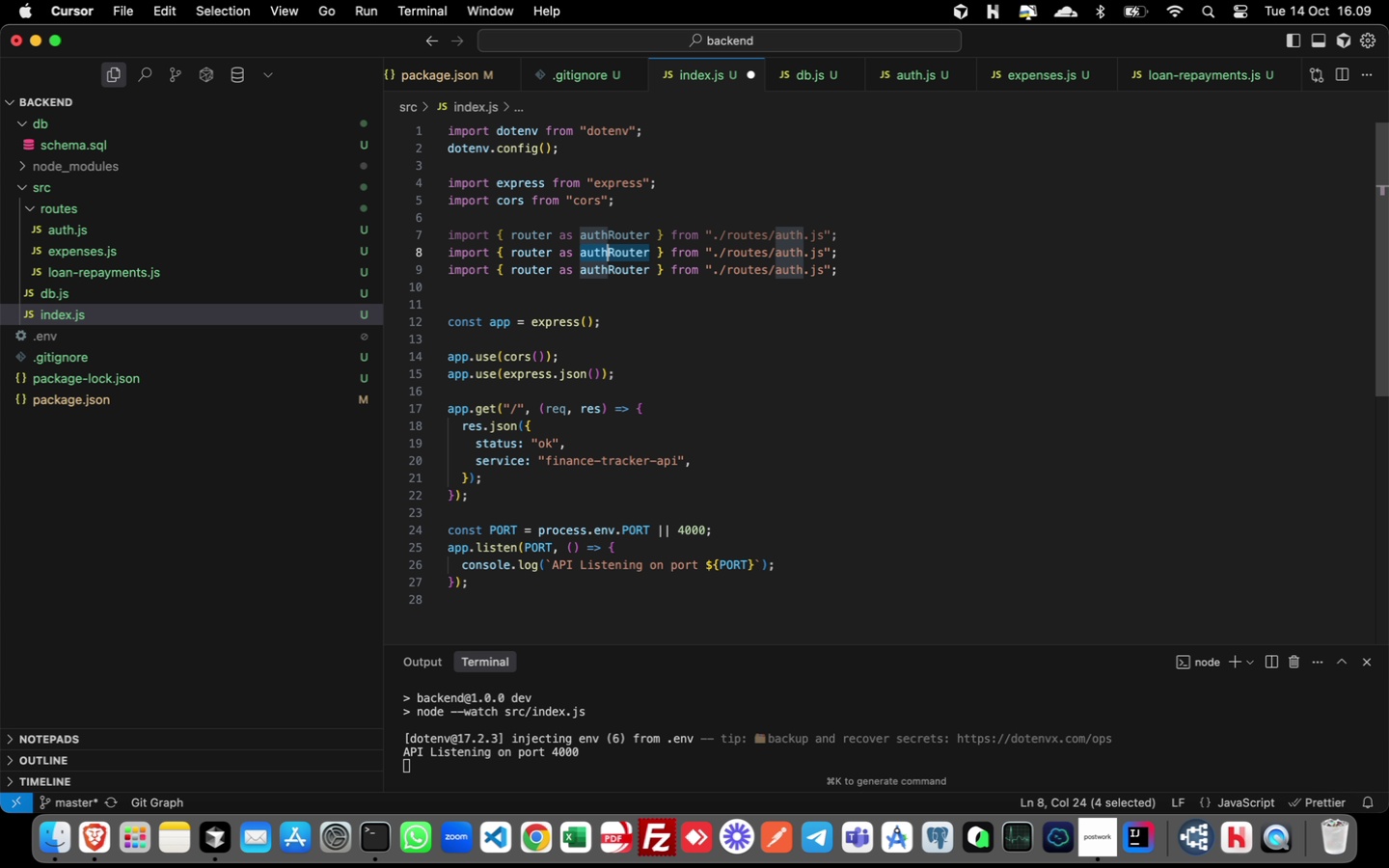 
key(Shift+ArrowRight)
 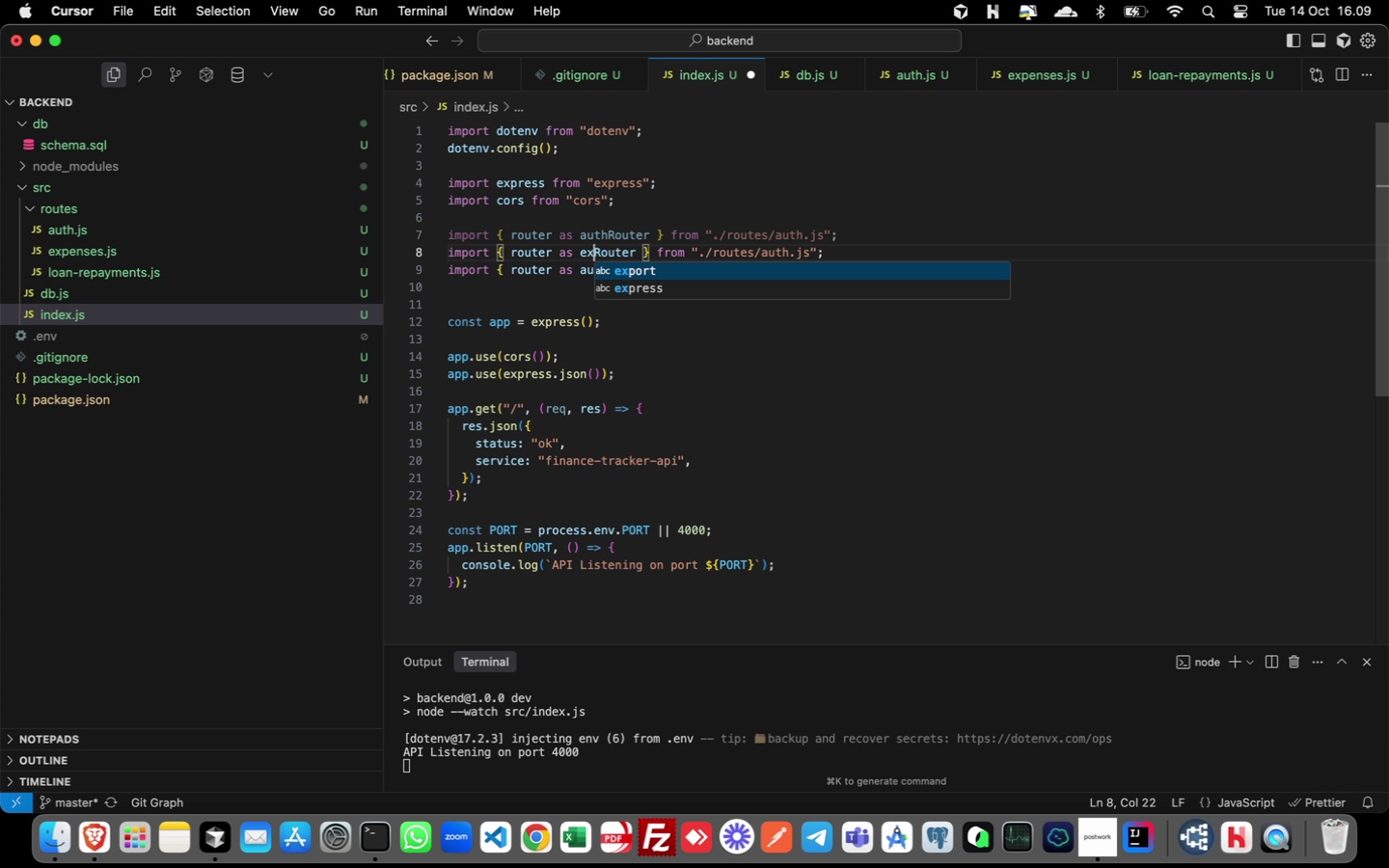 
type(expenses)
 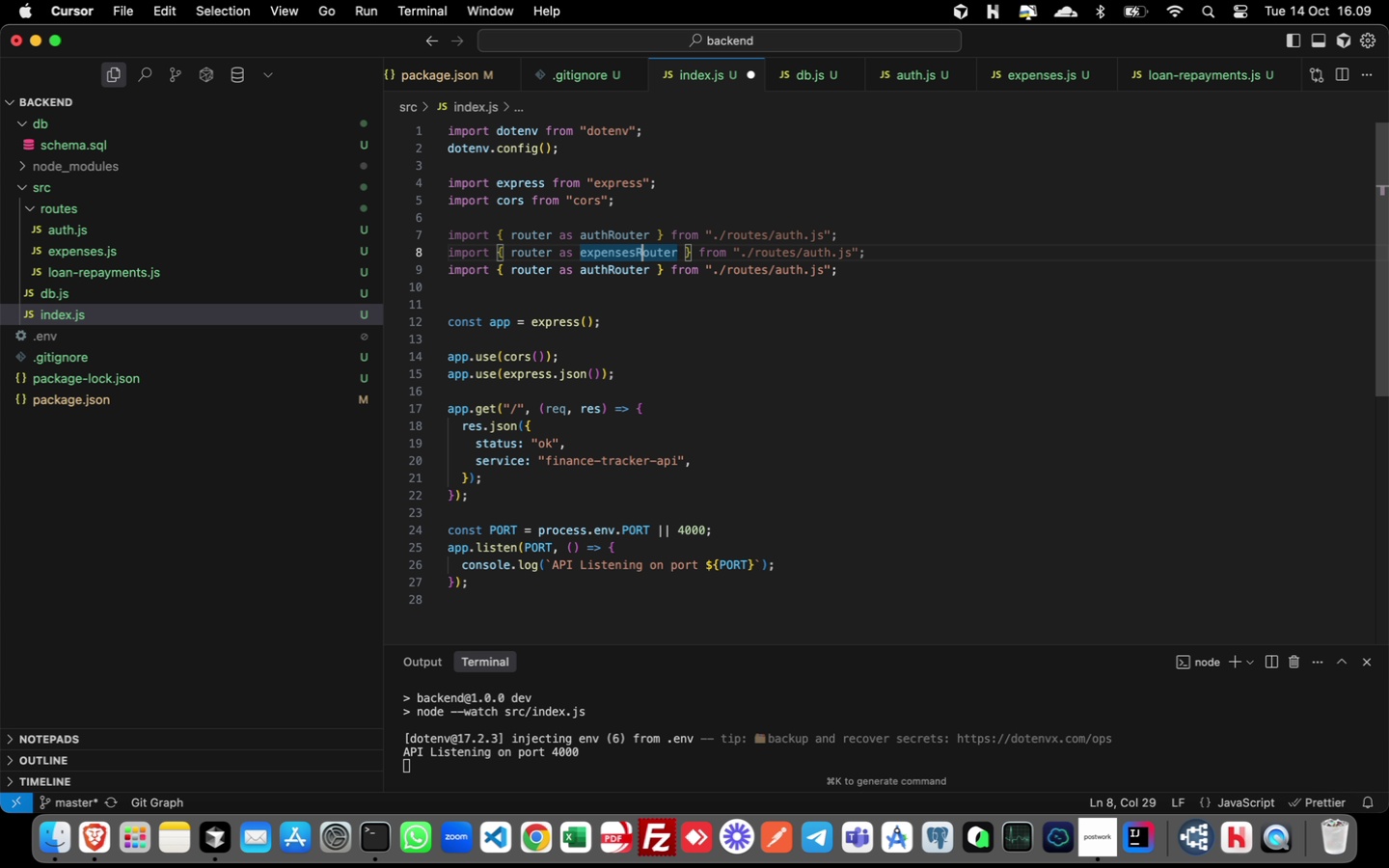 
key(ArrowRight)
 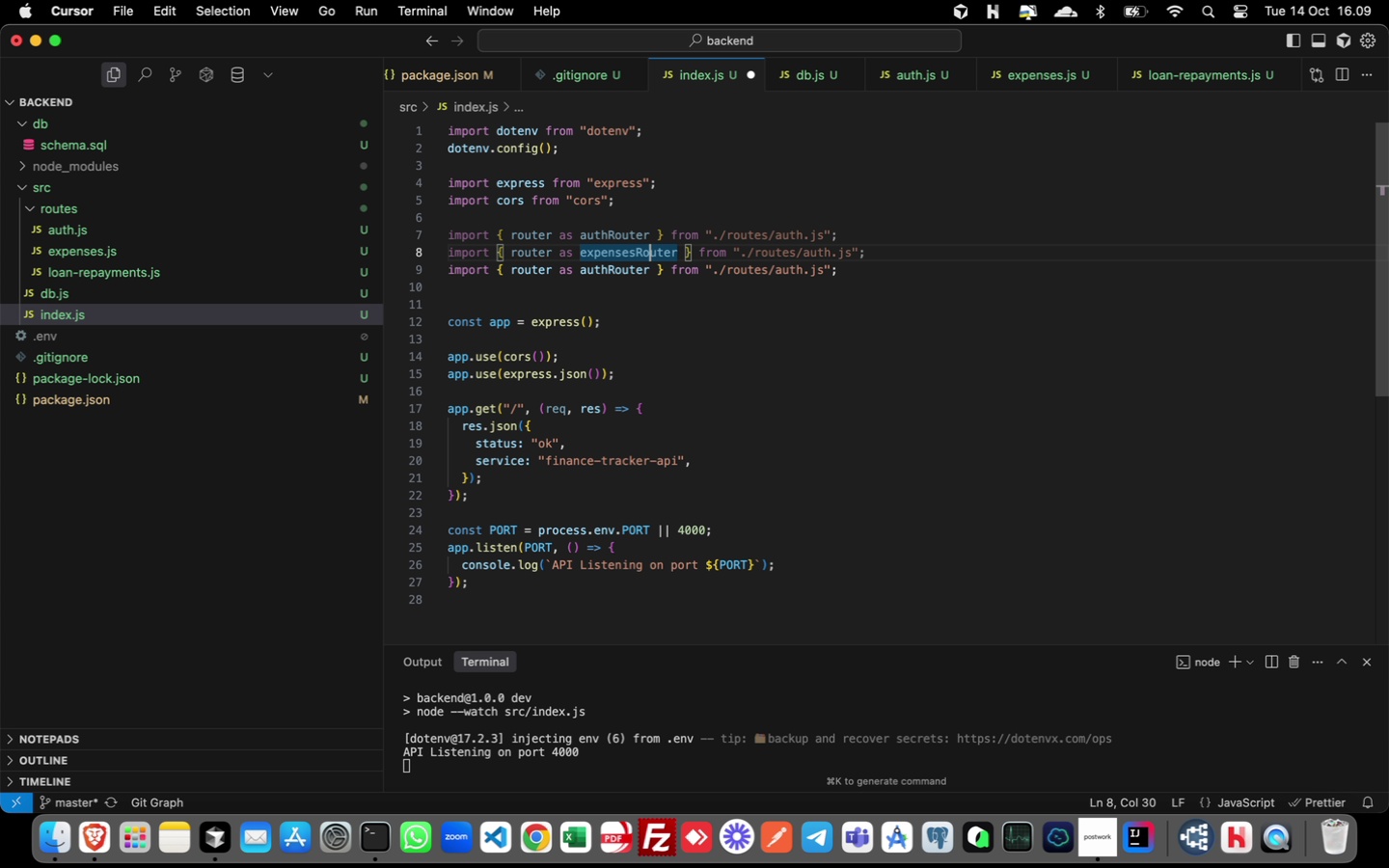 
key(ArrowRight)
 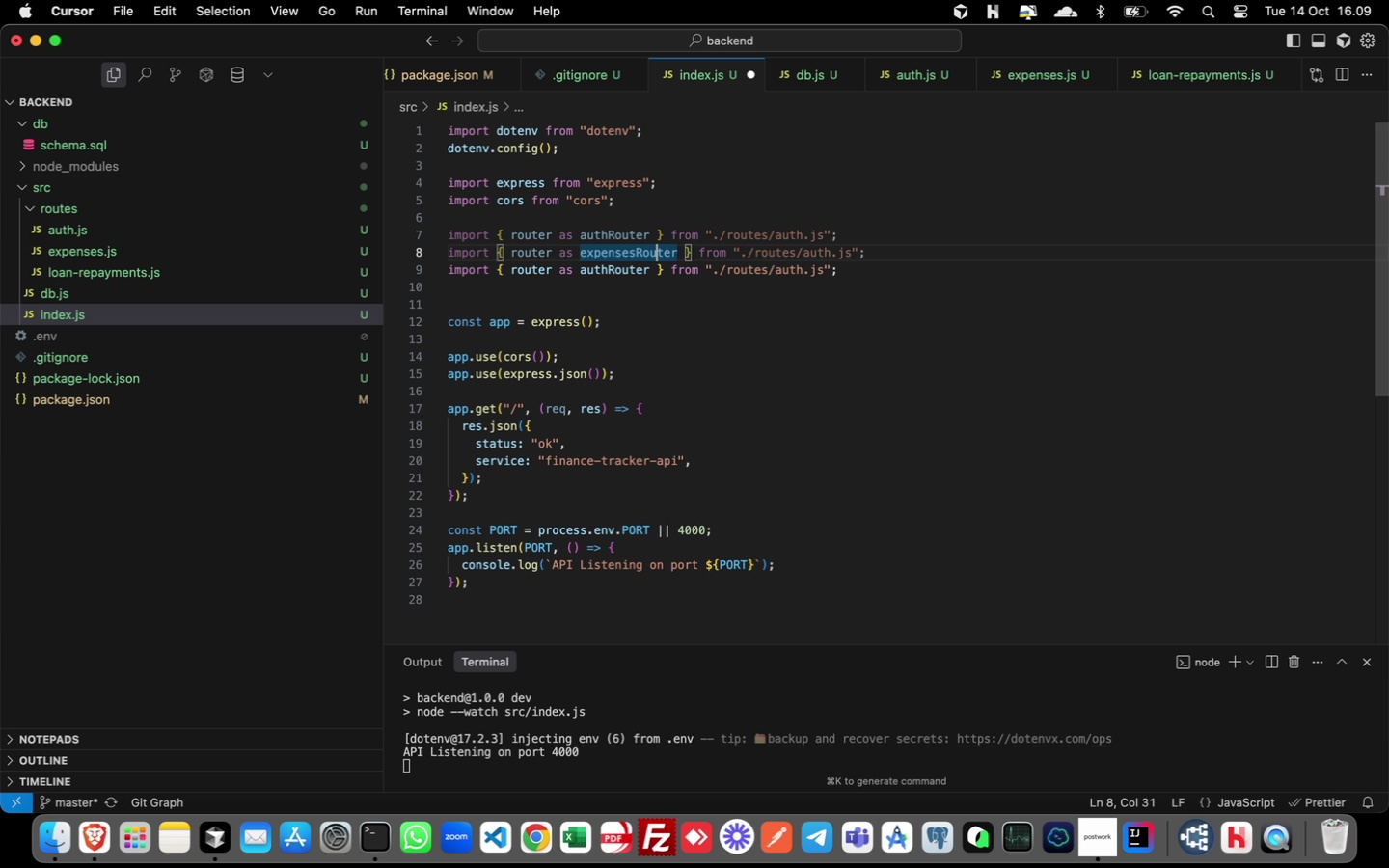 
hold_key(key=ArrowRight, duration=1.56)
 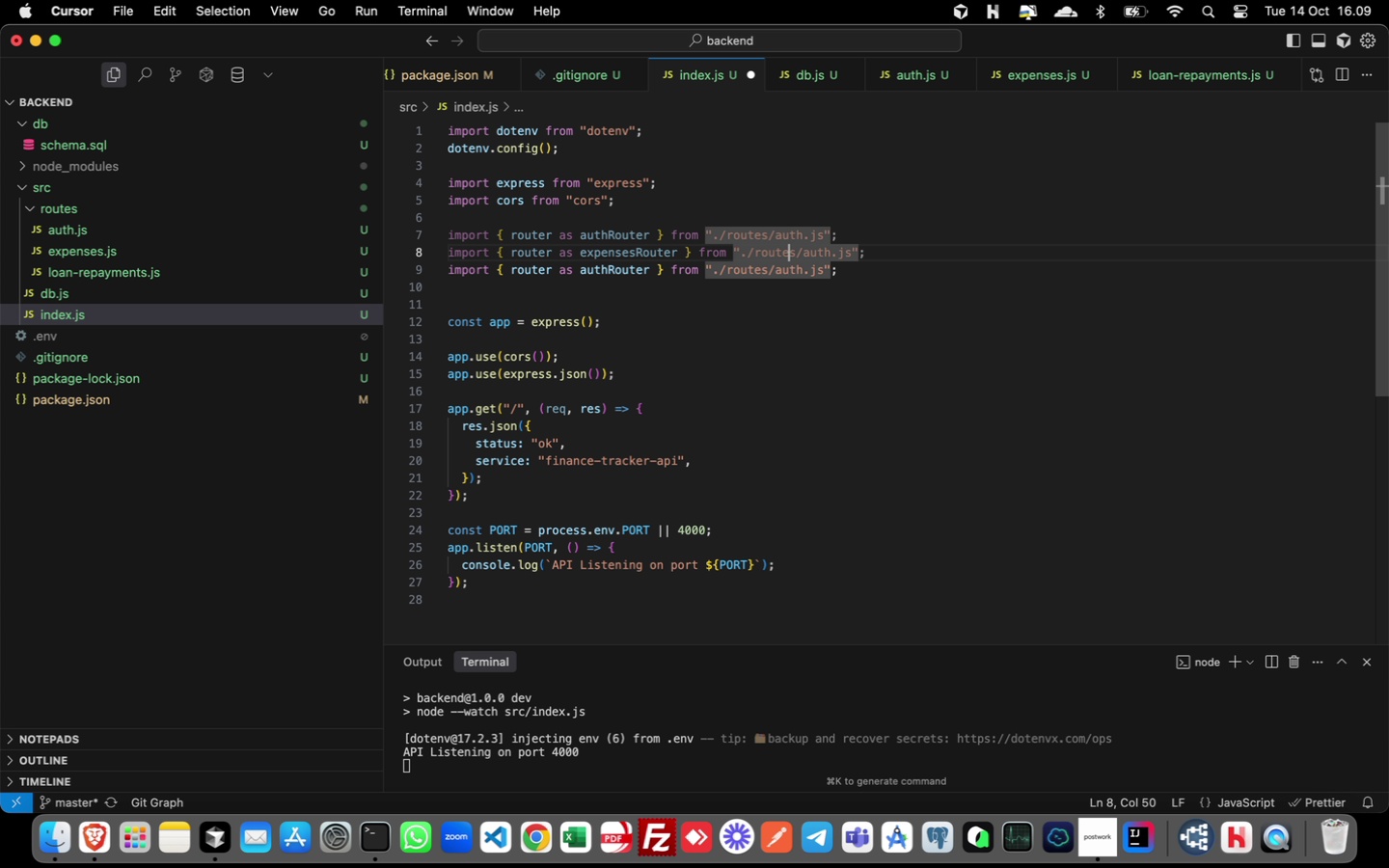 
hold_key(key=ArrowRight, duration=0.81)
 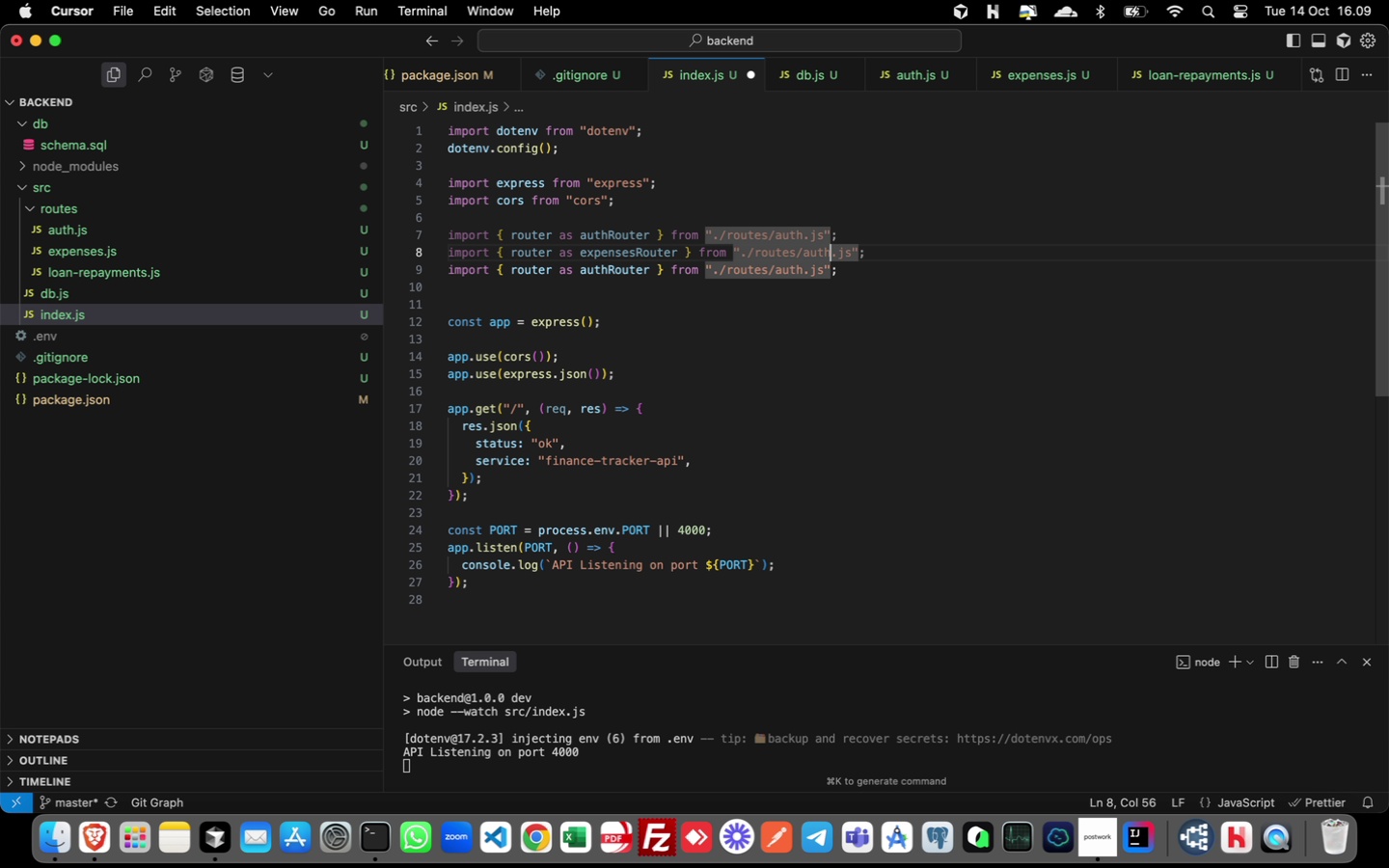 
key(ArrowRight)
 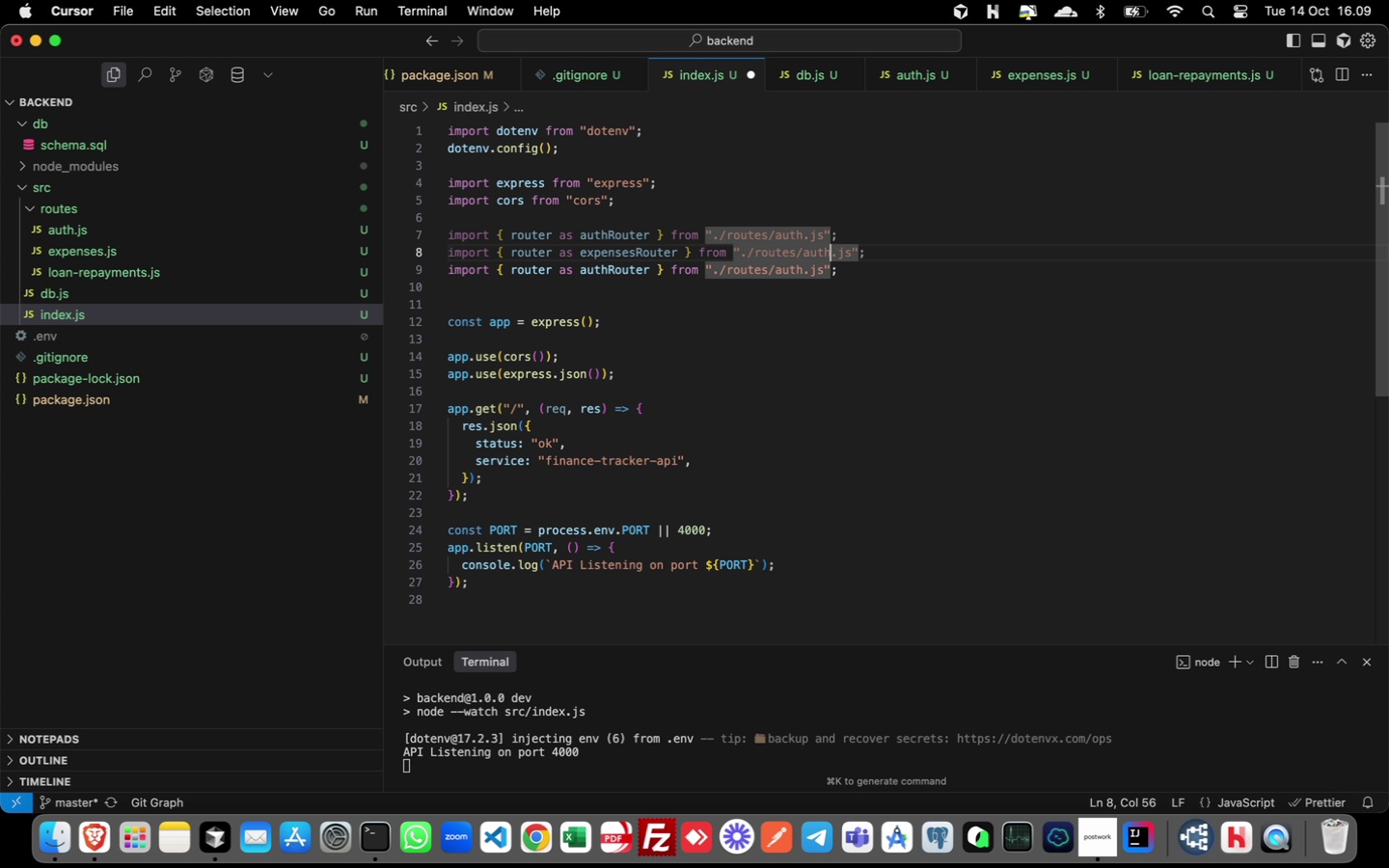 
key(ArrowRight)
 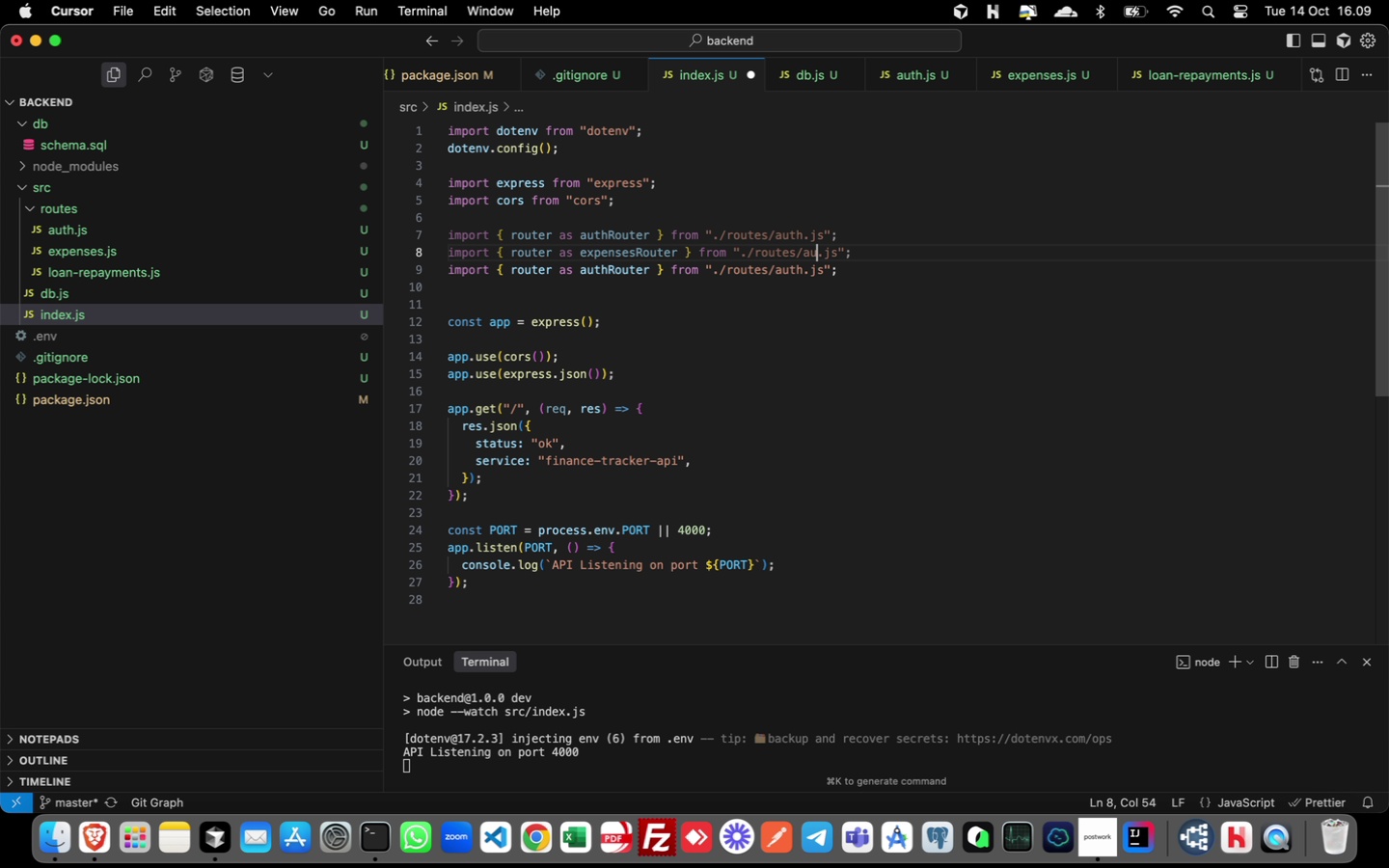 
key(Backspace)
key(Backspace)
key(Backspace)
key(Backspace)
type(expenses)
 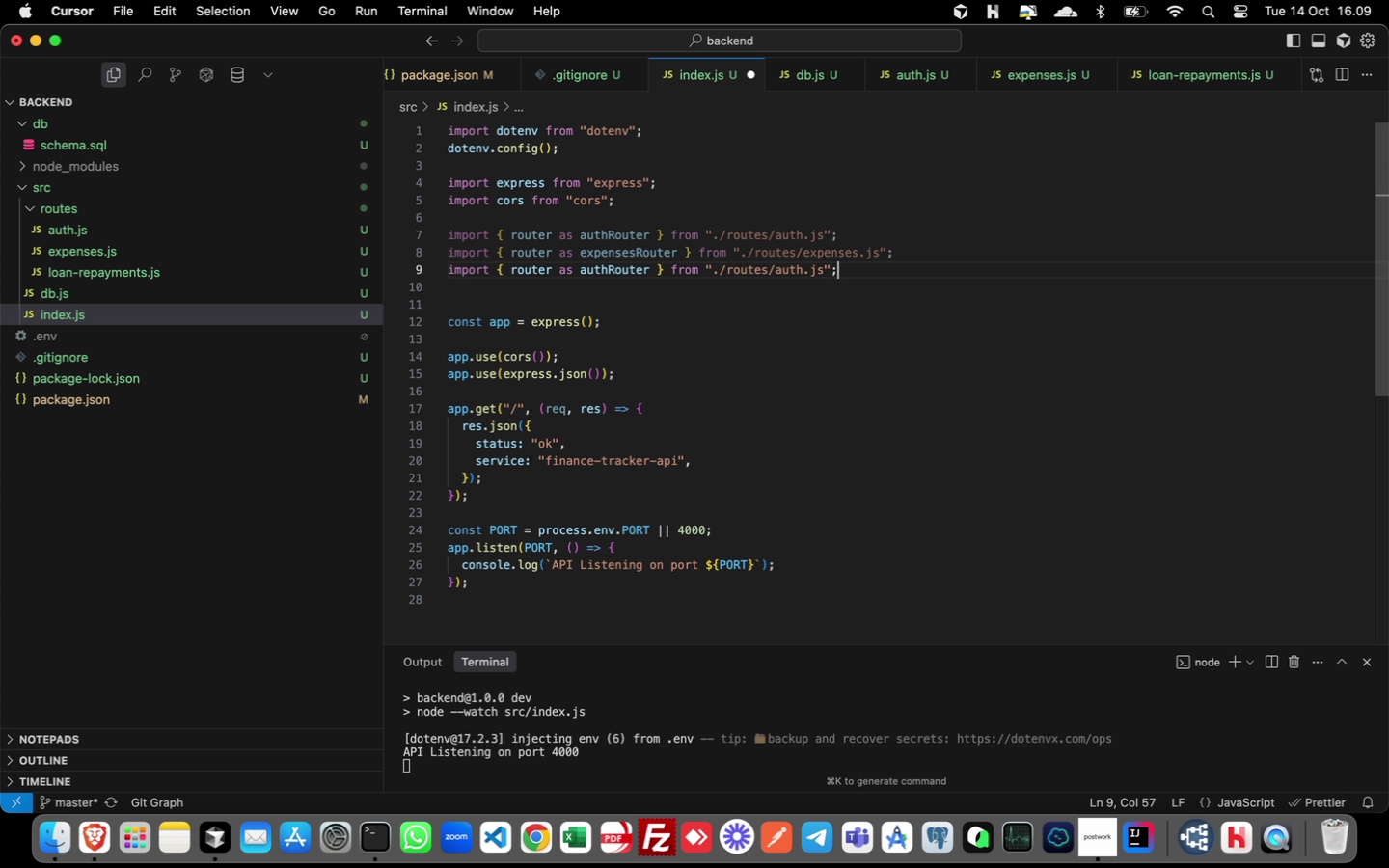 
key(ArrowDown)
 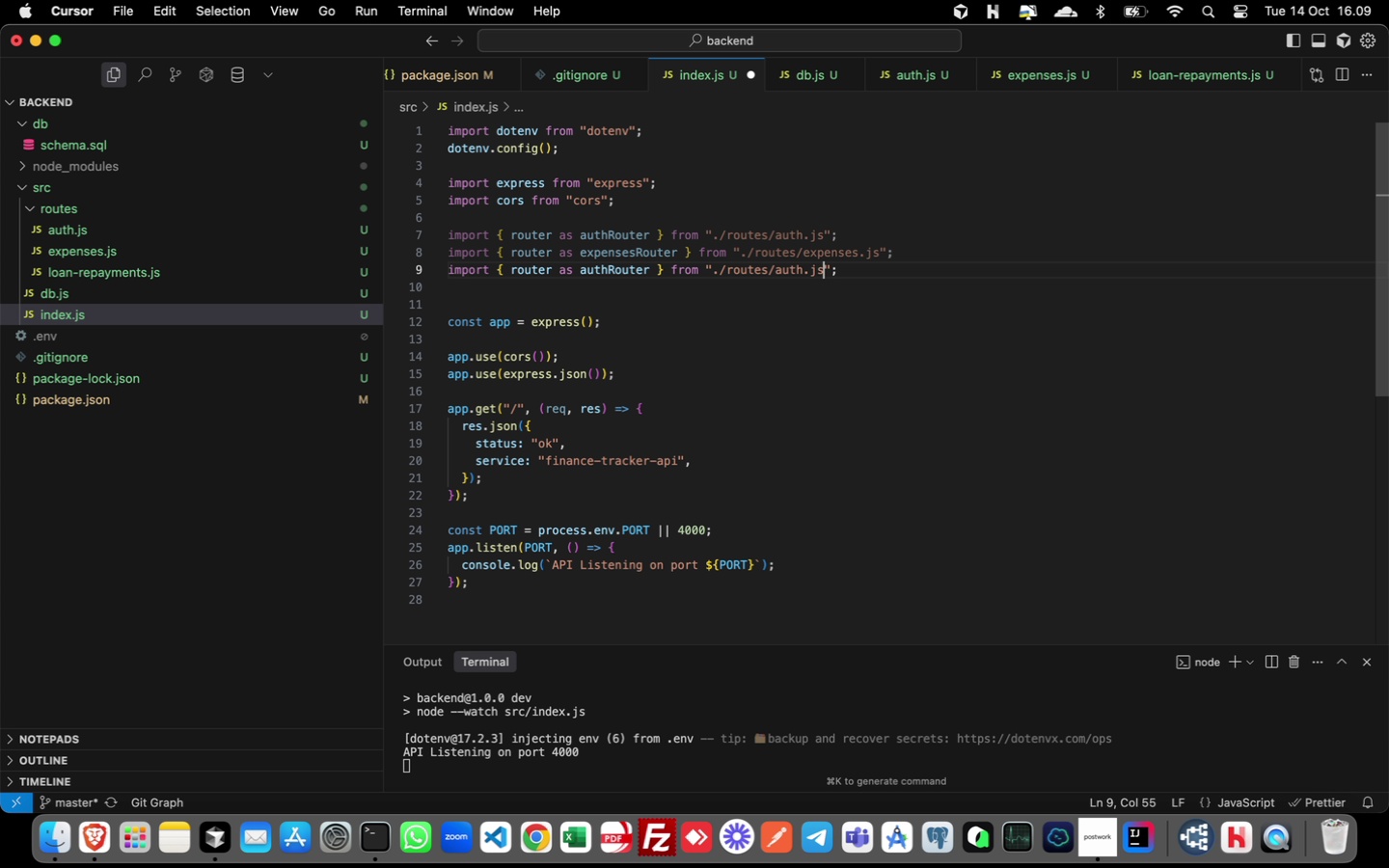 
key(ArrowLeft)
 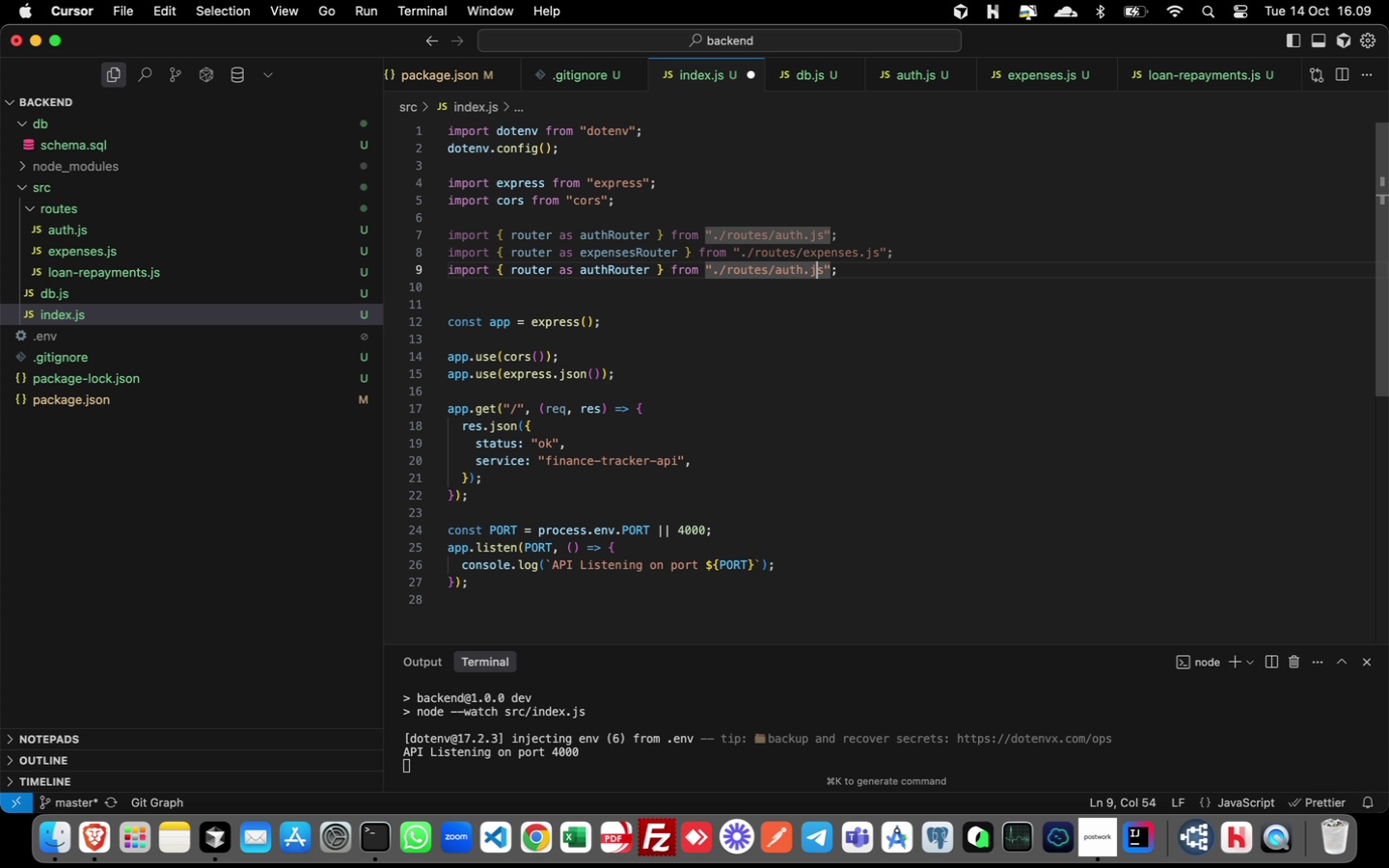 
key(ArrowLeft)
 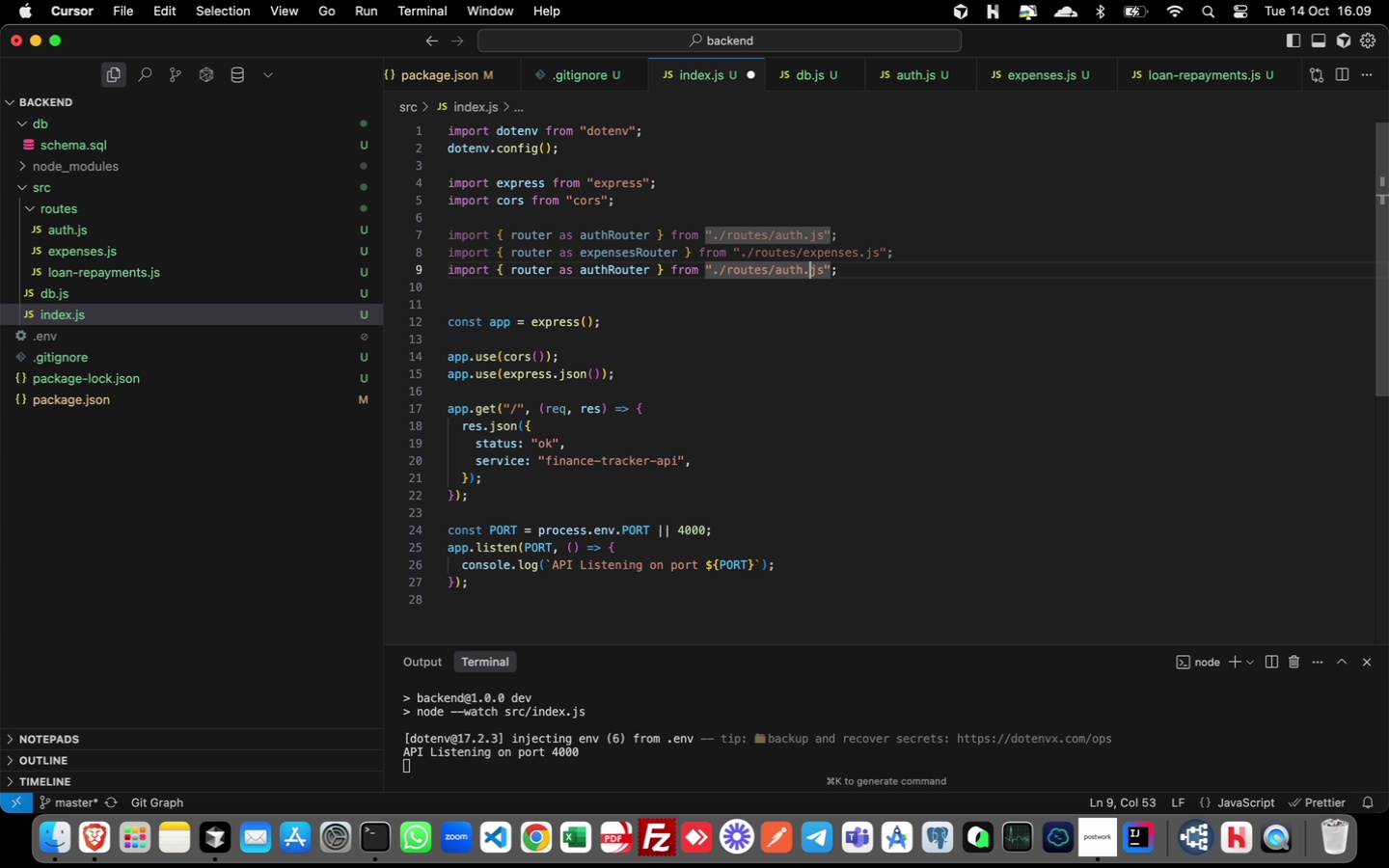 
key(ArrowLeft)
 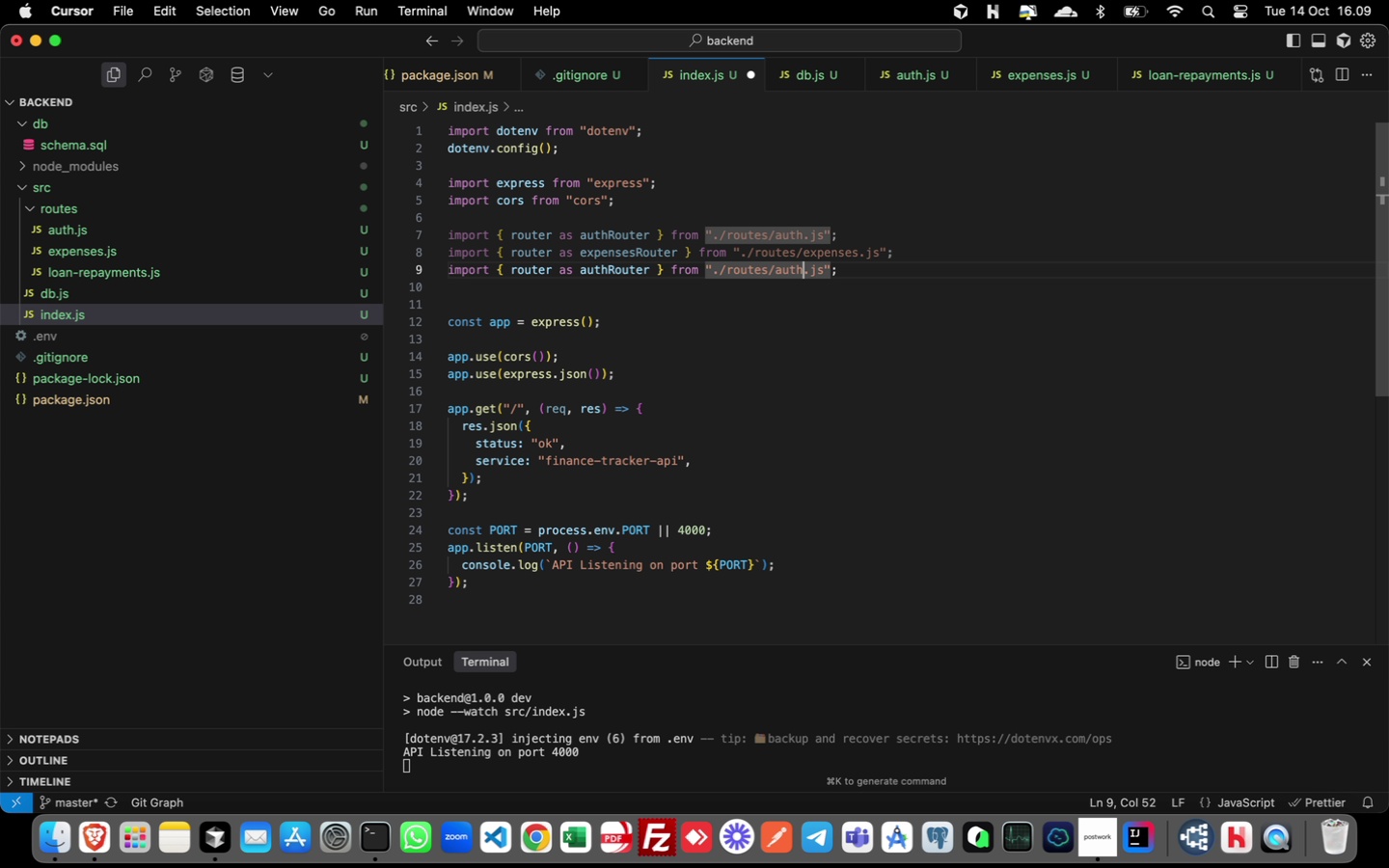 
key(ArrowLeft)
 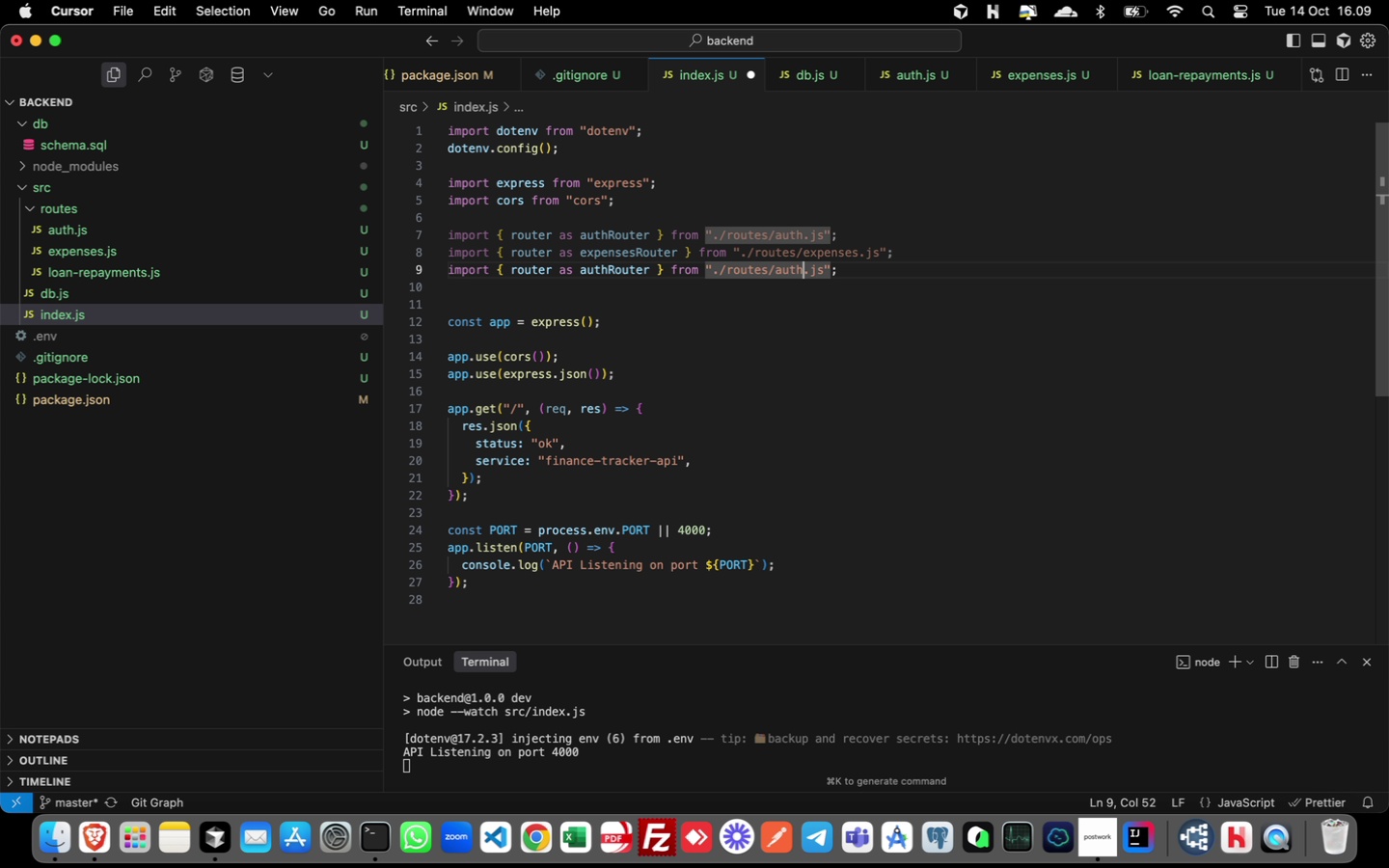 
hold_key(key=ArrowLeft, duration=1.54)
 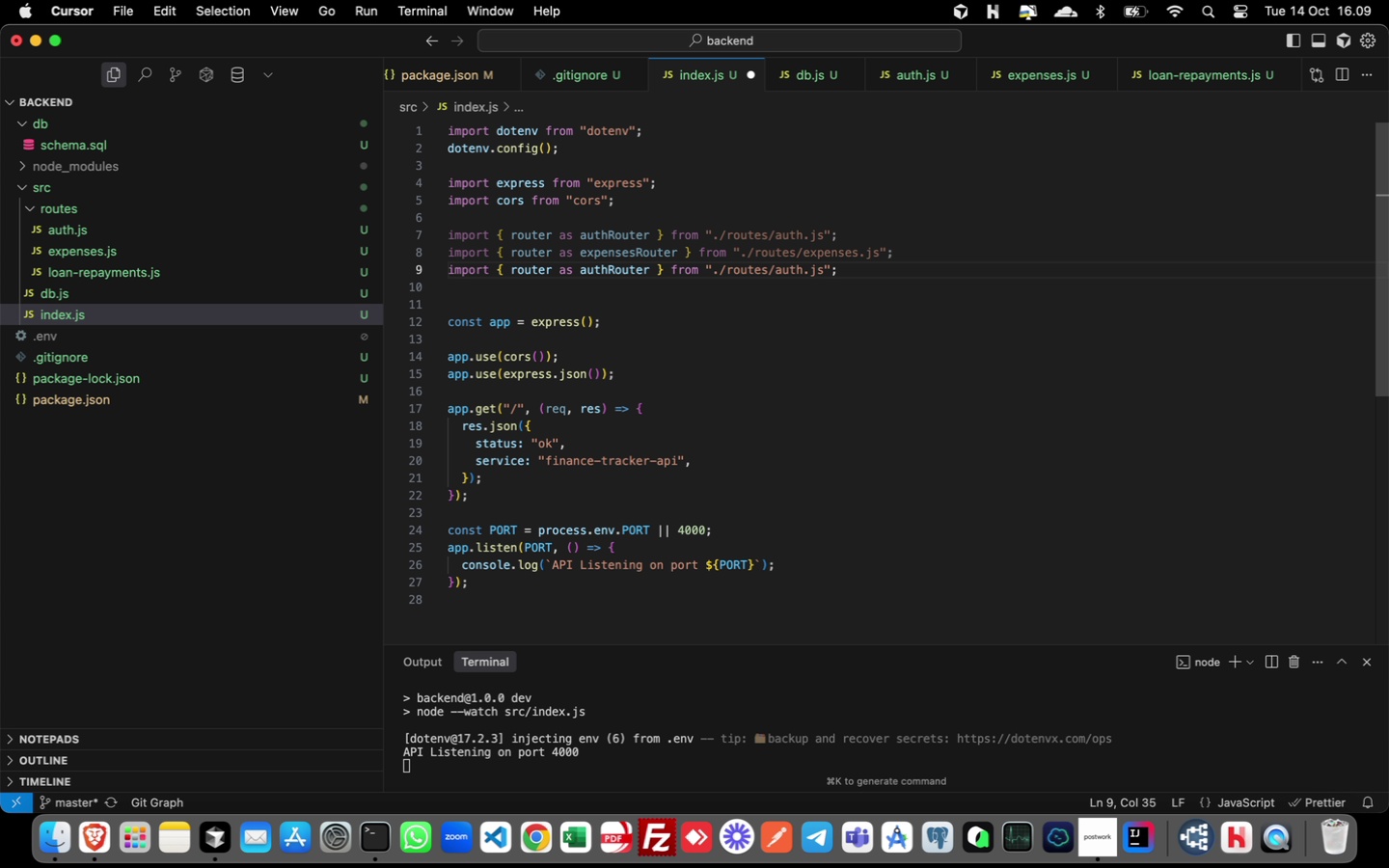 
hold_key(key=ArrowLeft, duration=0.3)
 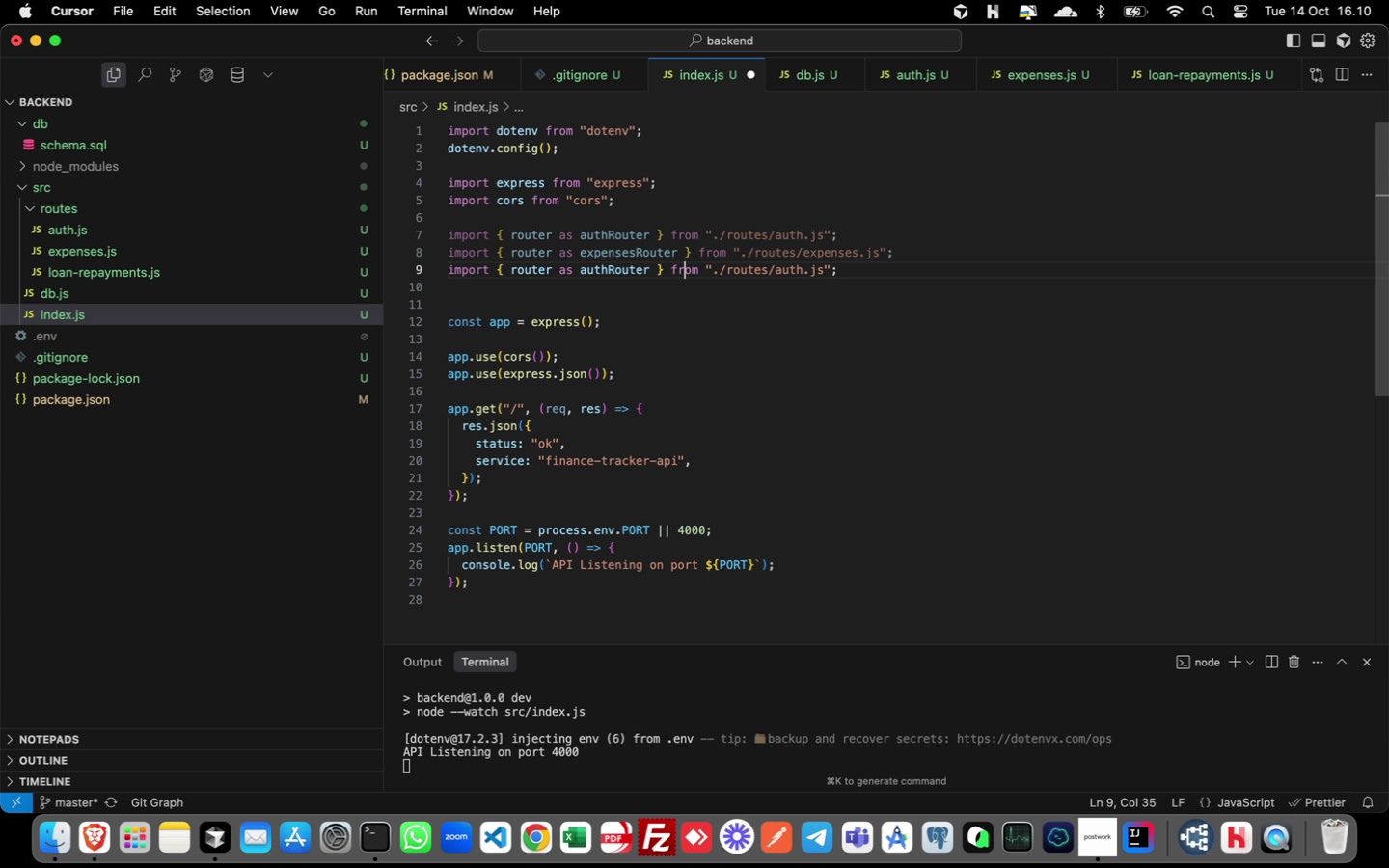 
wait(39.02)
 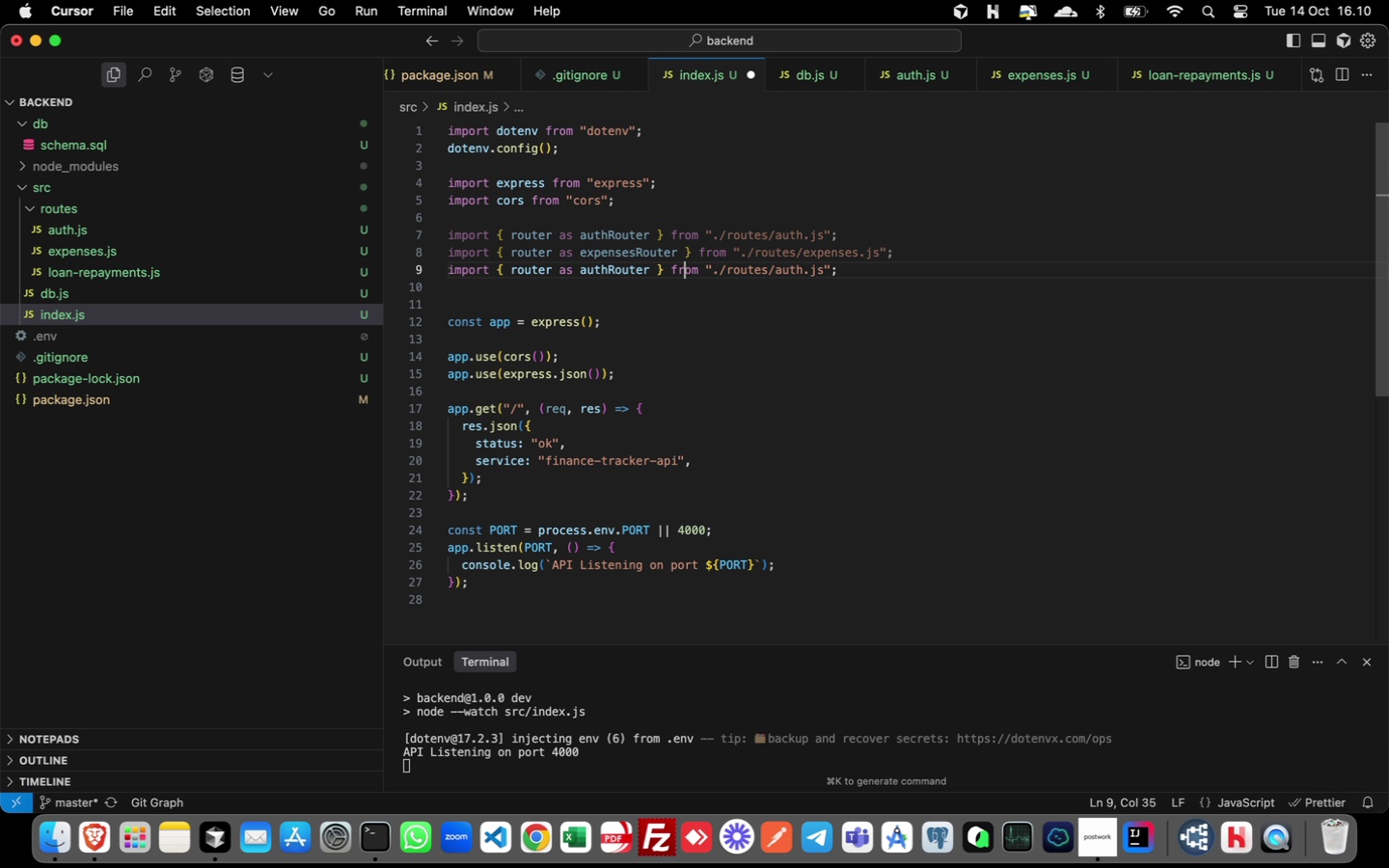 
key(ArrowLeft)
 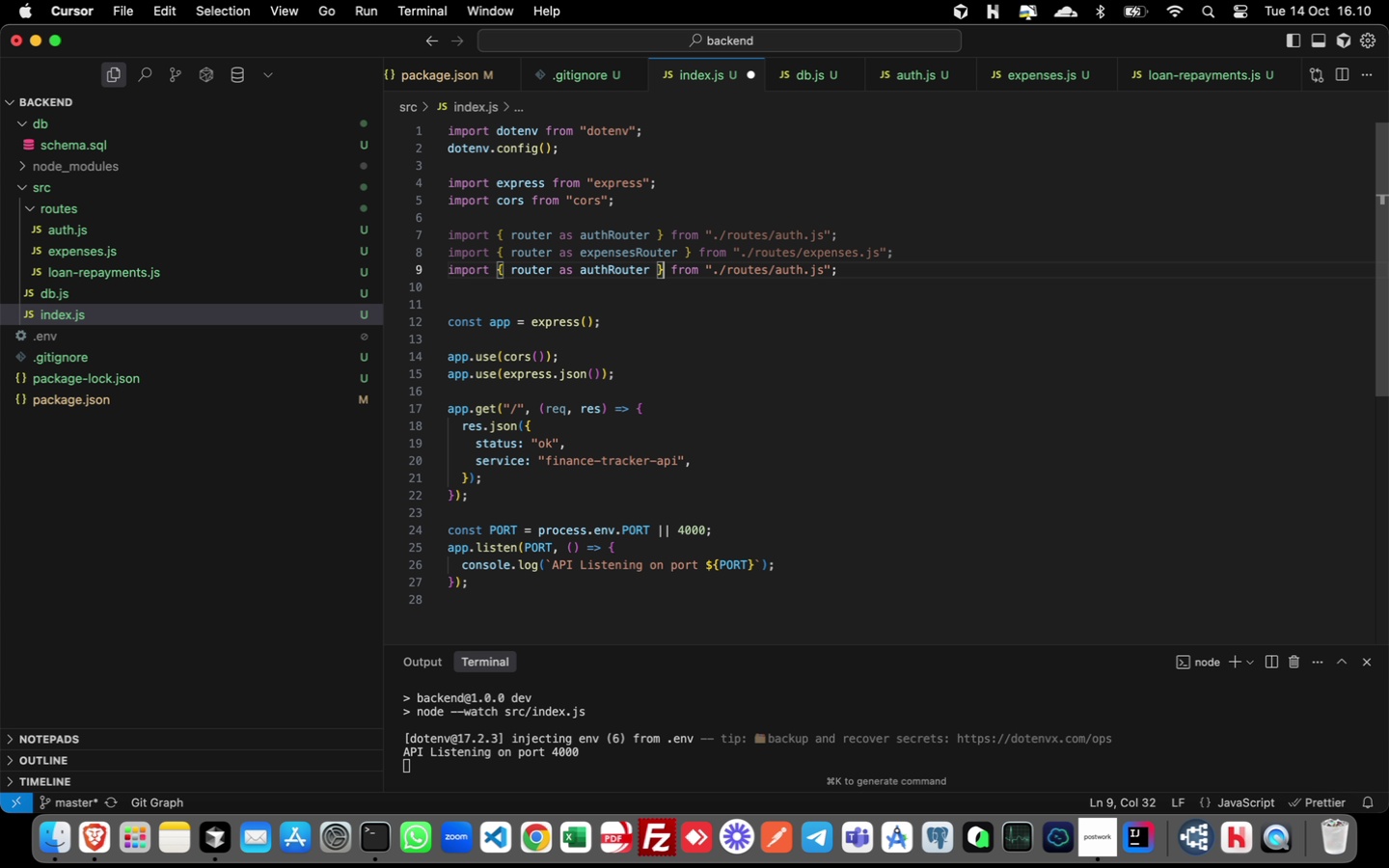 
key(ArrowLeft)
 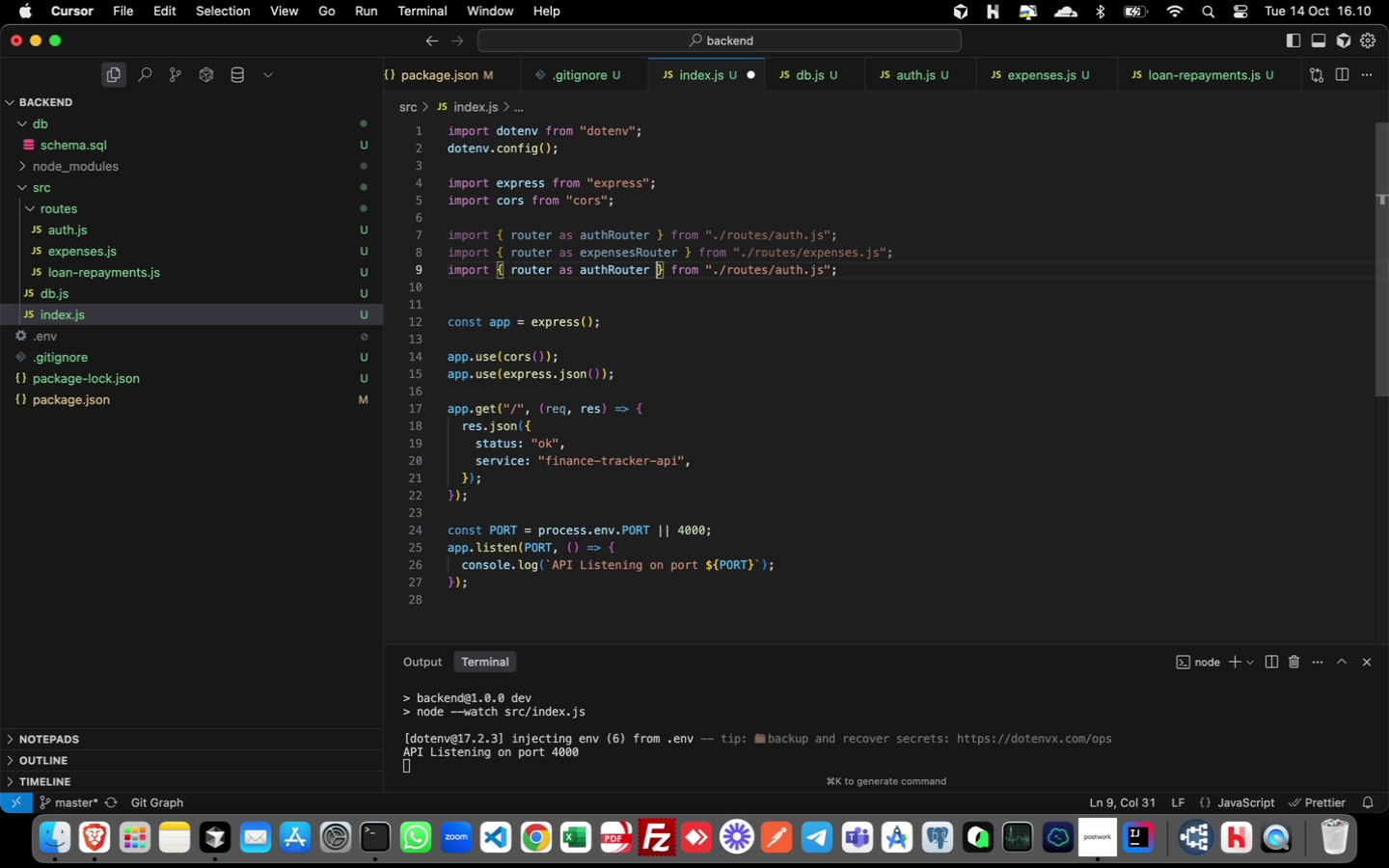 
key(ArrowLeft)
 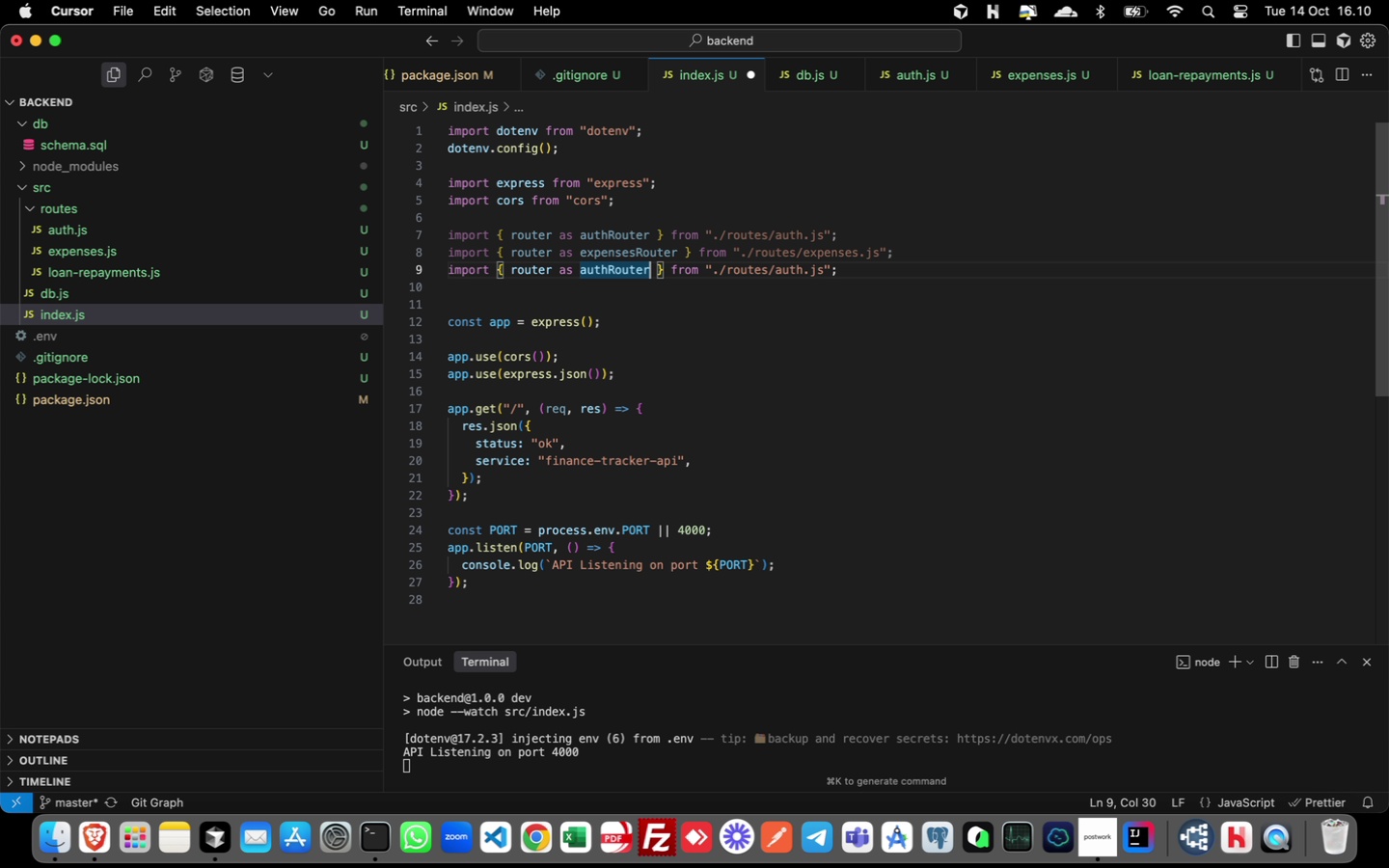 
key(ArrowLeft)
 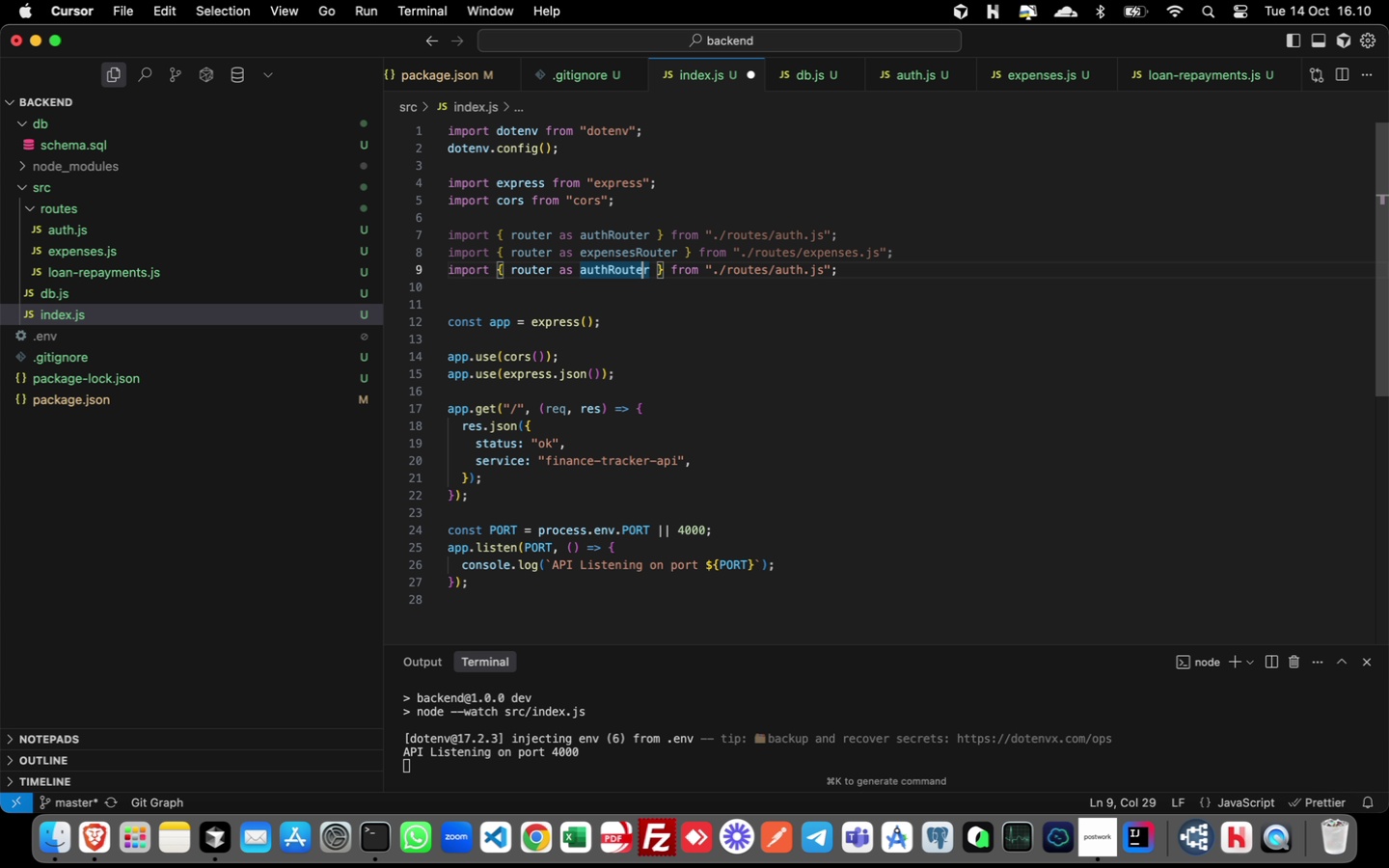 
key(ArrowLeft)
 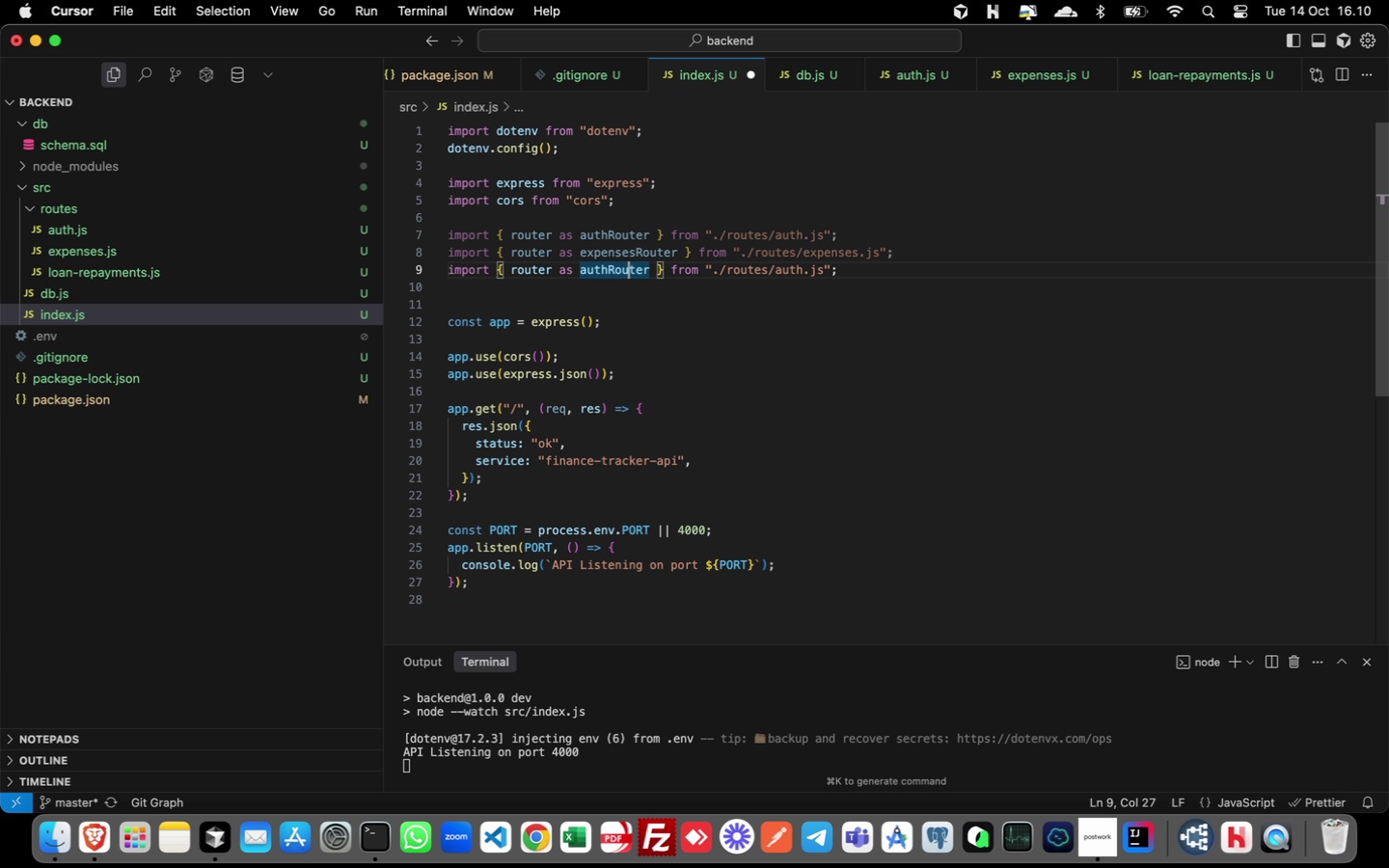 
key(ArrowLeft)
 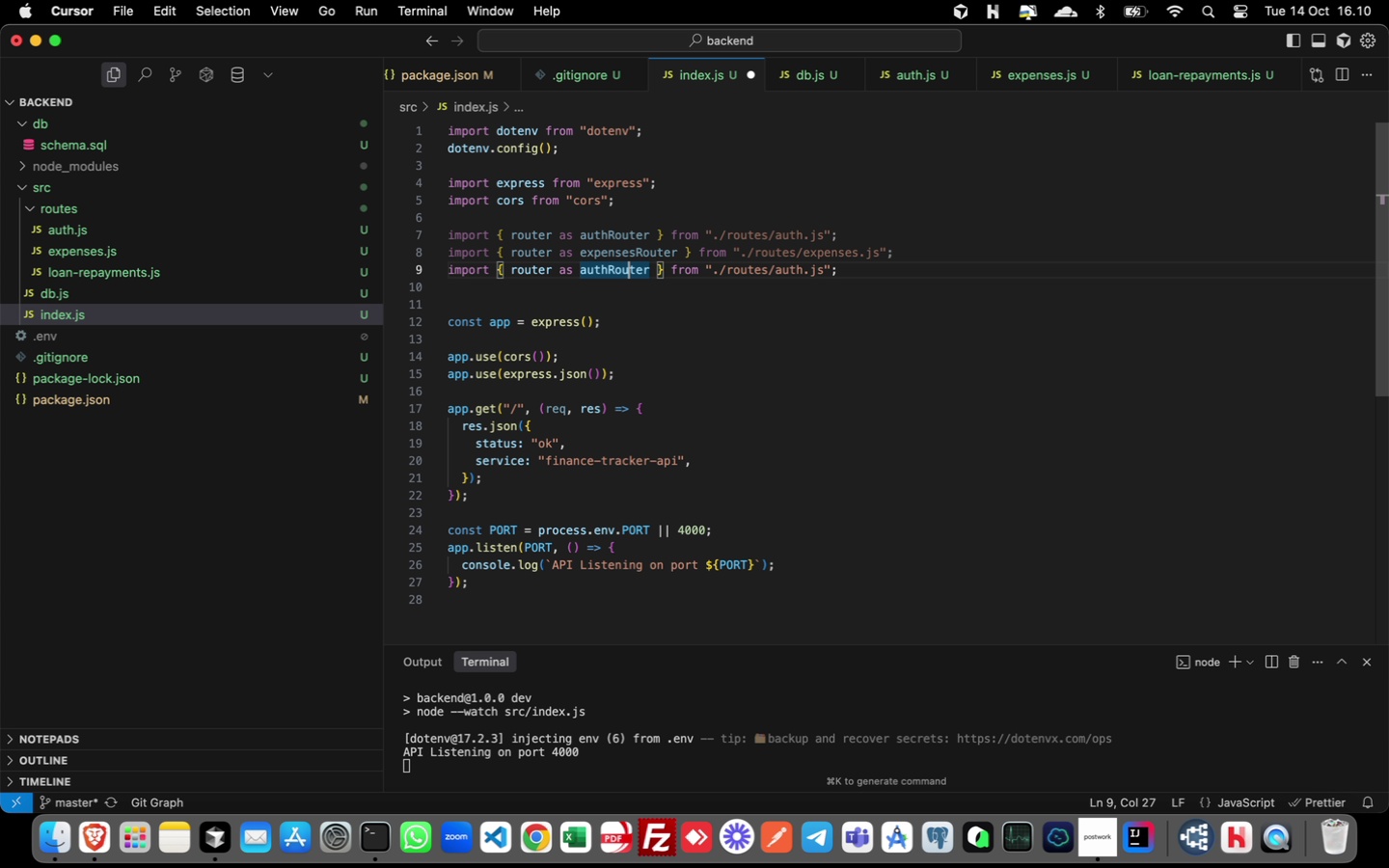 
key(ArrowLeft)
 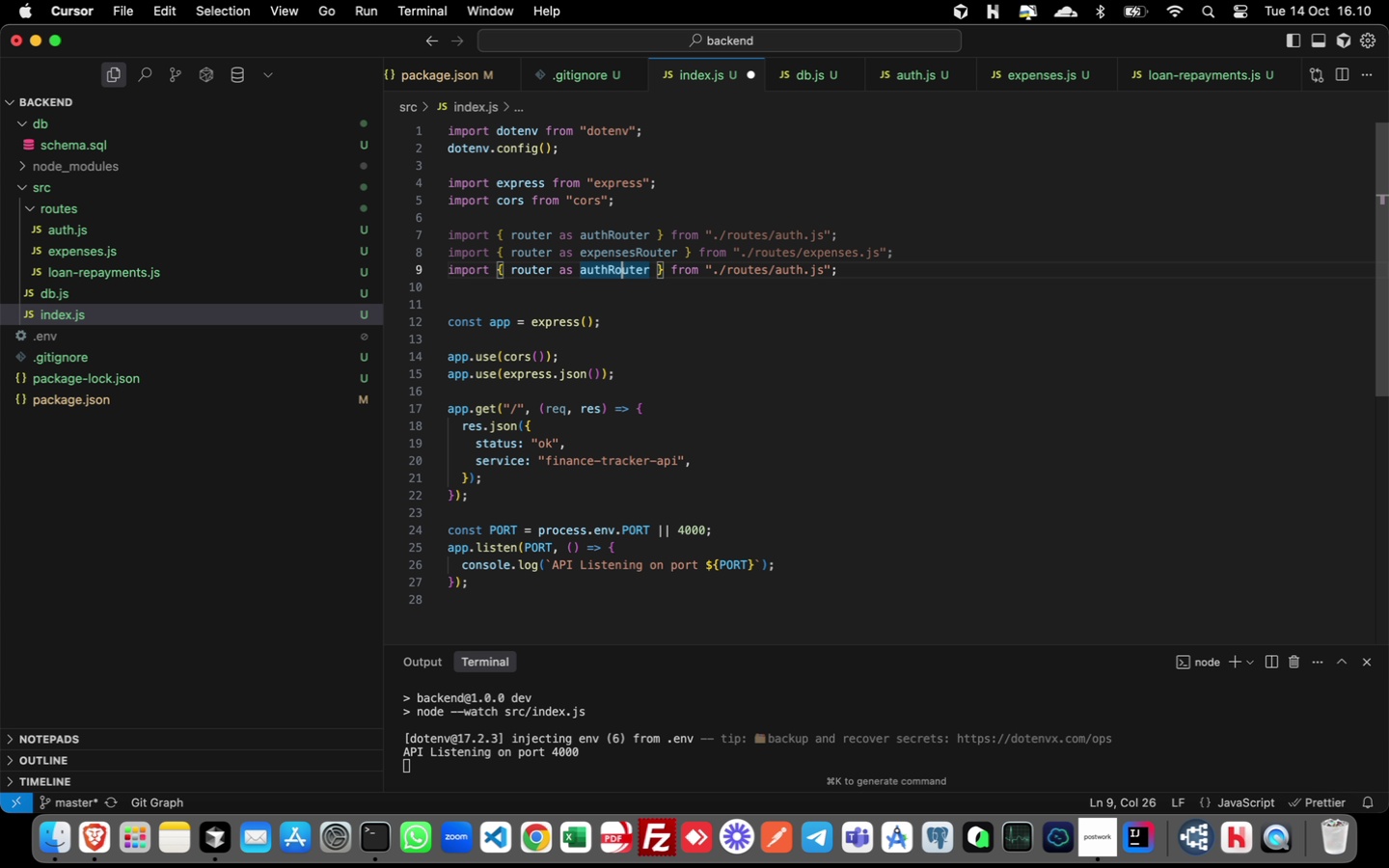 
key(ArrowLeft)
 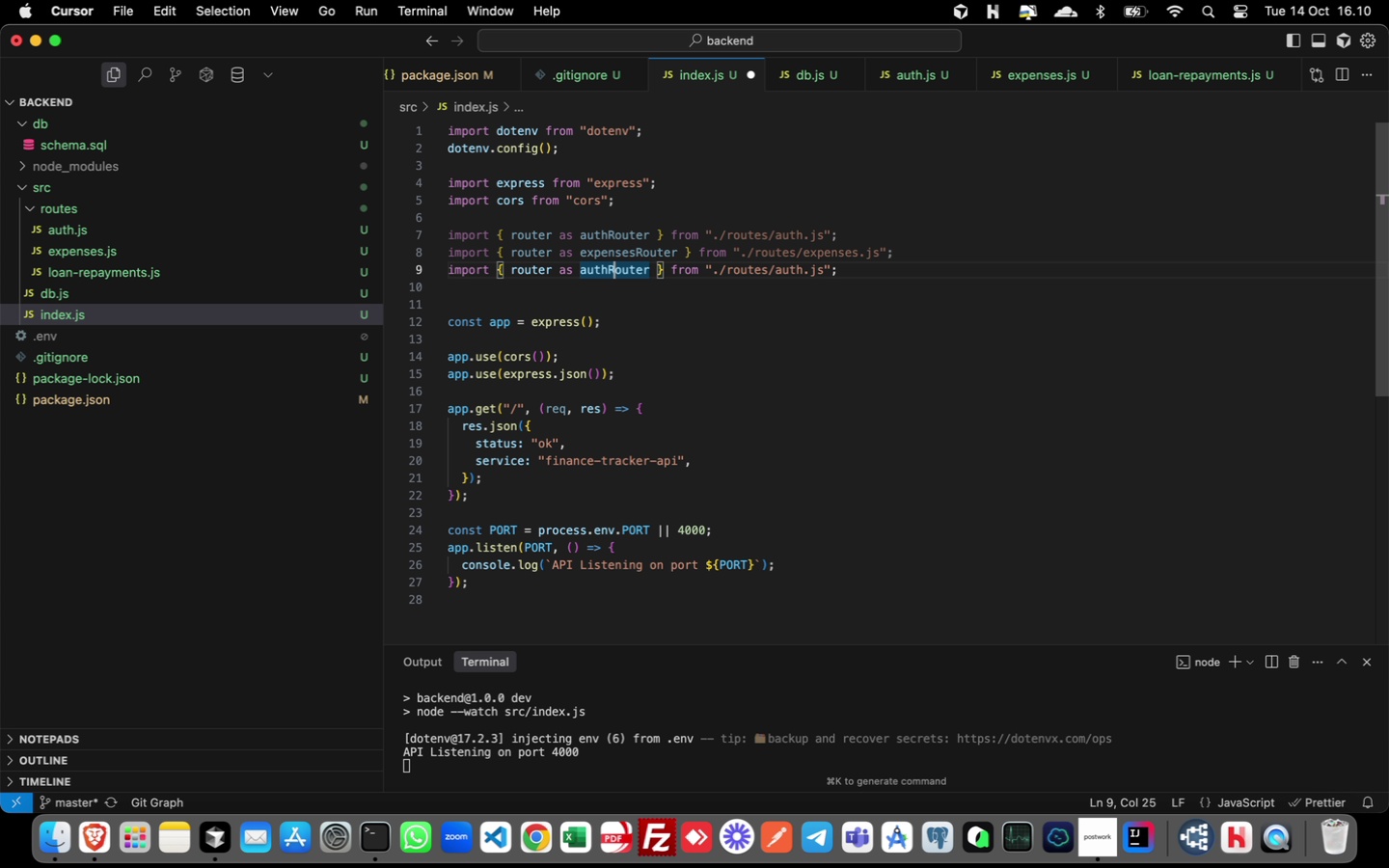 
key(ArrowLeft)
 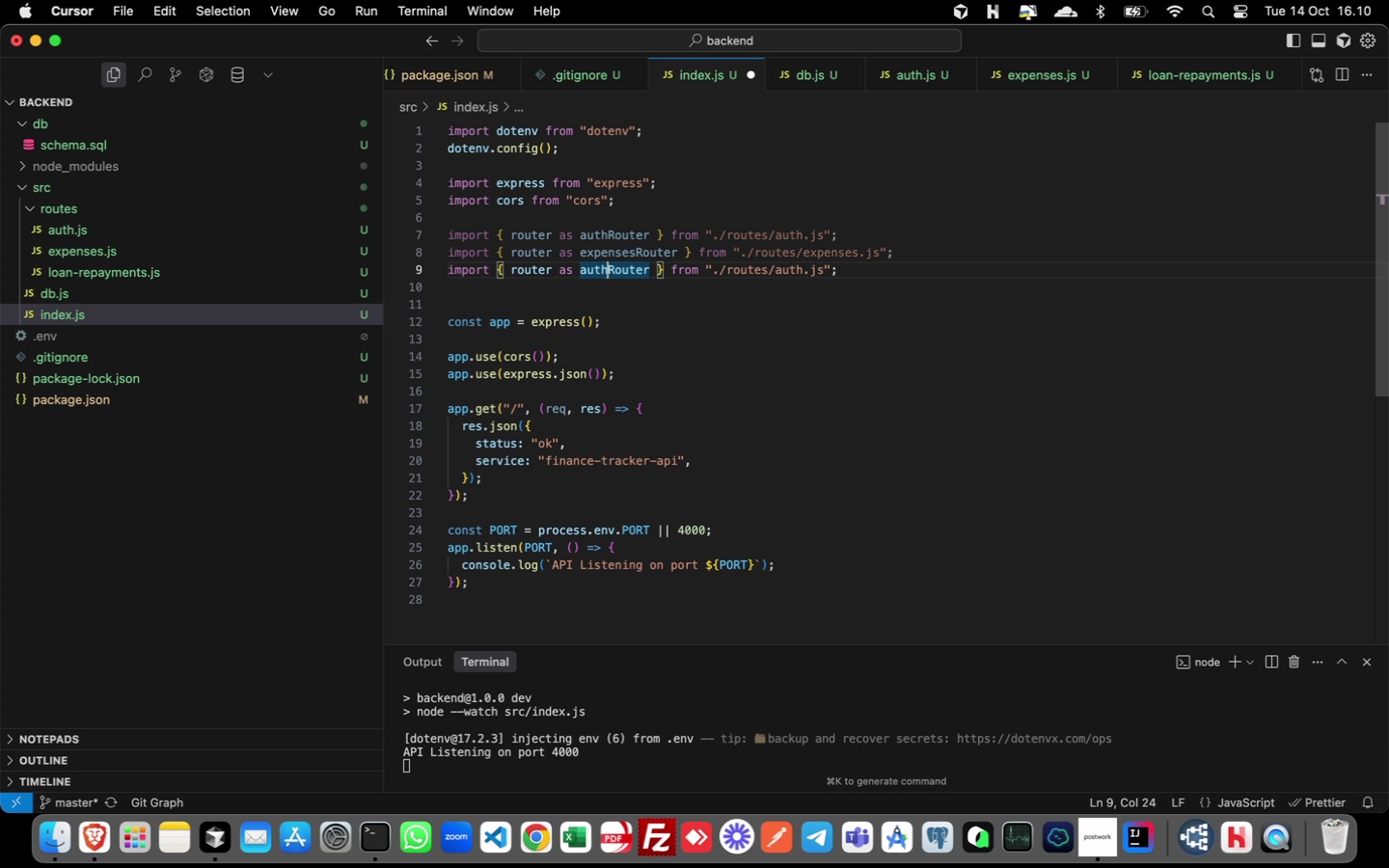 
key(ArrowLeft)
 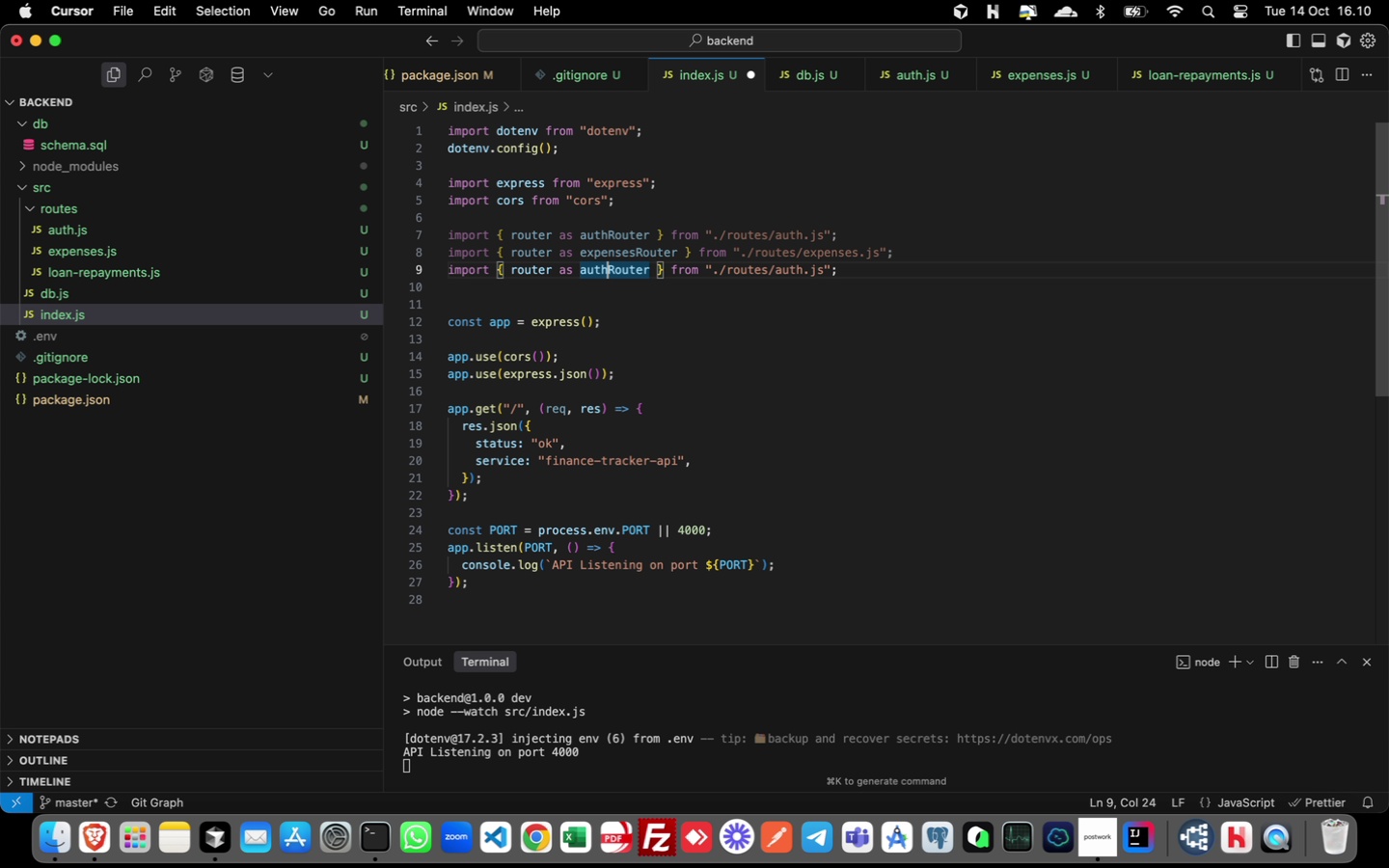 
key(ArrowLeft)
 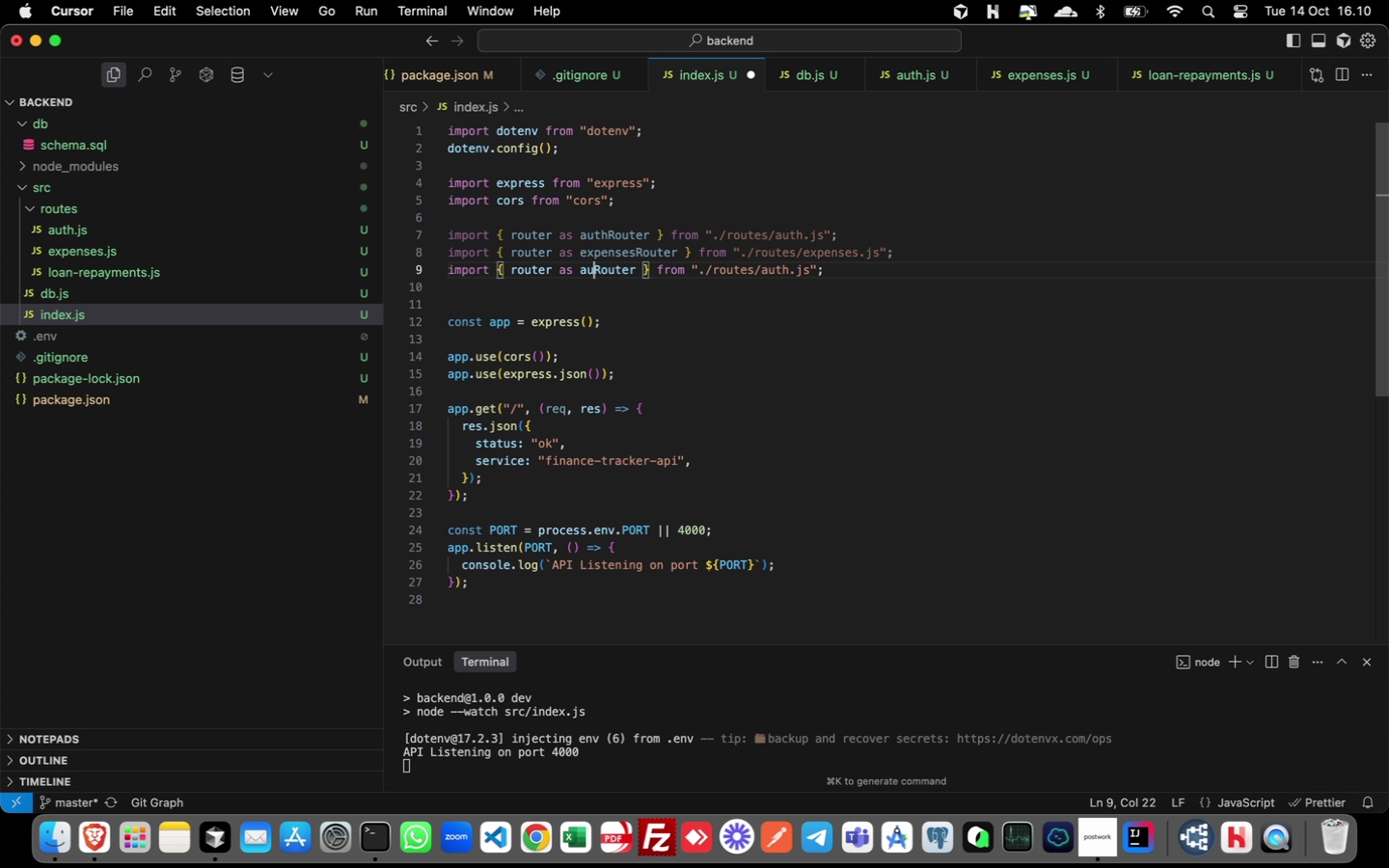 
key(Backspace)
key(Backspace)
key(Backspace)
key(Backspace)
type(loan)
 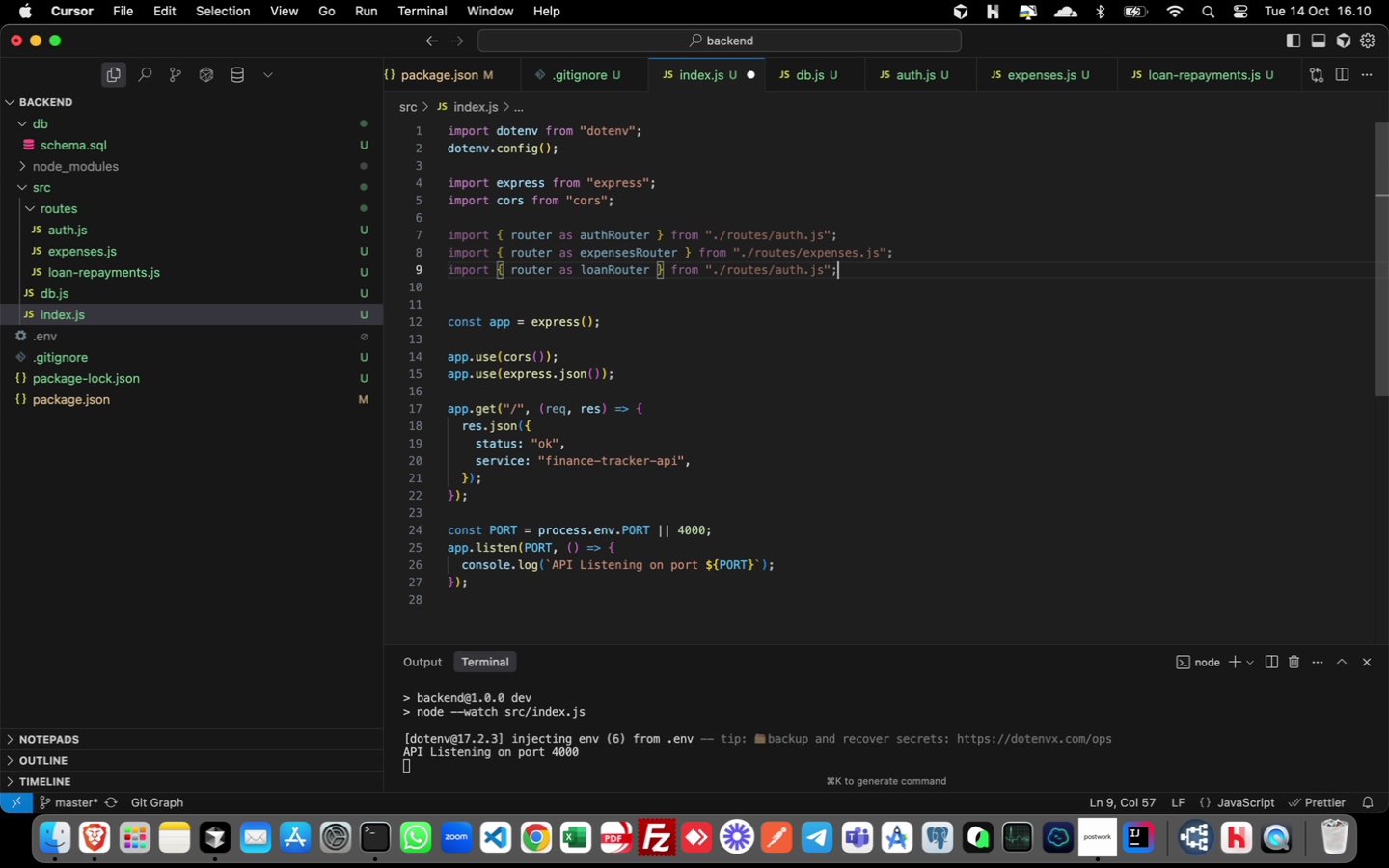 
key(Meta+CommandLeft)
 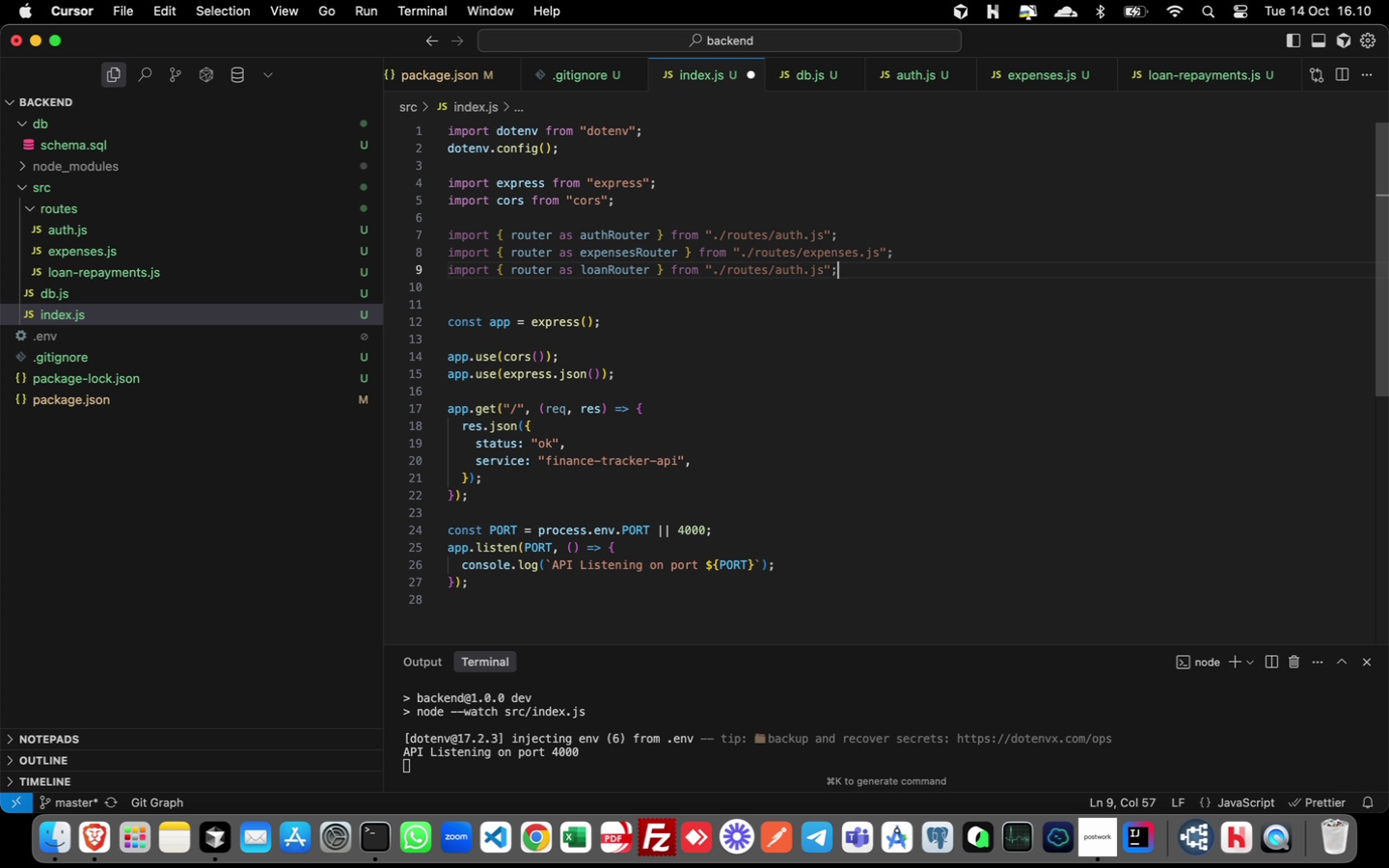 
key(Meta+ArrowRight)
 